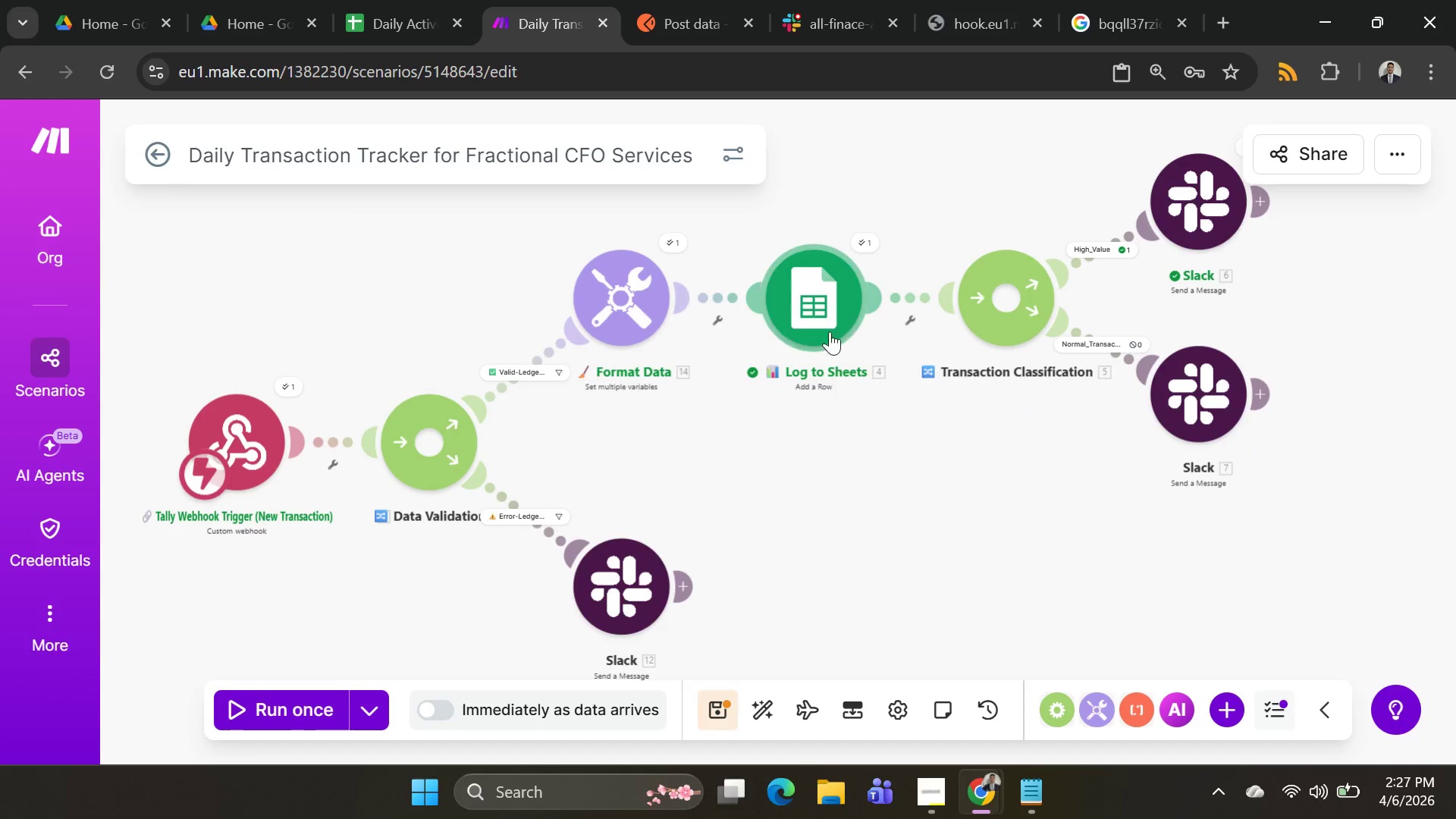 
right_click([825, 328])
 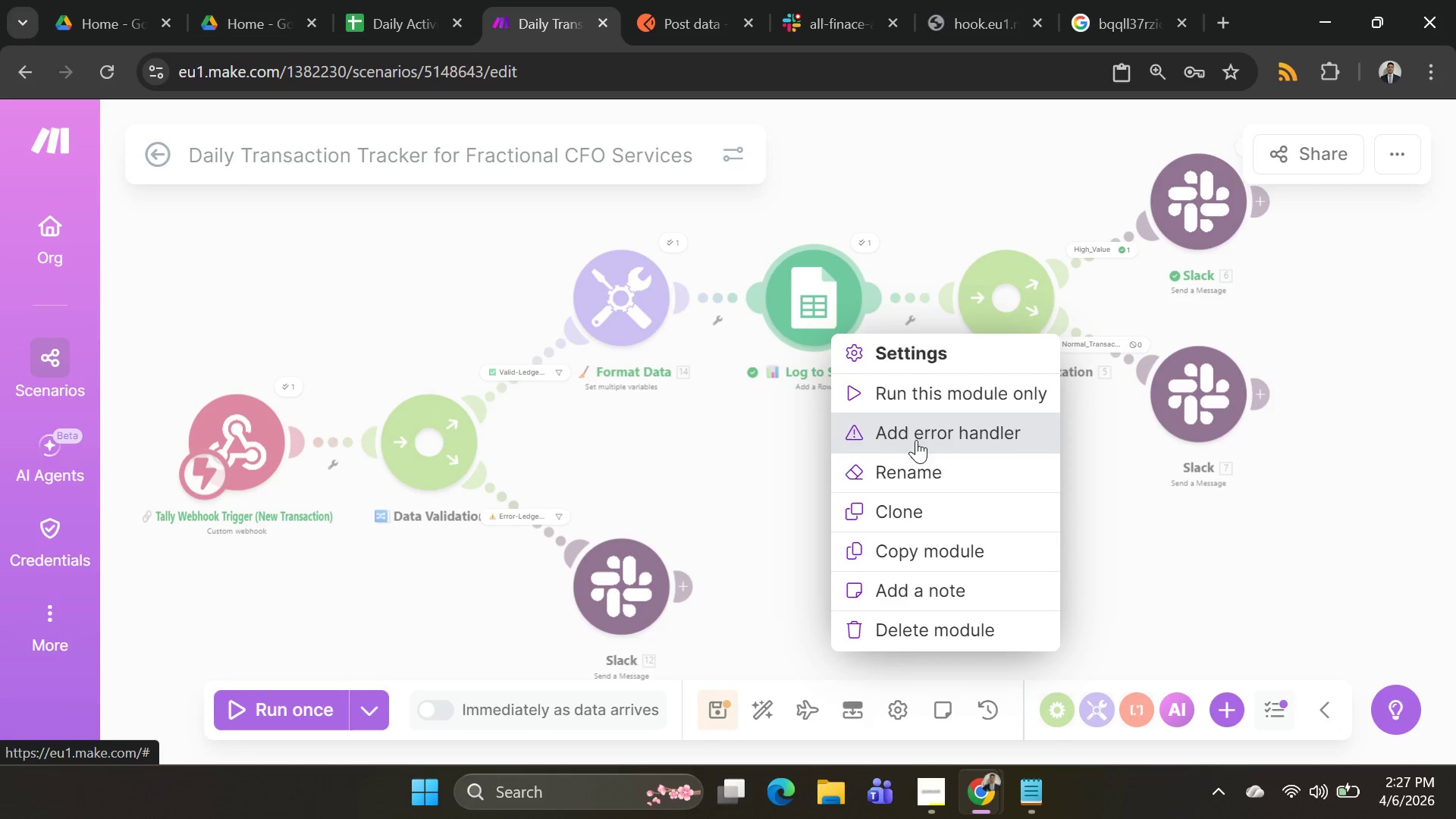 
left_click([916, 460])
 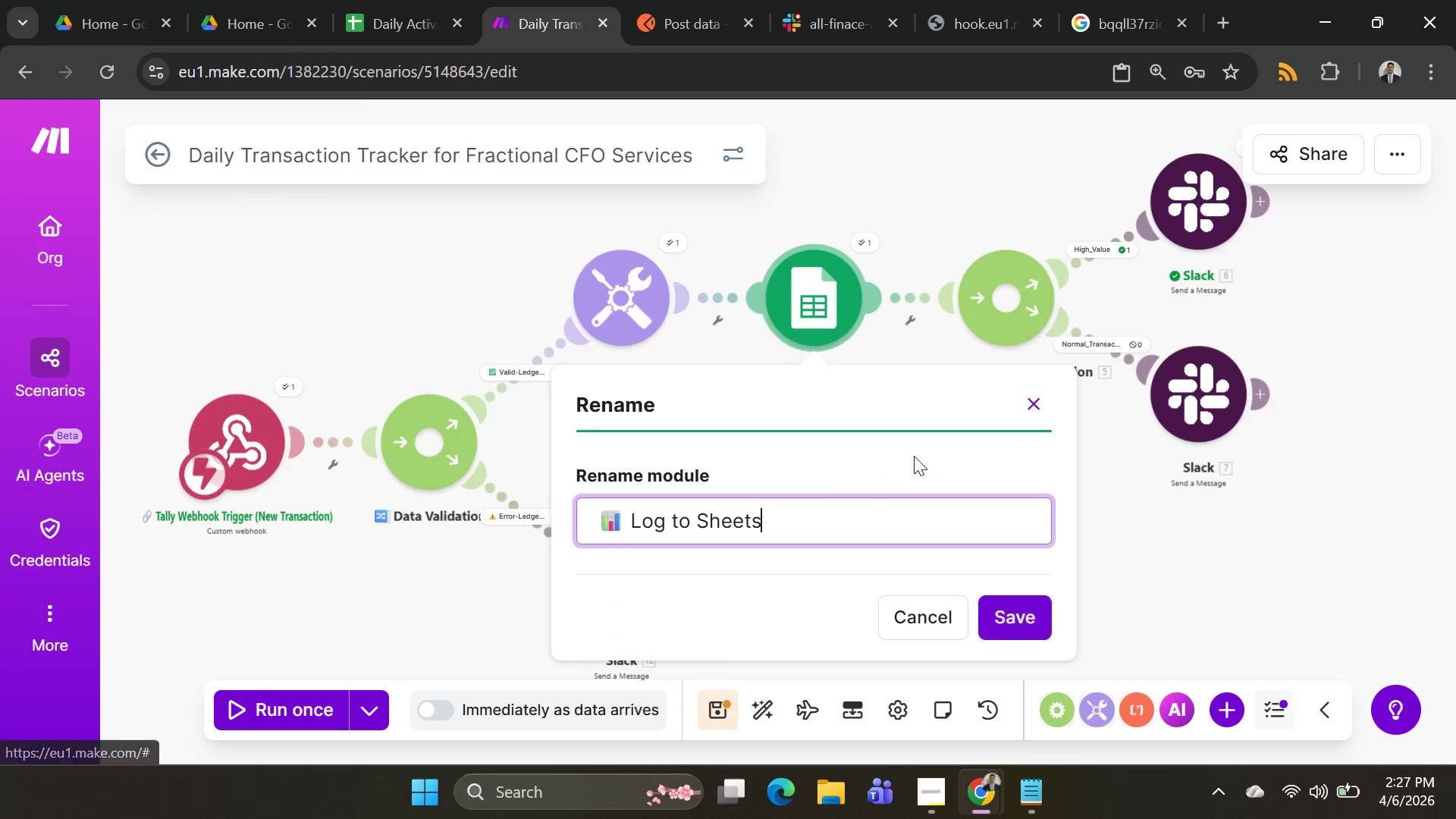 
key(Control+A)
 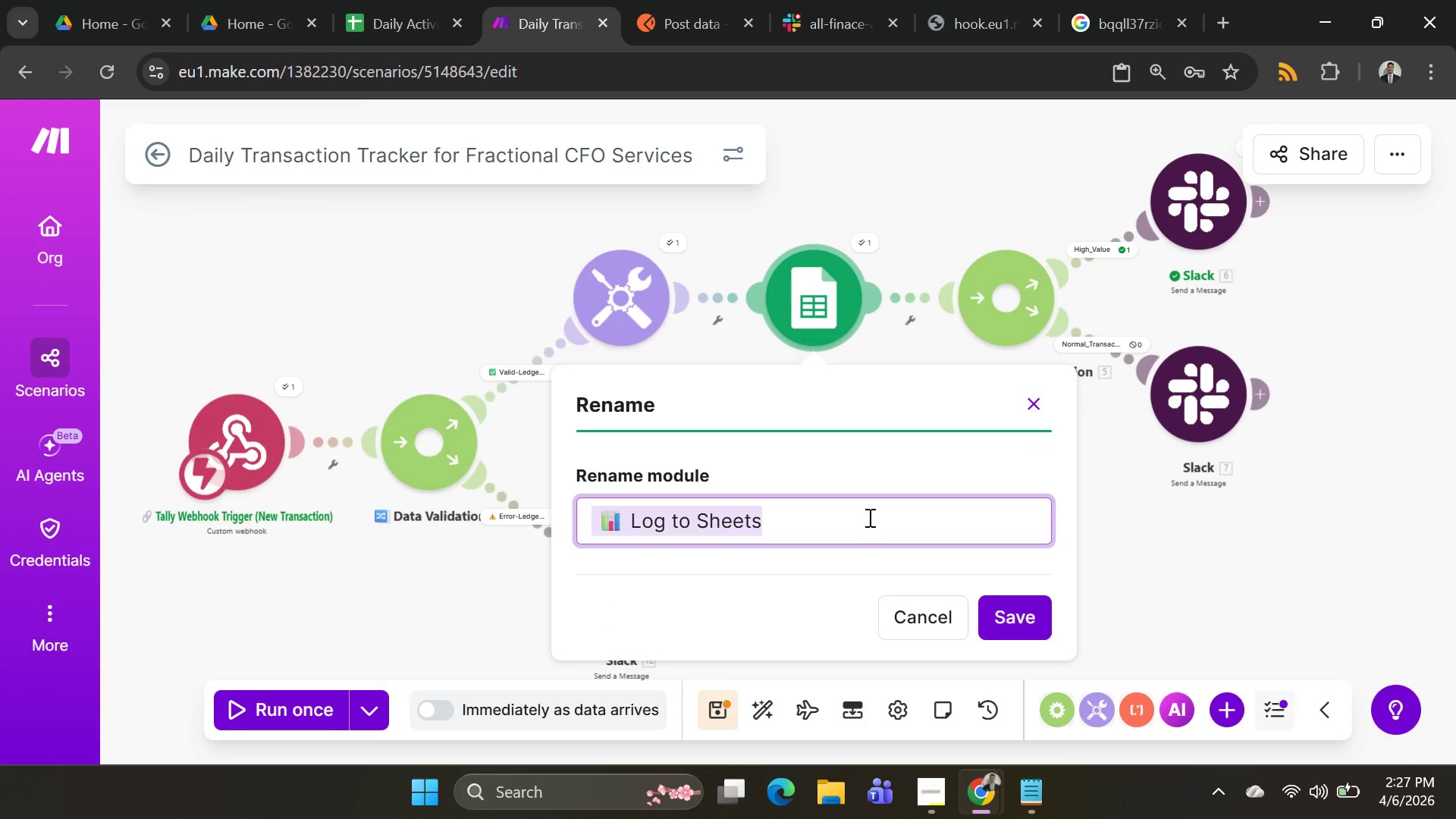 
key(Control+V)
 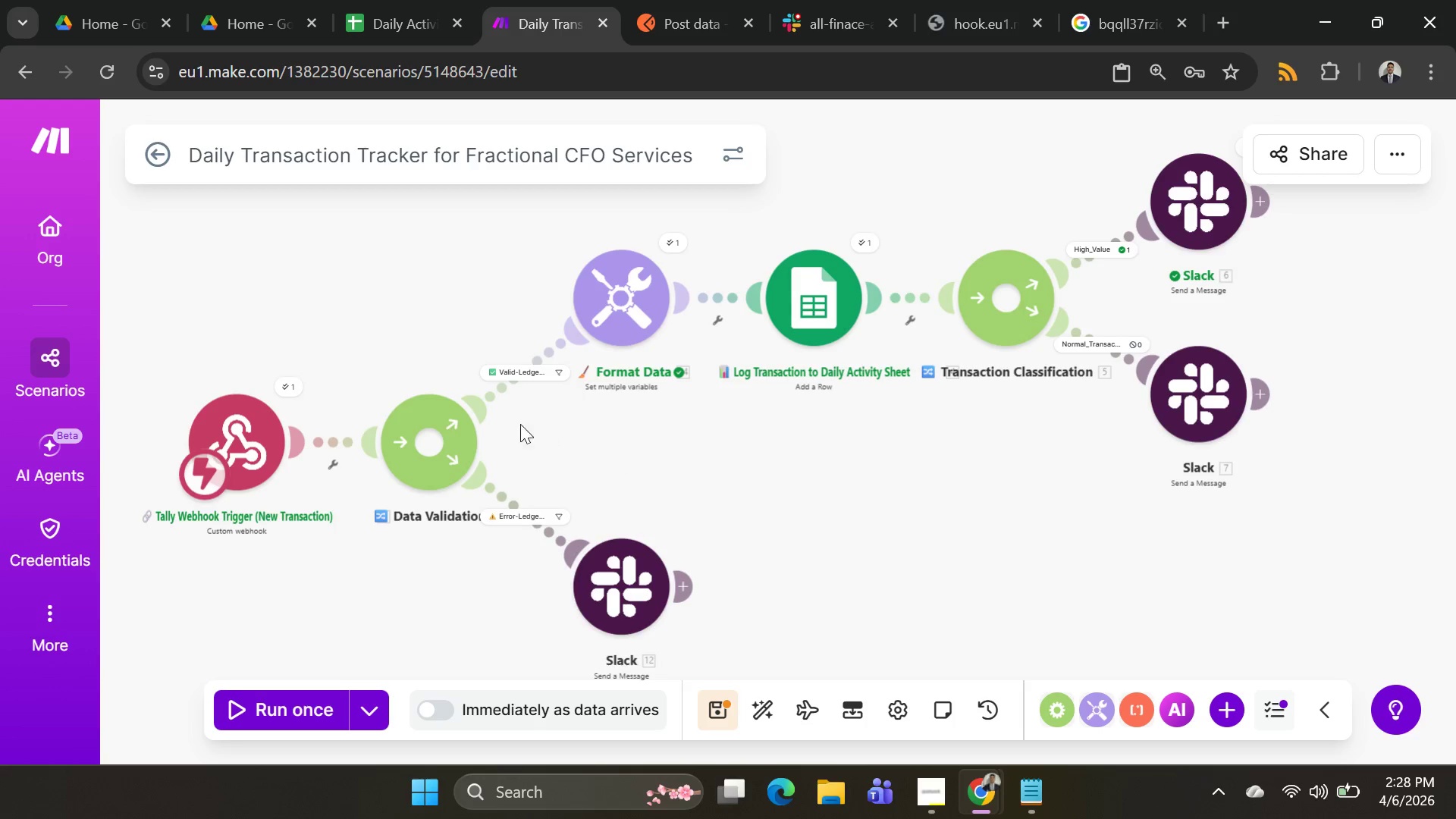 
wait(6.36)
 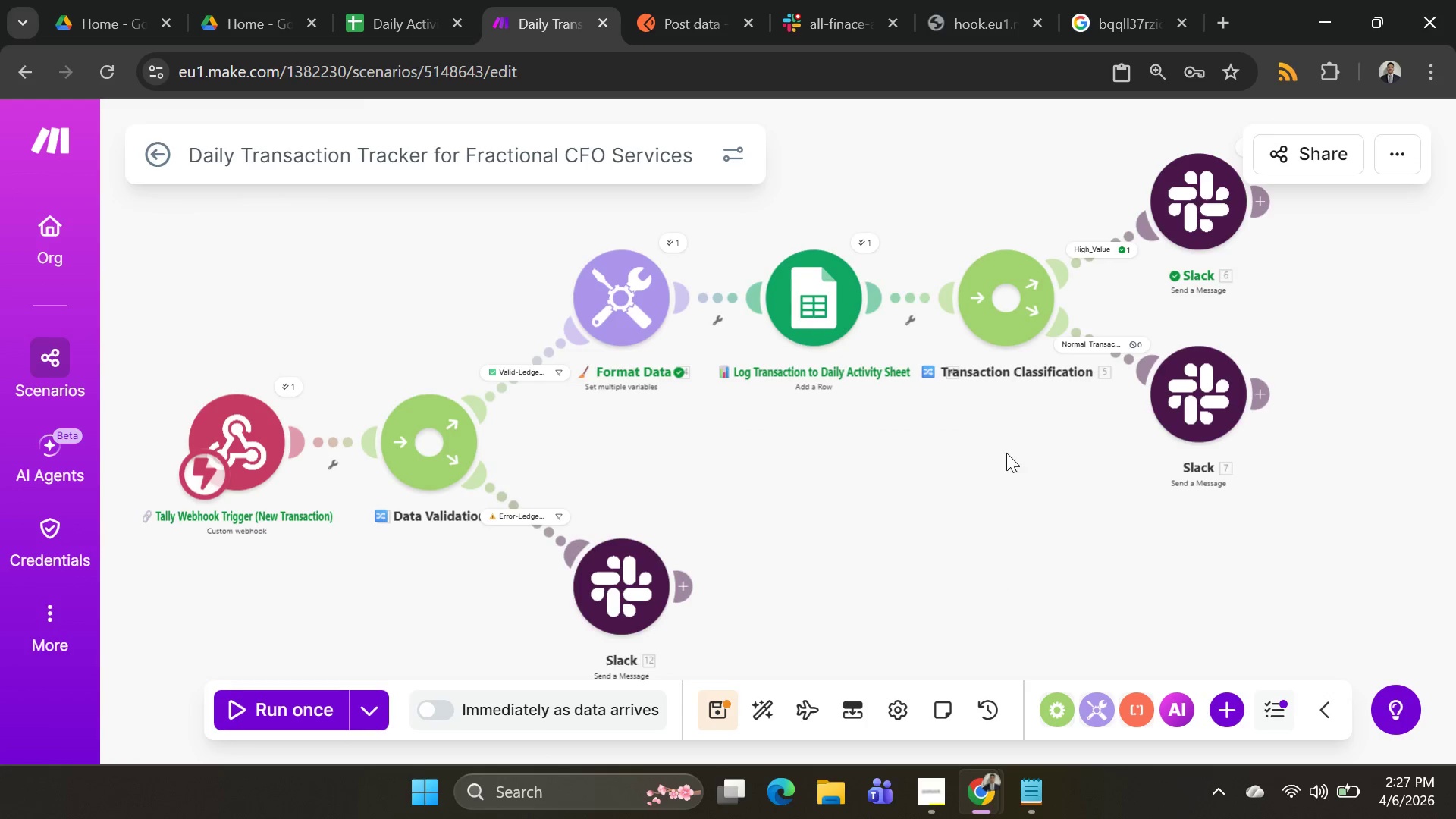 
key(Alt+AltLeft)
 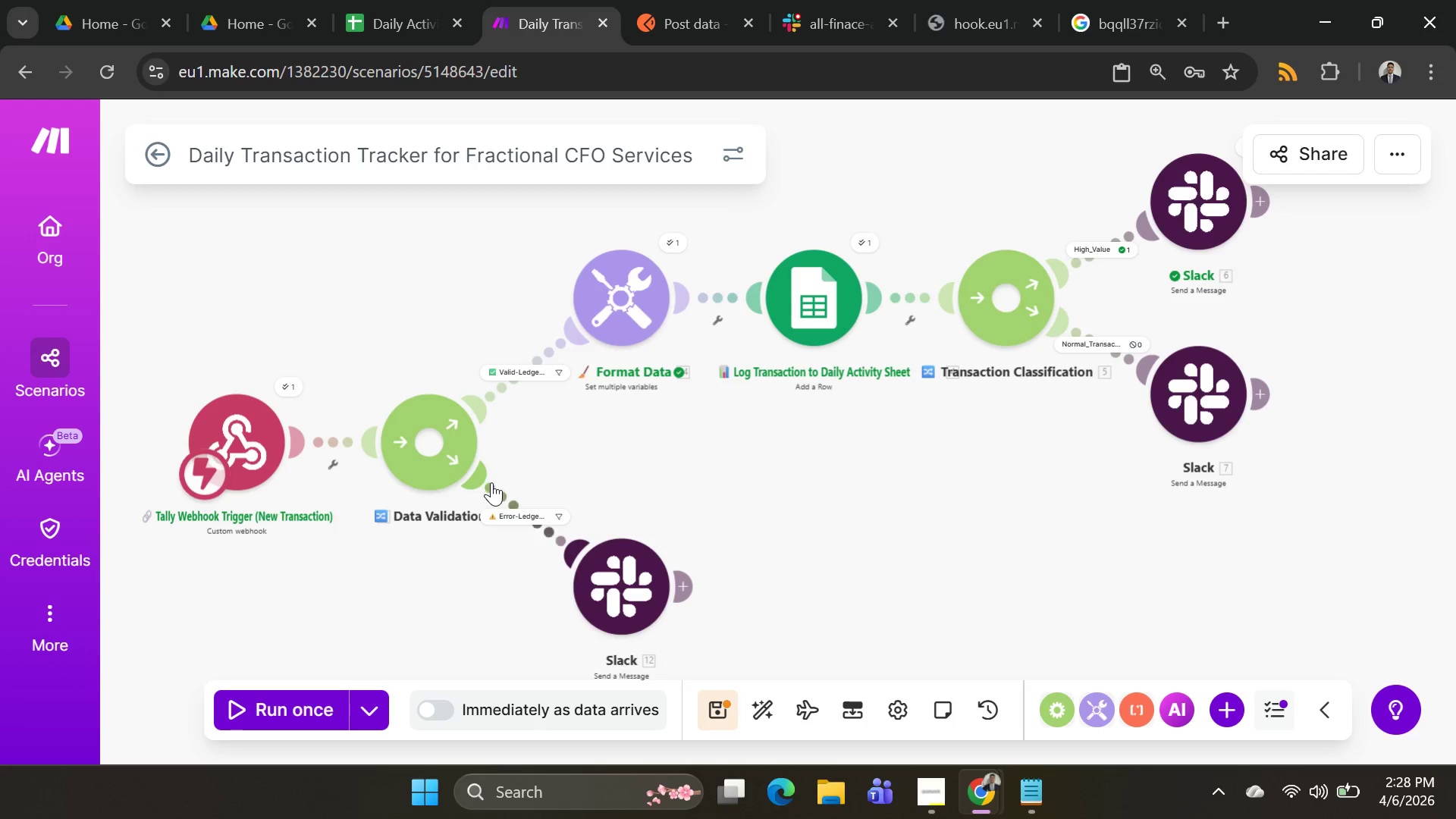 
key(Alt+Tab)
 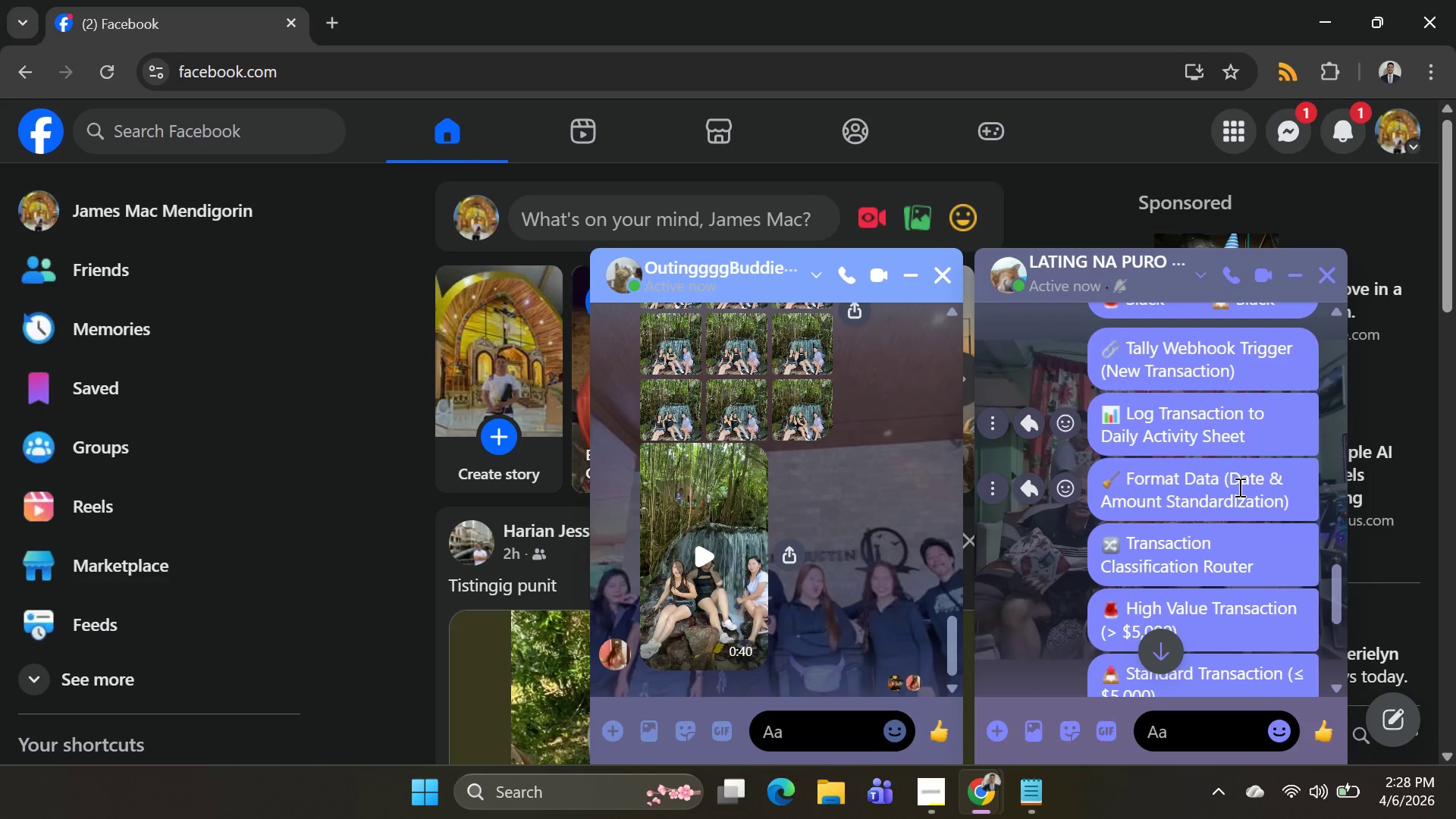 
scroll: coordinate [1230, 488], scroll_direction: up, amount: 2.0
 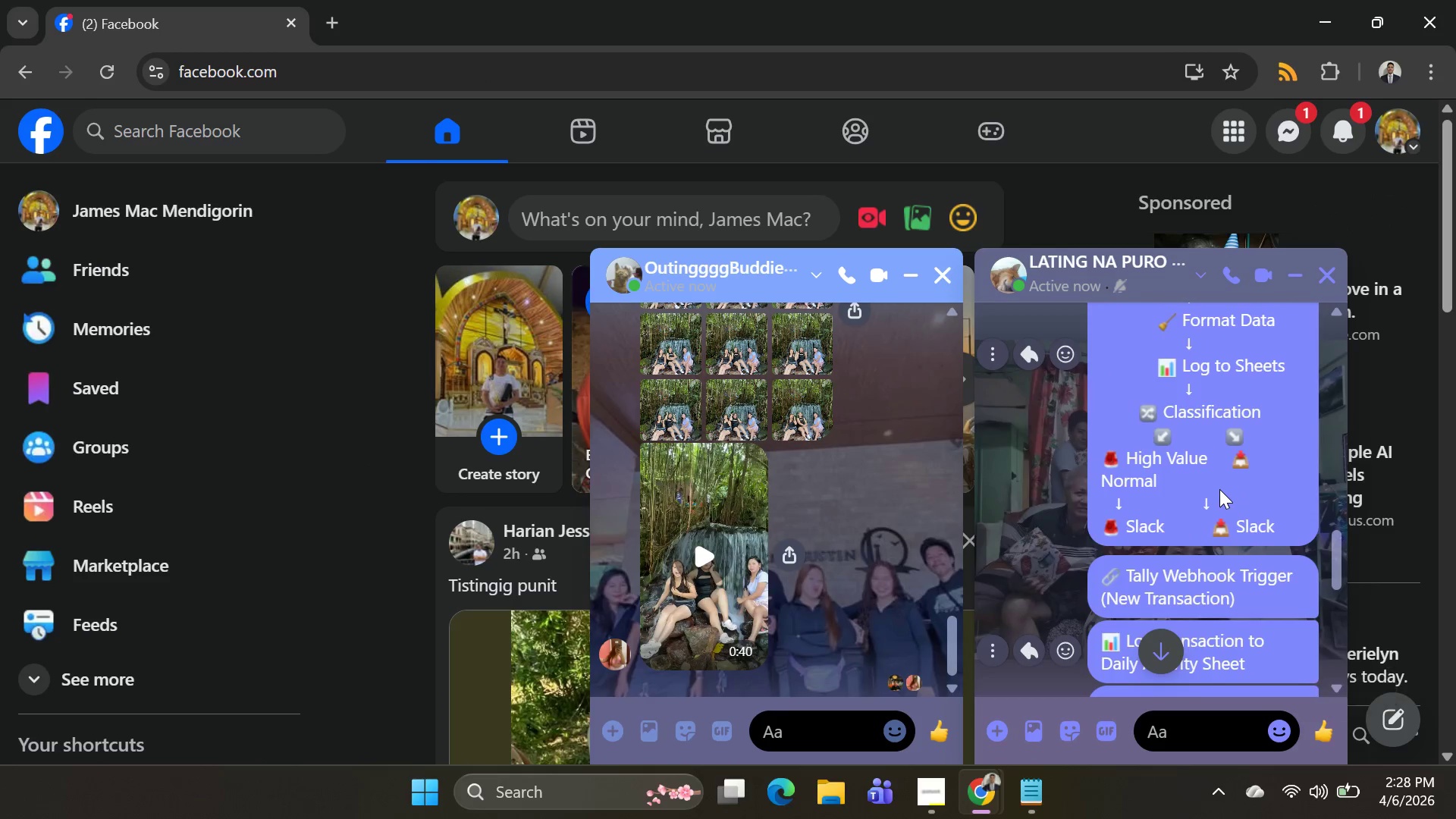 
scroll: coordinate [1218, 494], scroll_direction: down, amount: 3.0
 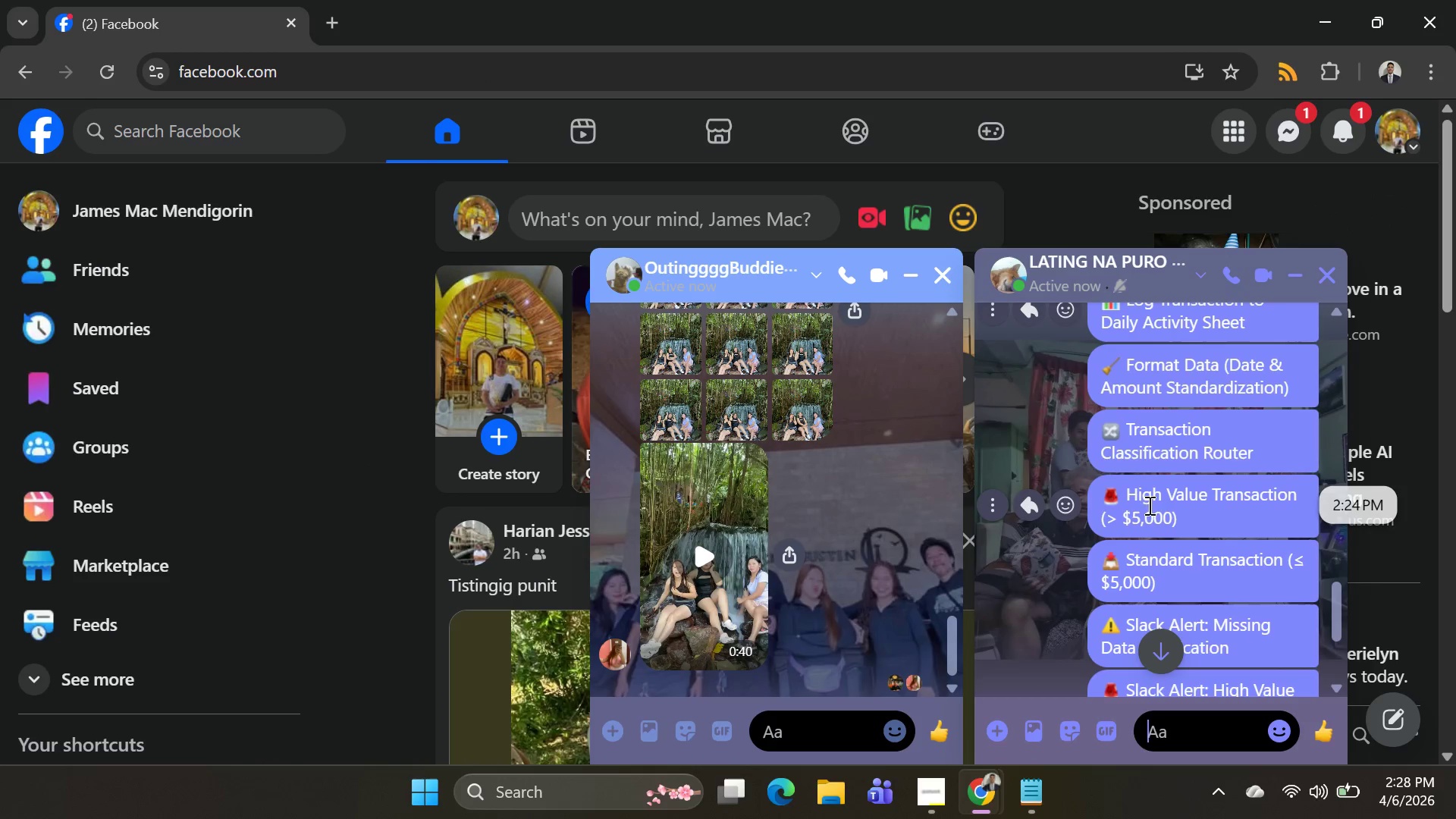 
key(Alt+AltLeft)
 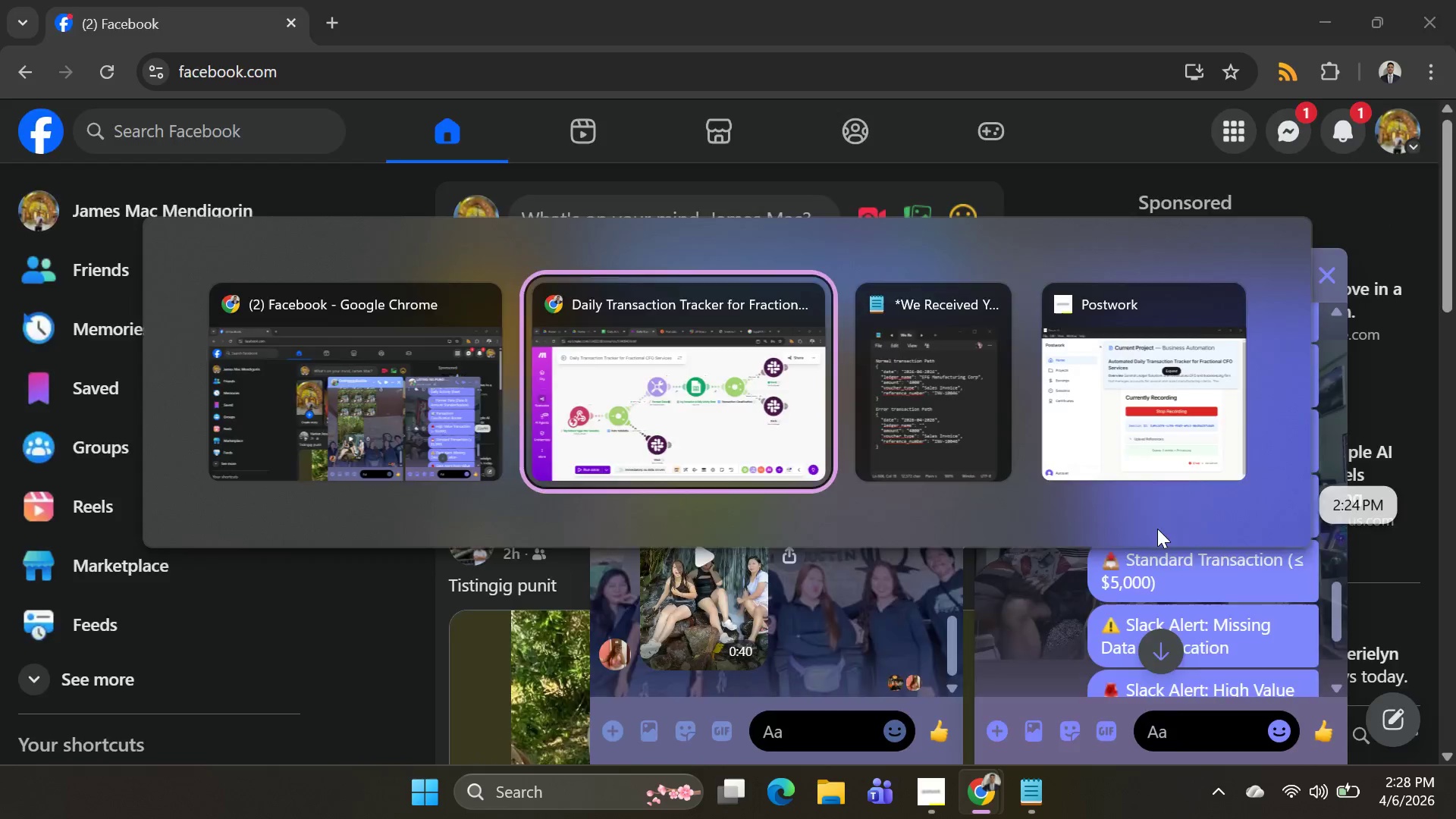 
key(Alt+Tab)
 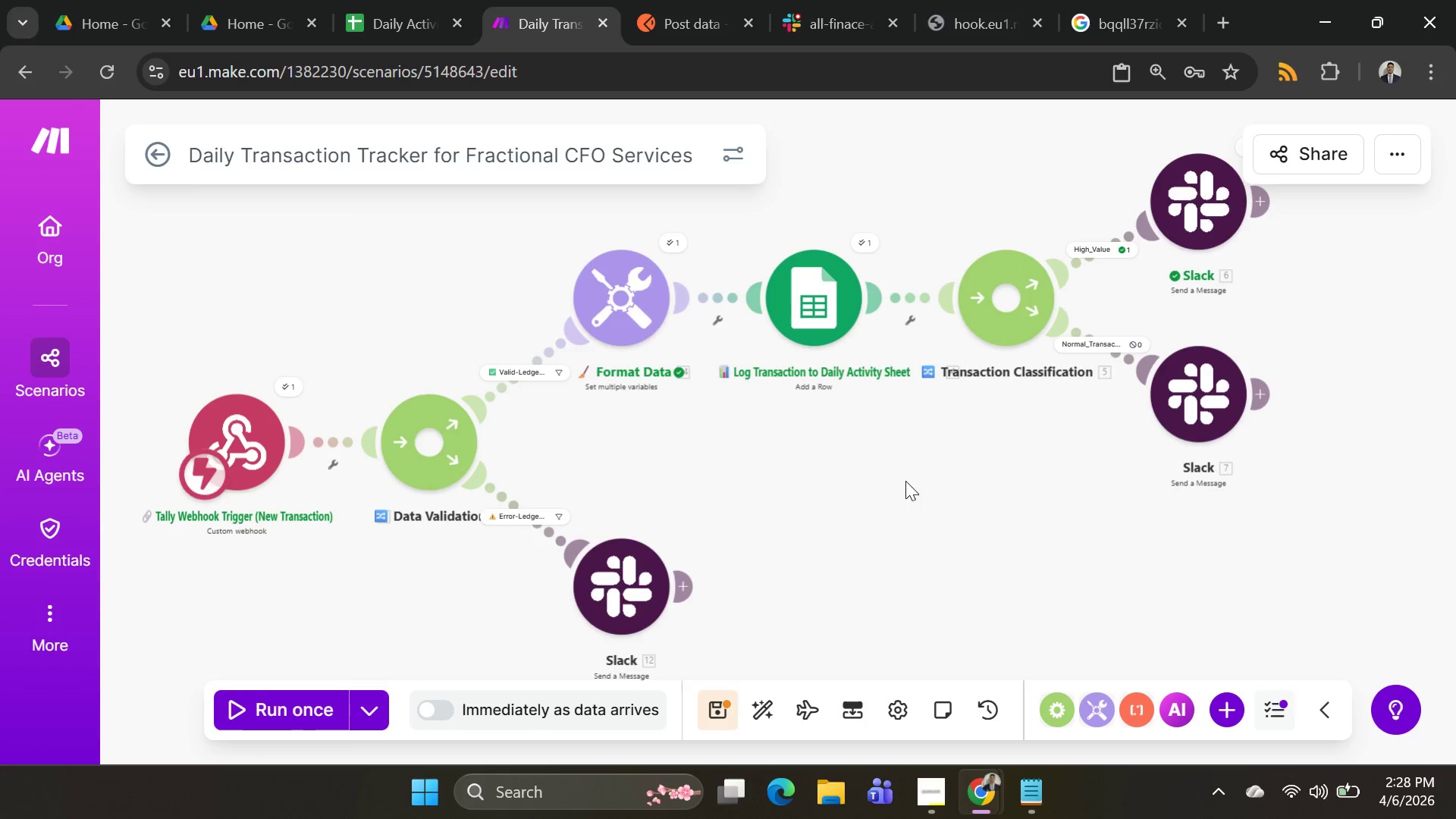 
key(Alt+AltLeft)
 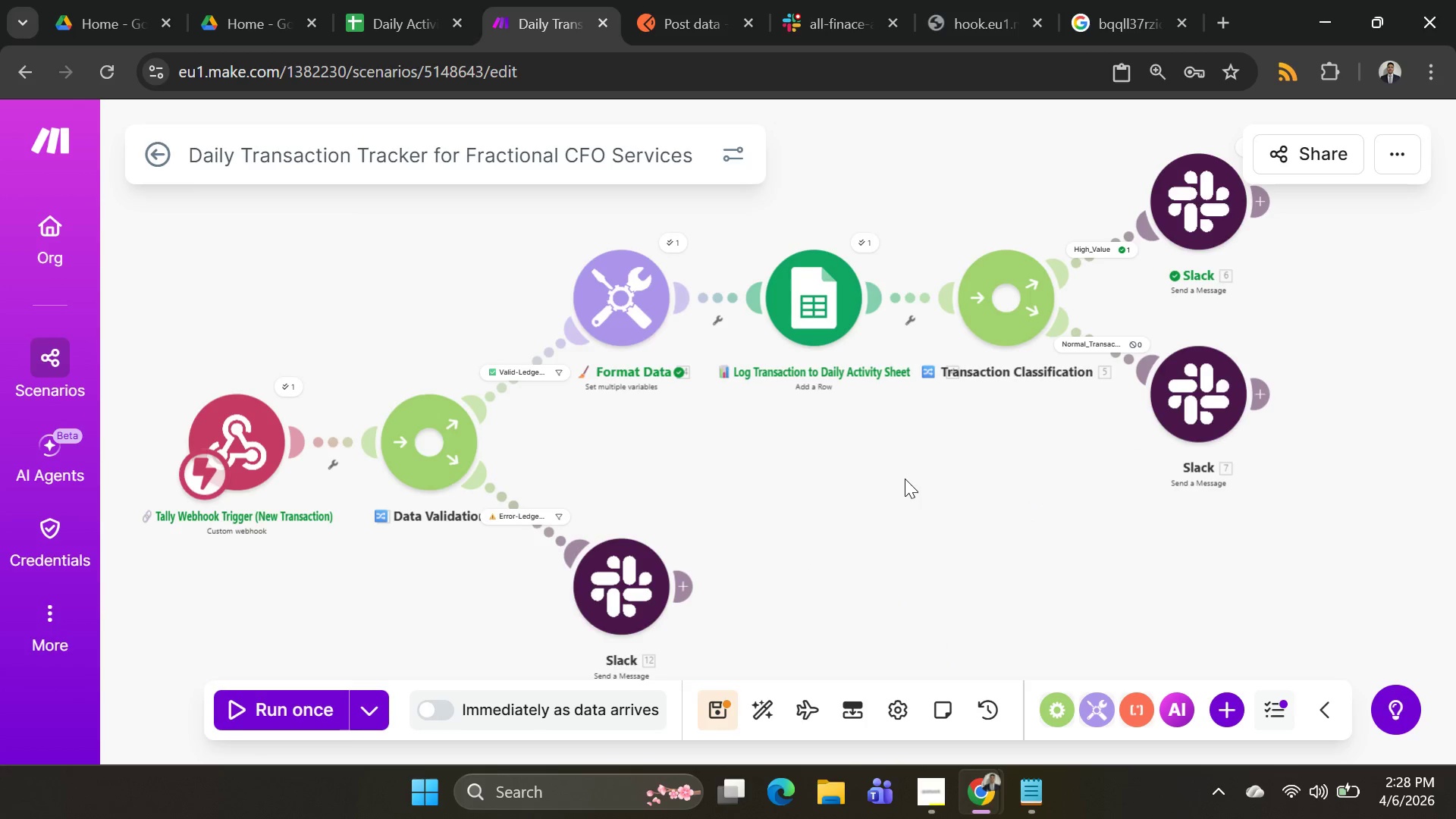 
key(Alt+Tab)
 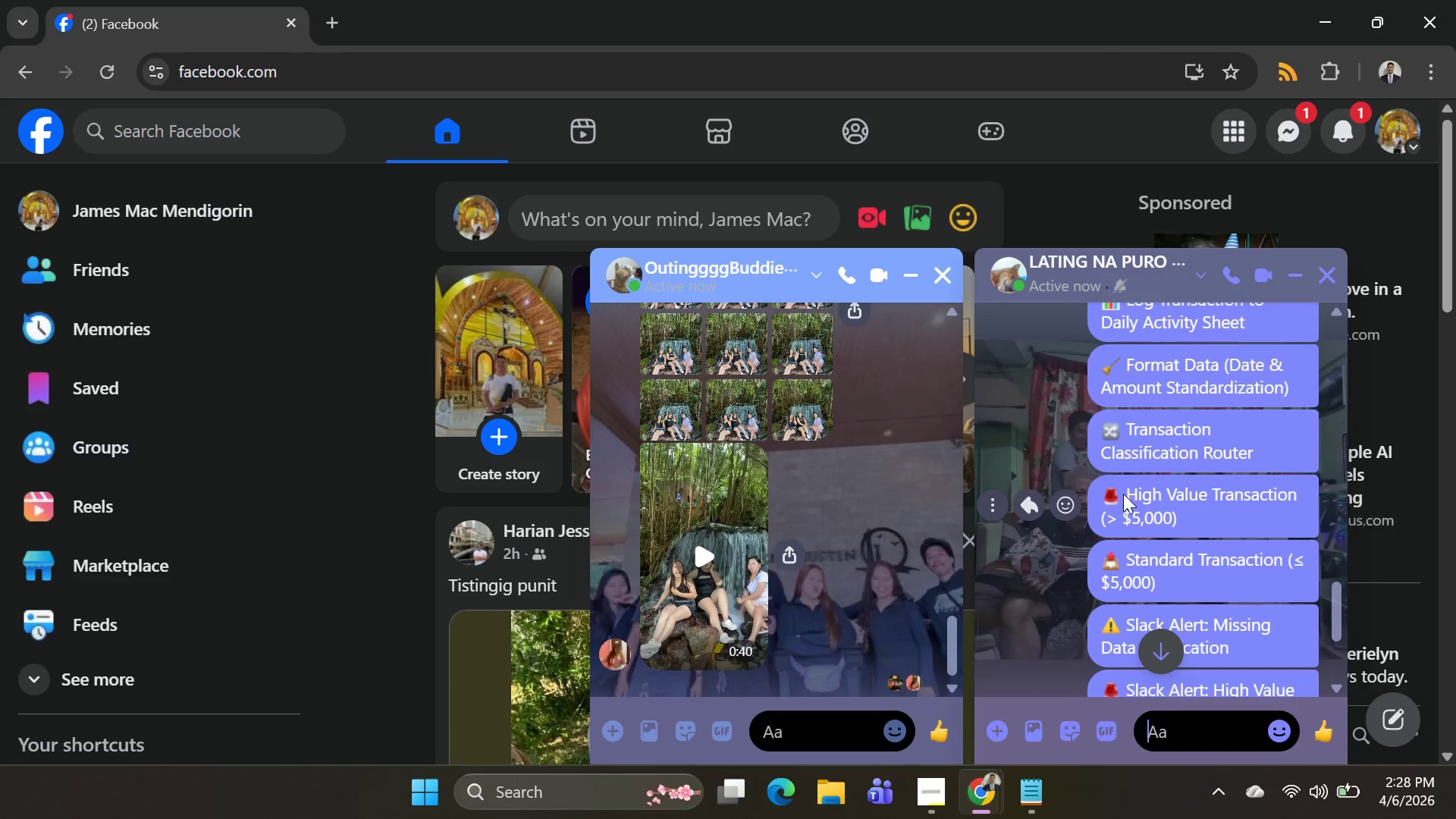 
scroll: coordinate [1176, 493], scroll_direction: down, amount: 3.0
 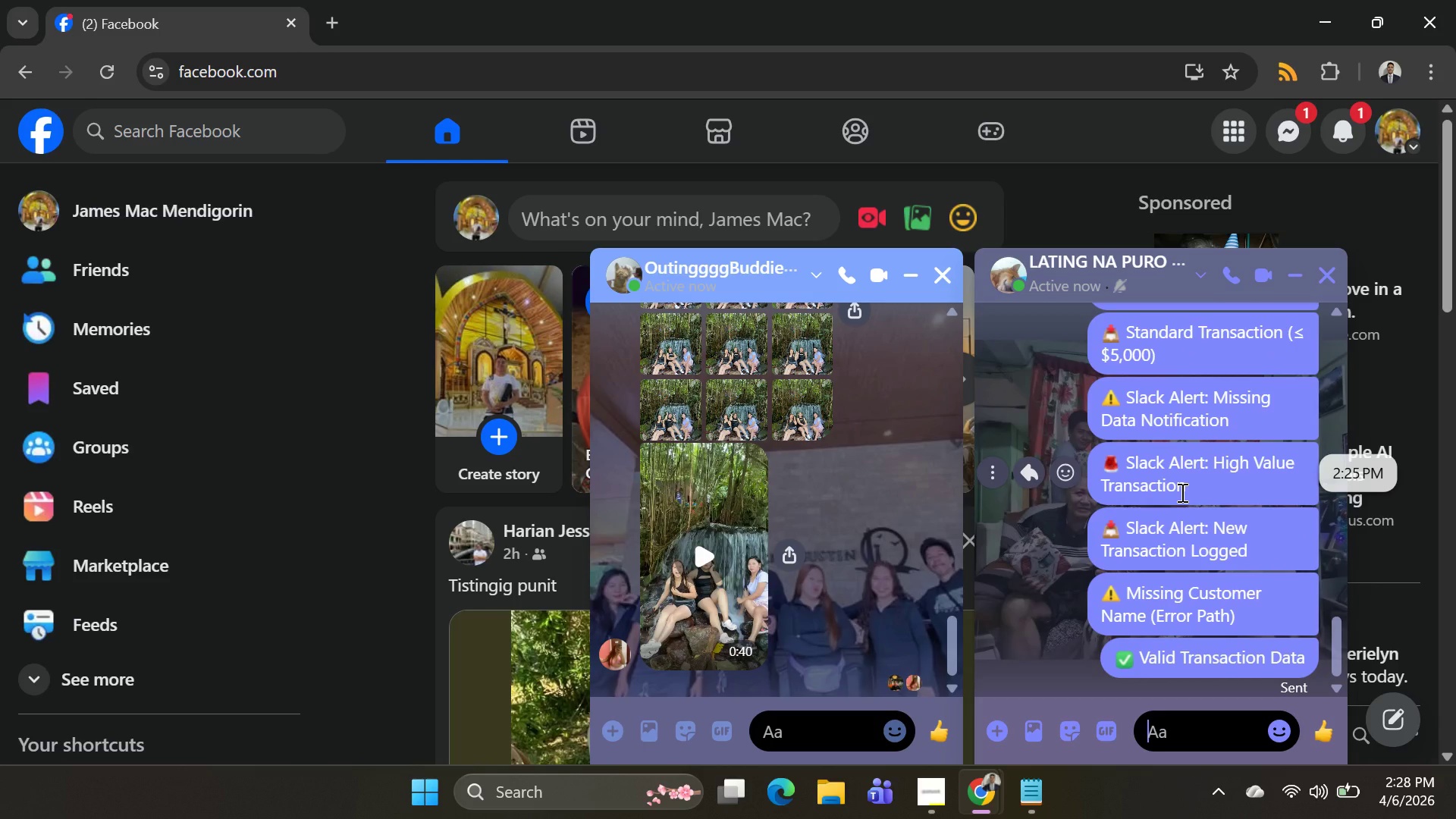 
scroll: coordinate [1181, 492], scroll_direction: up, amount: 1.0
 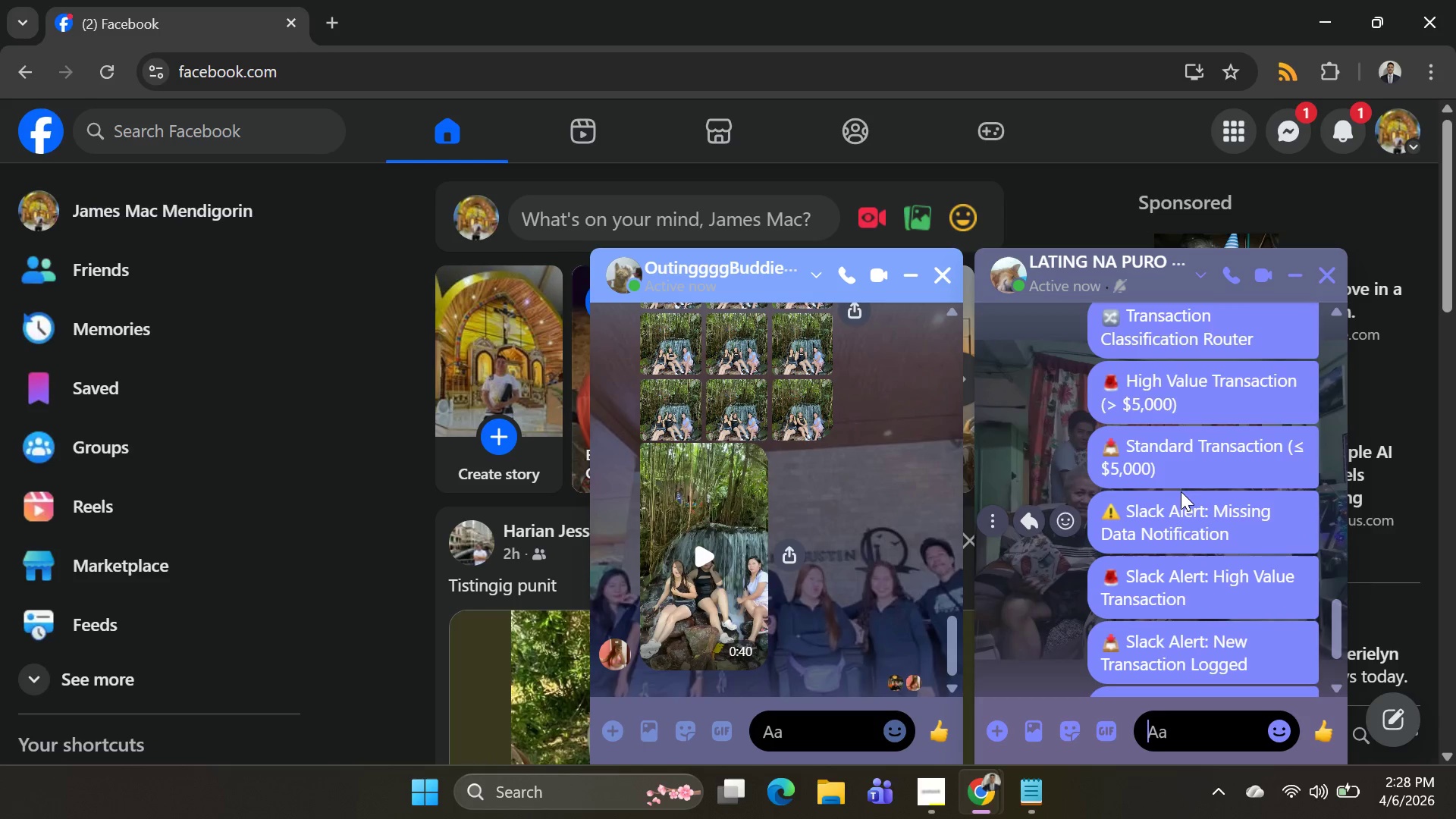 
scroll: coordinate [1181, 491], scroll_direction: down, amount: 1.0
 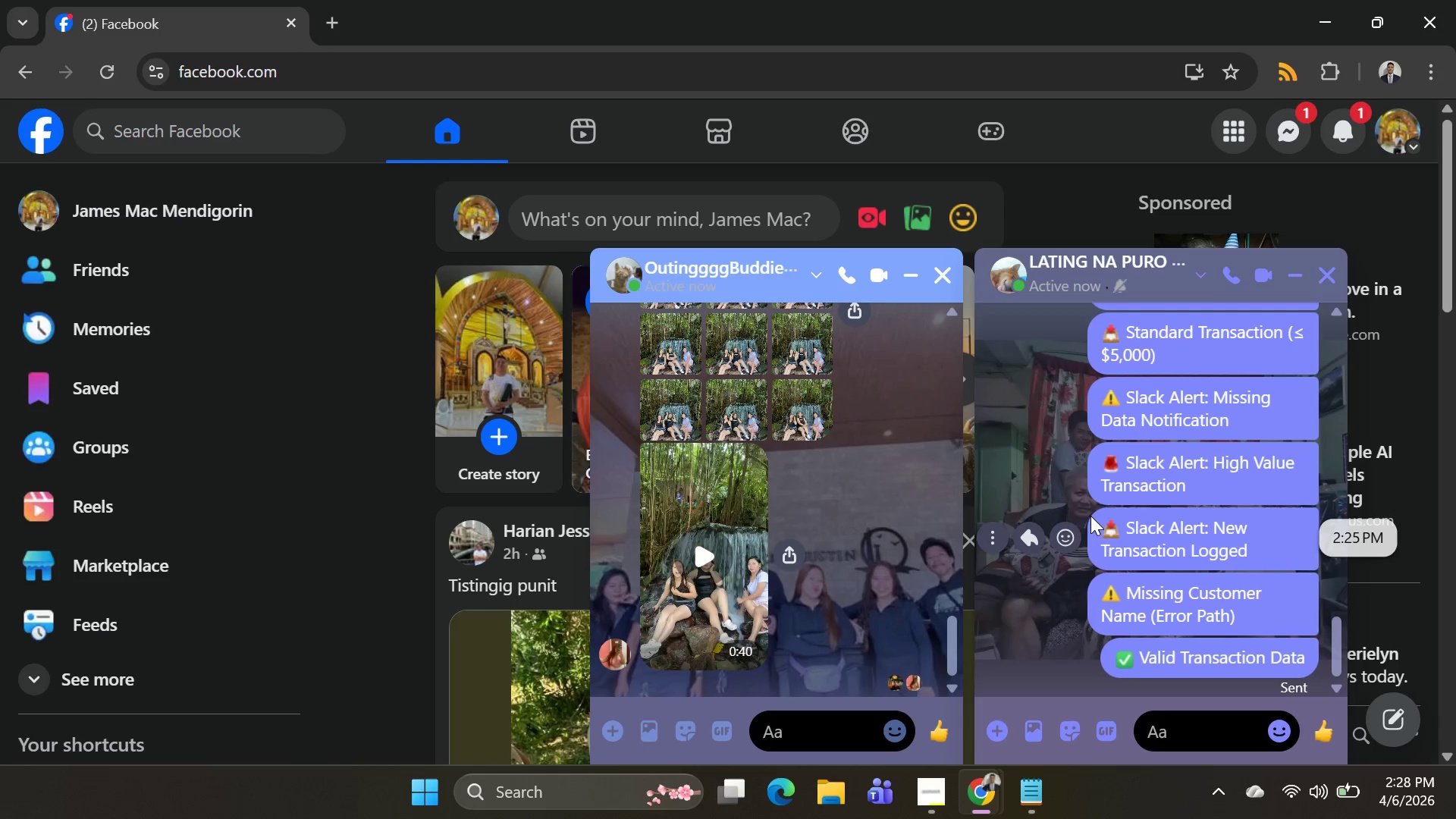 
left_click_drag(start_coordinate=[1095, 522], to_coordinate=[1336, 627])
 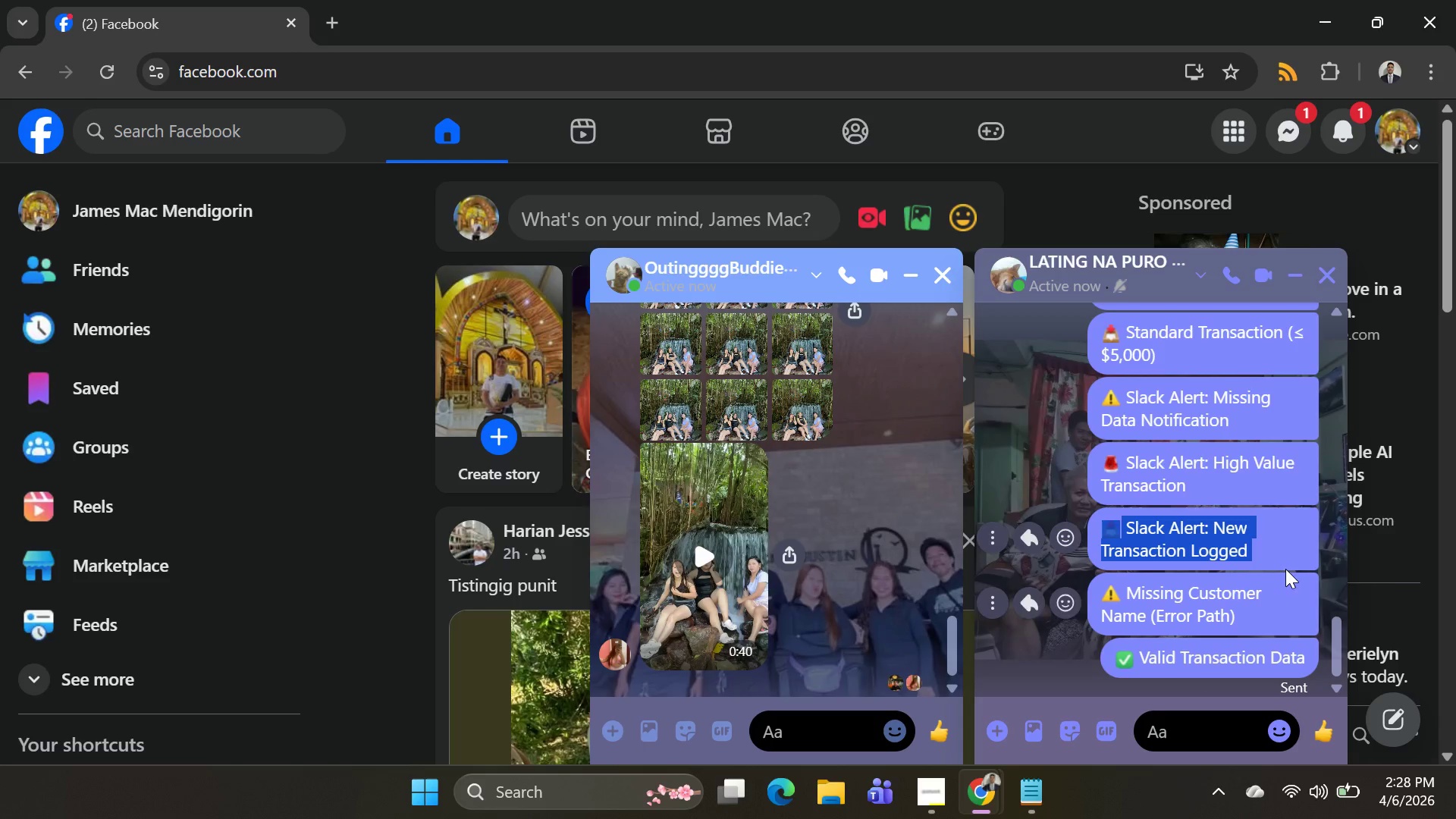 
key(Control+C)
 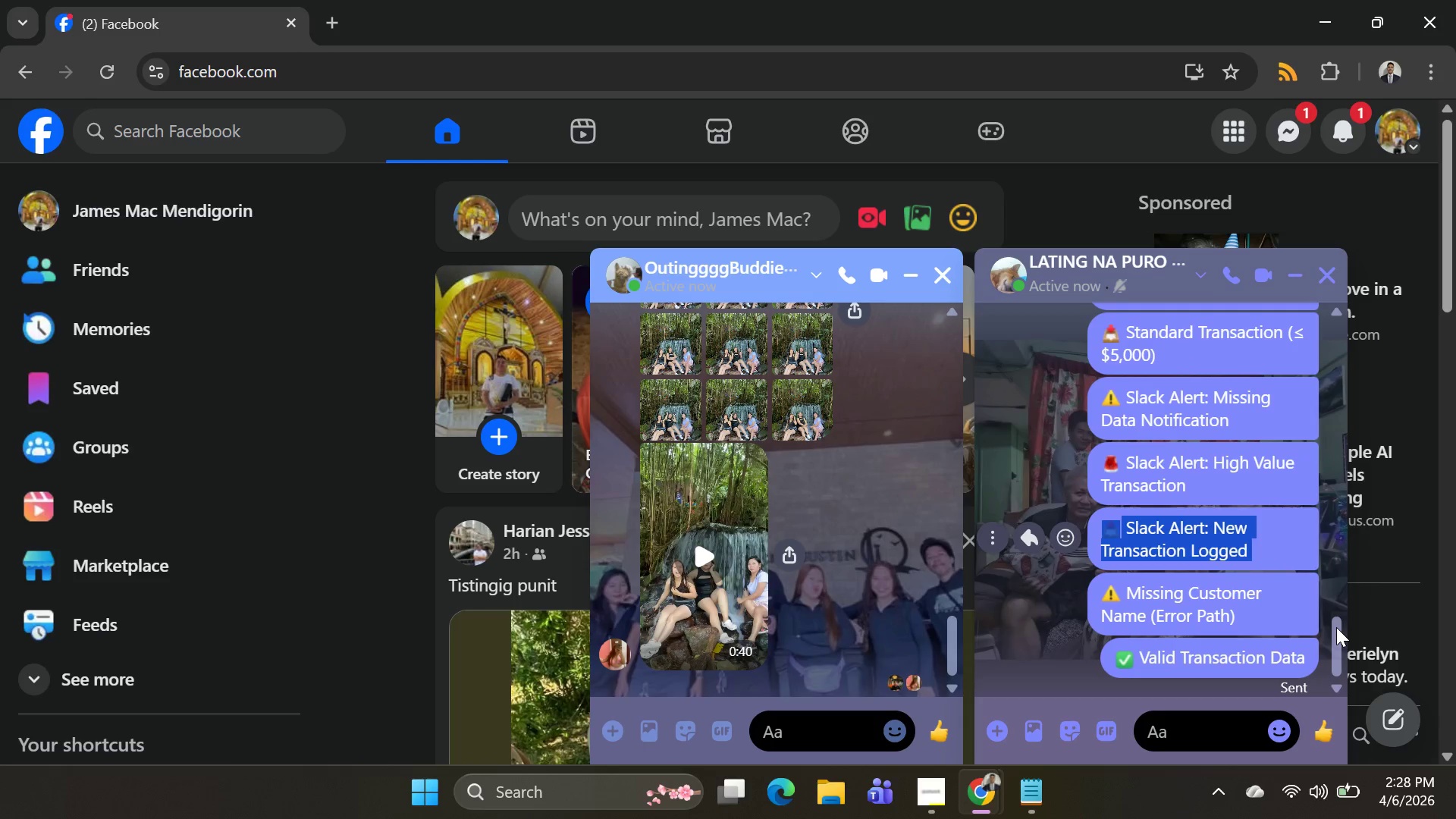 
key(Control+C)
 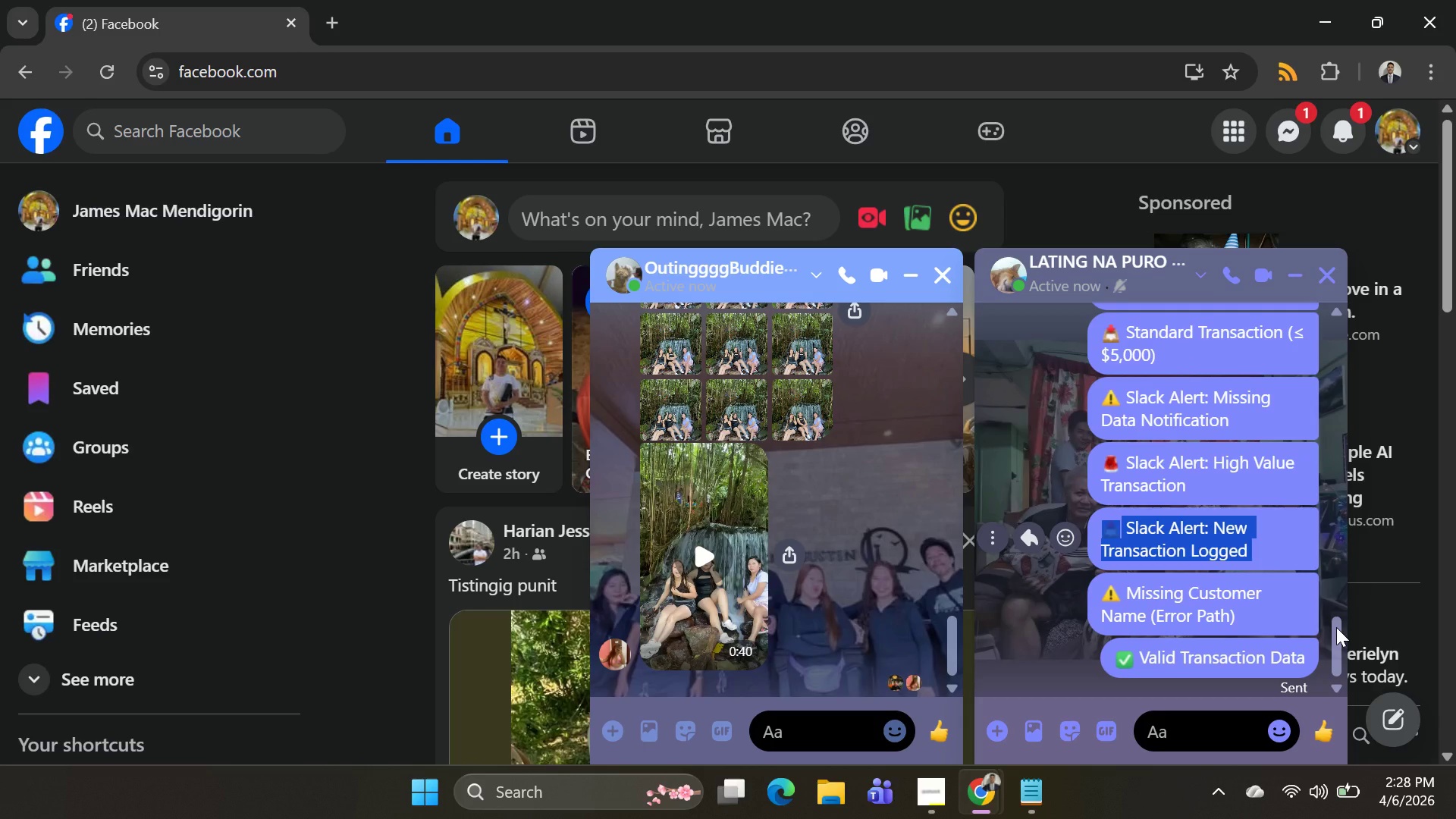 
key(Control+C)
 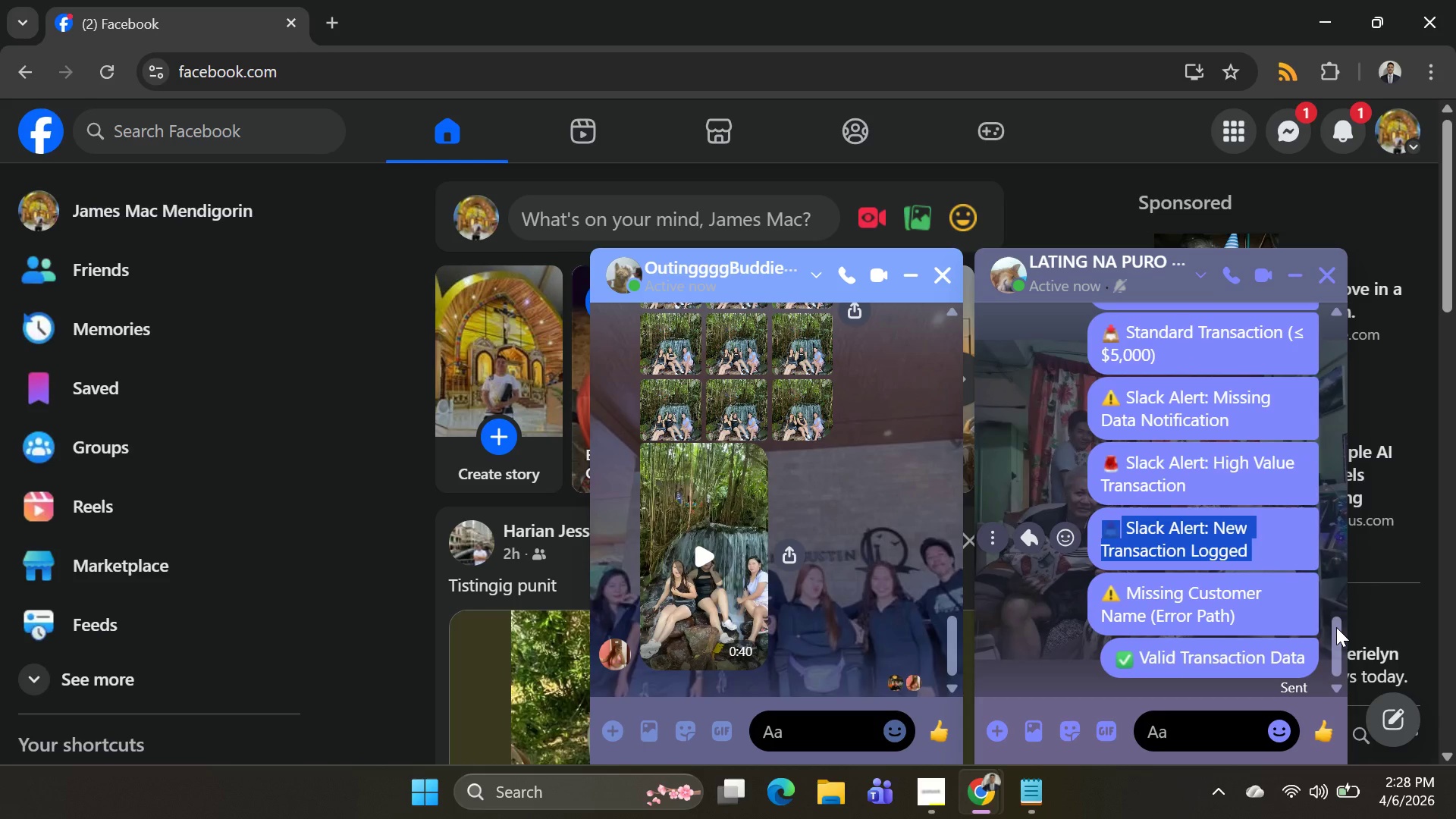 
key(Control+C)
 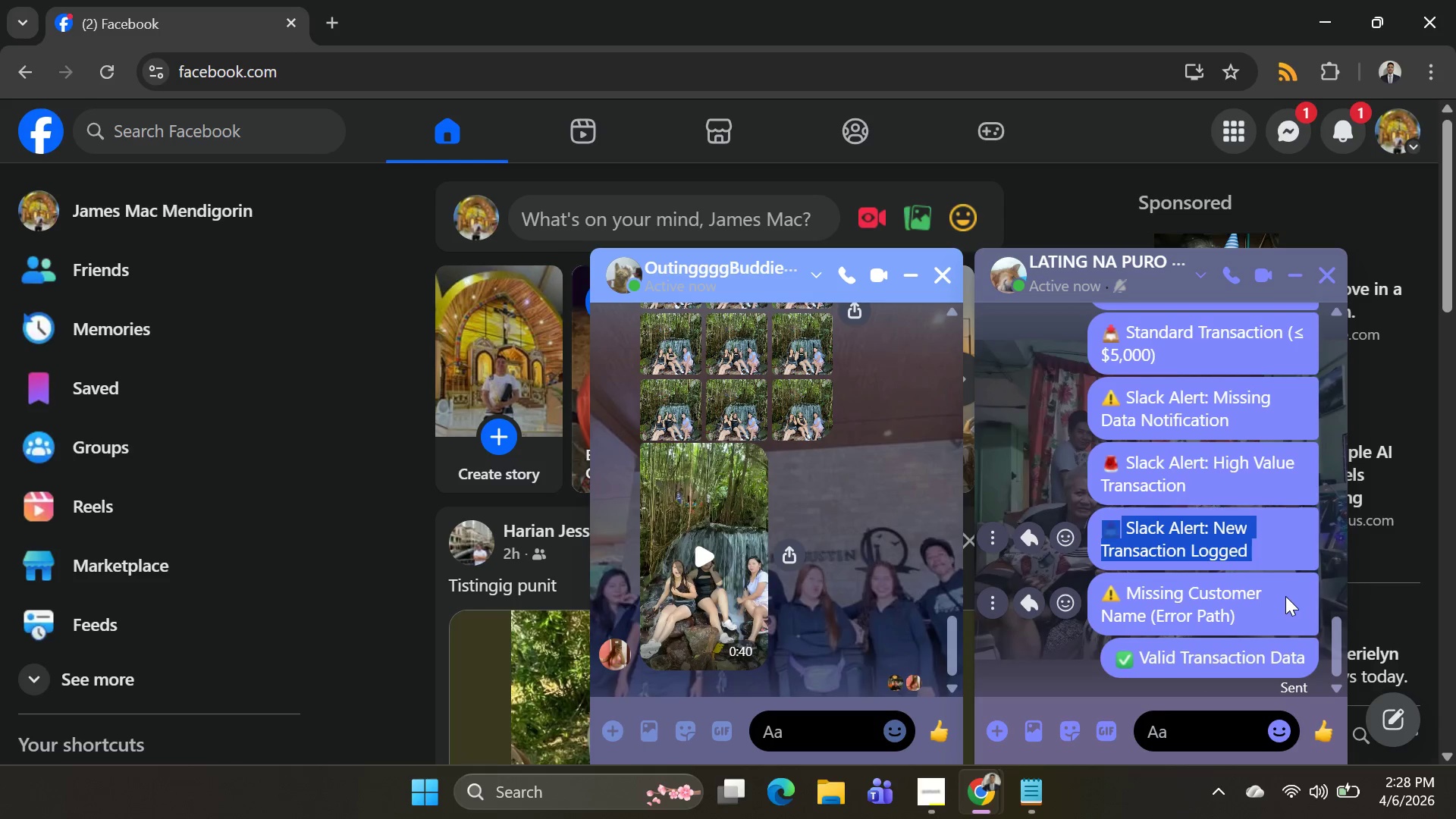 
key(Alt+AltLeft)
 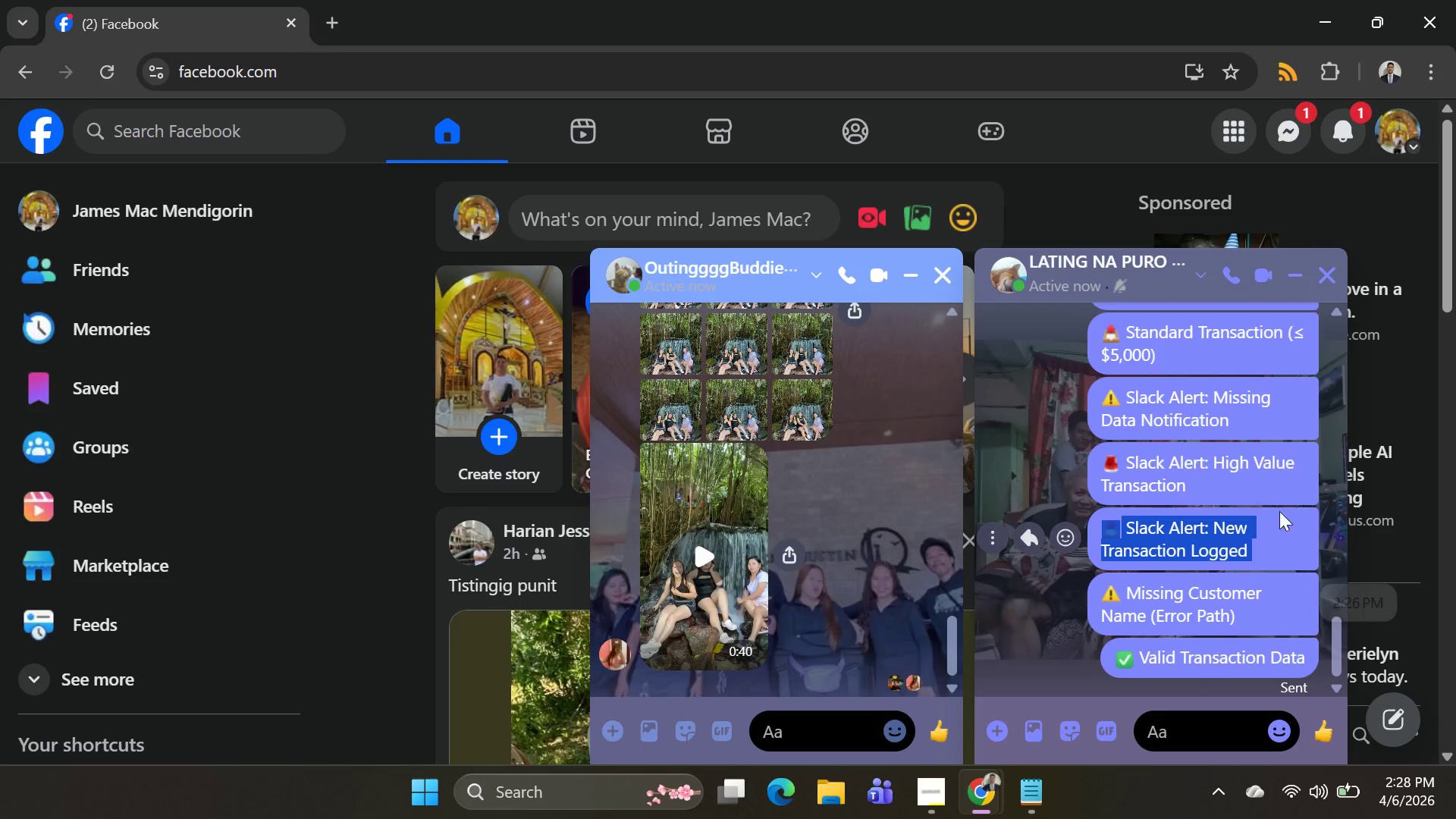 
key(Alt+Tab)
 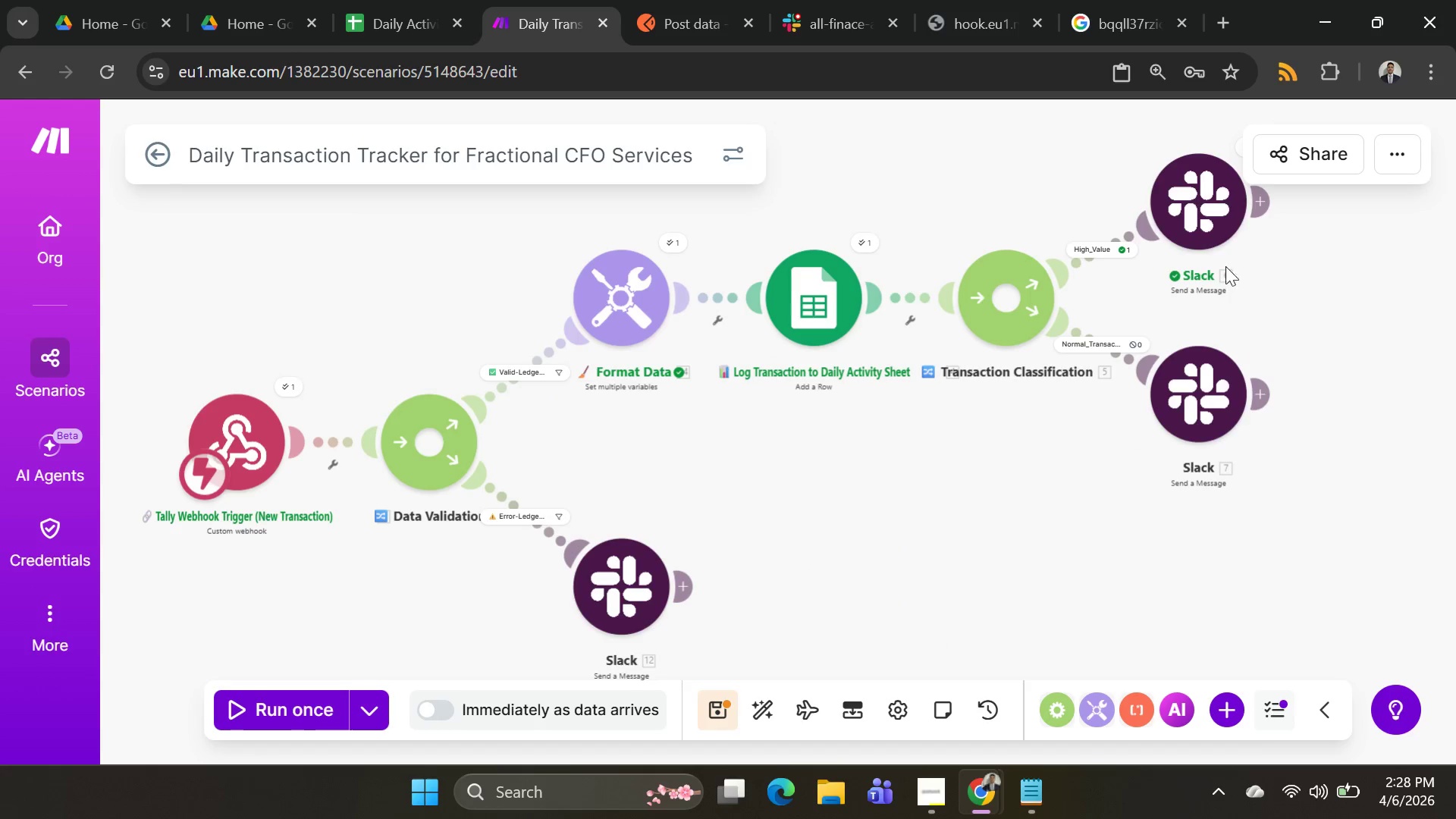 
right_click([1207, 227])
 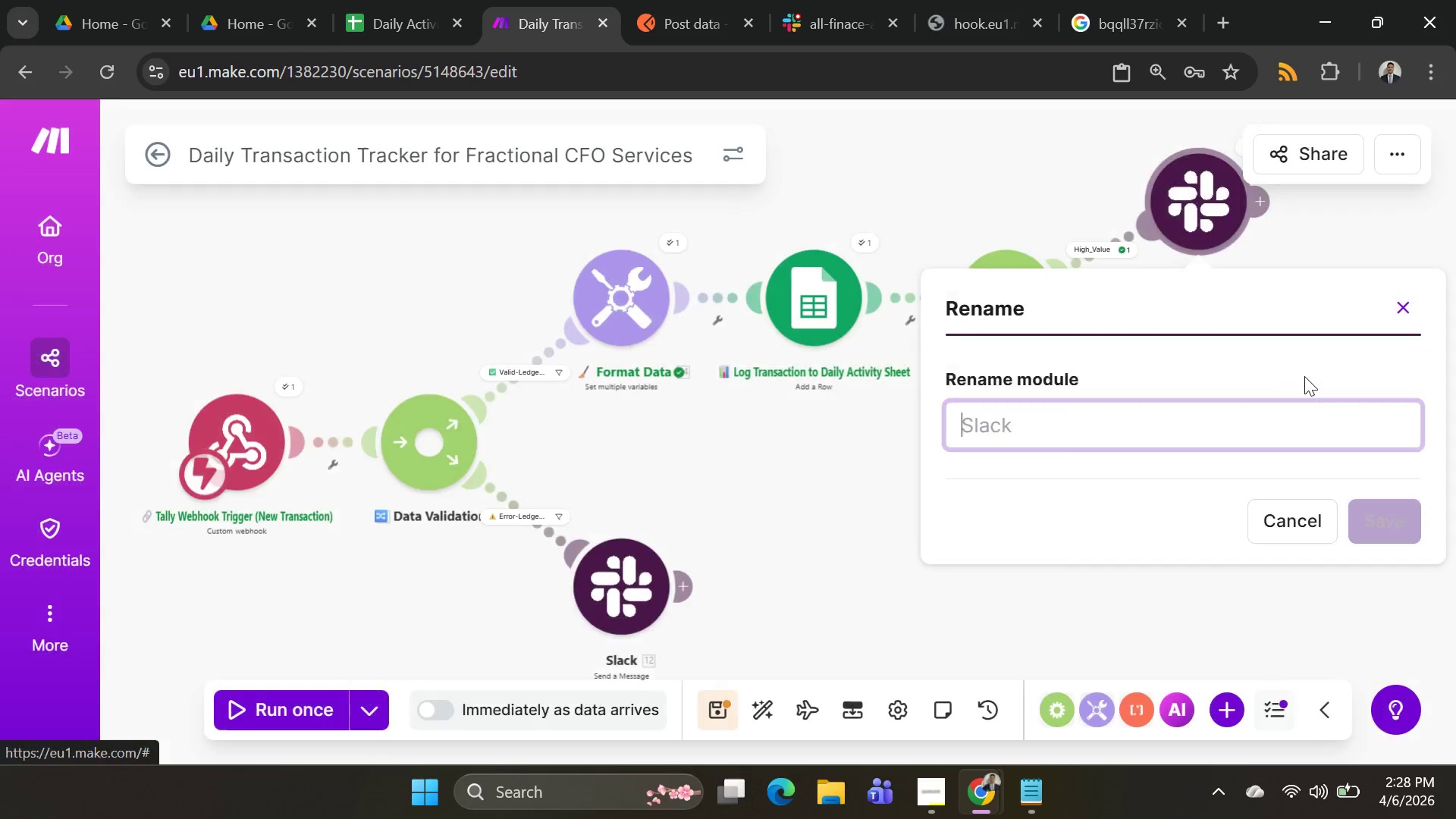 
key(Control+ControlLeft)
 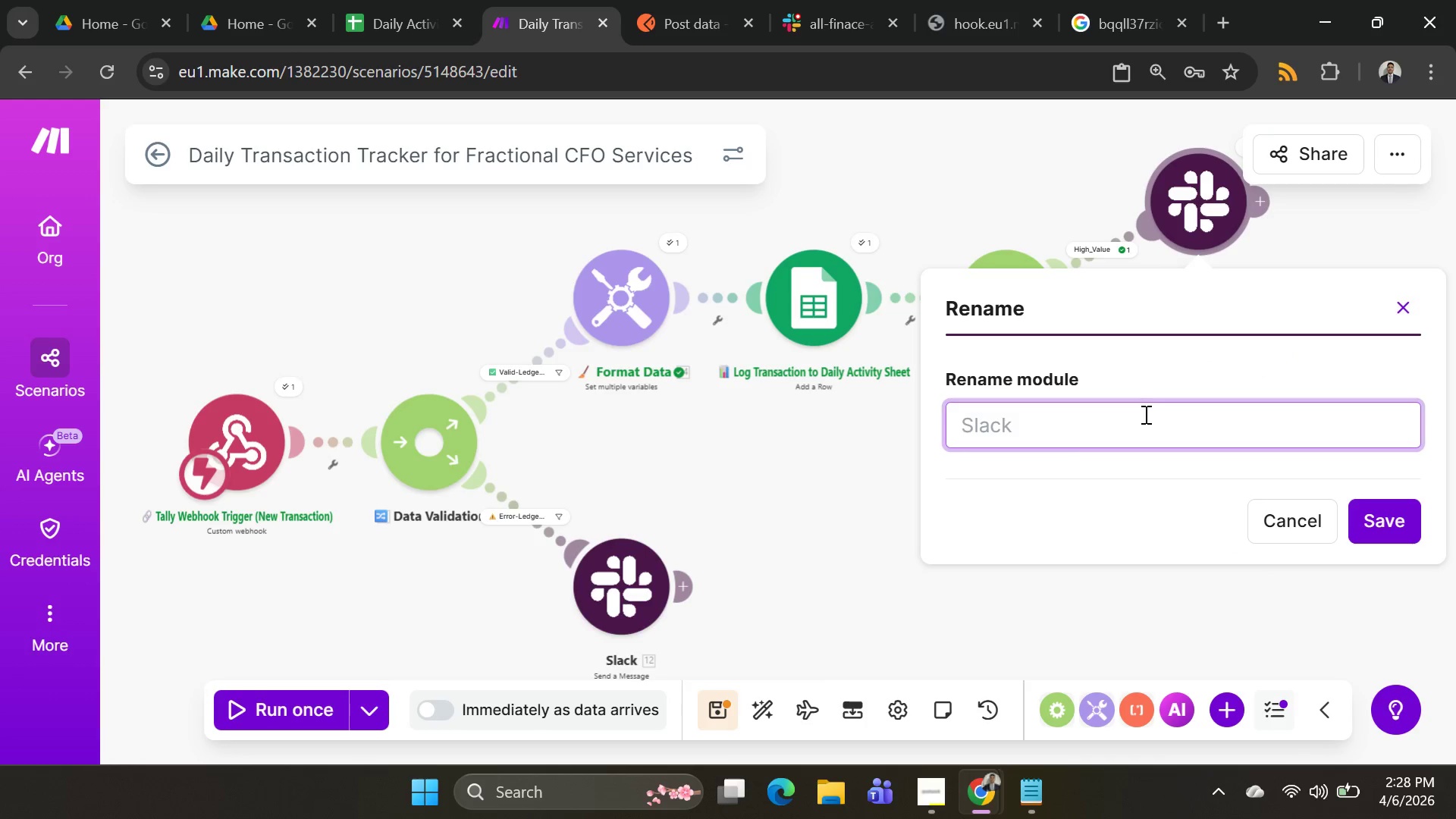 
key(Control+V)
 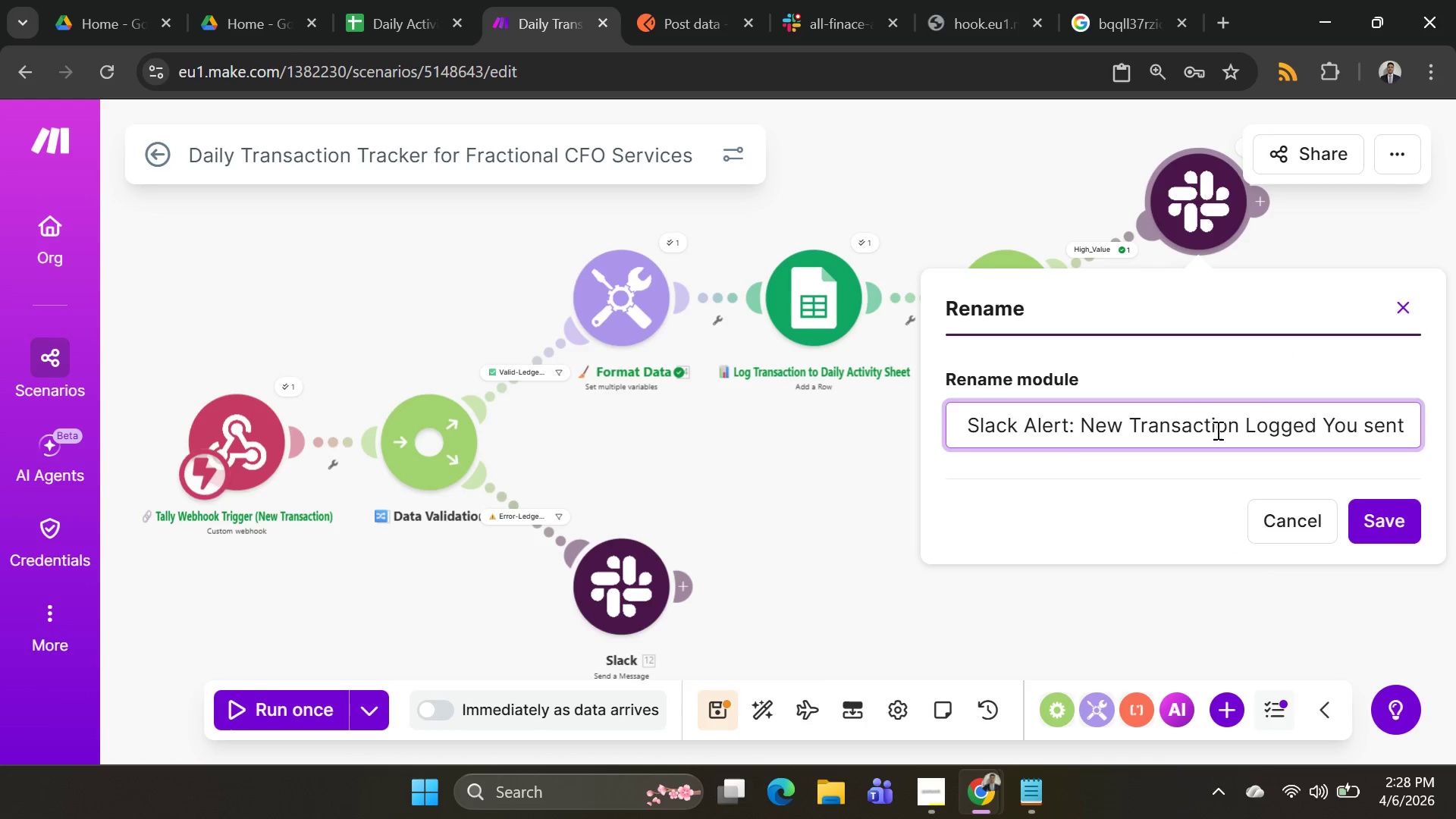 
left_click_drag(start_coordinate=[1217, 428], to_coordinate=[875, 422])
 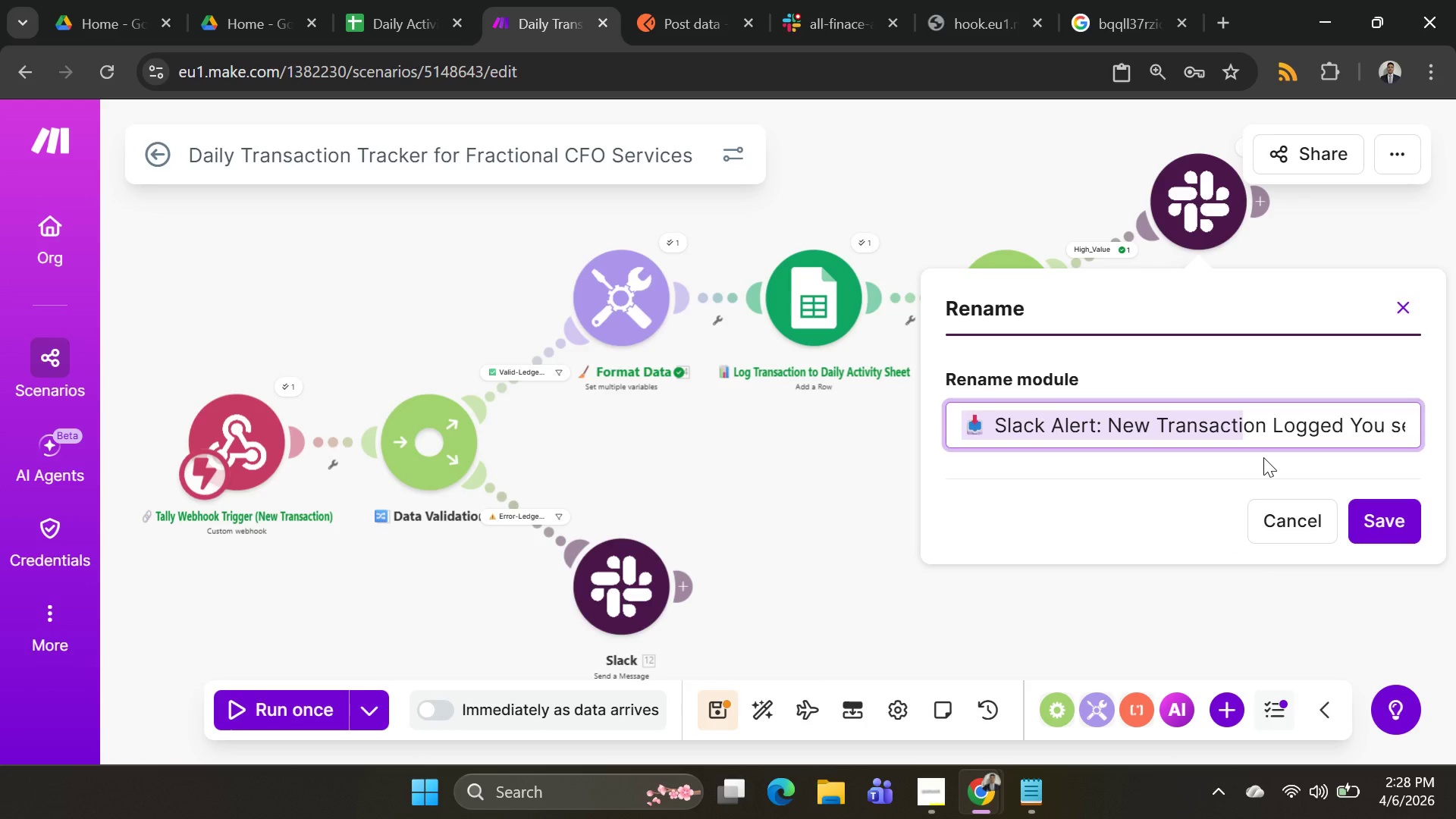 
key(Alt+AltLeft)
 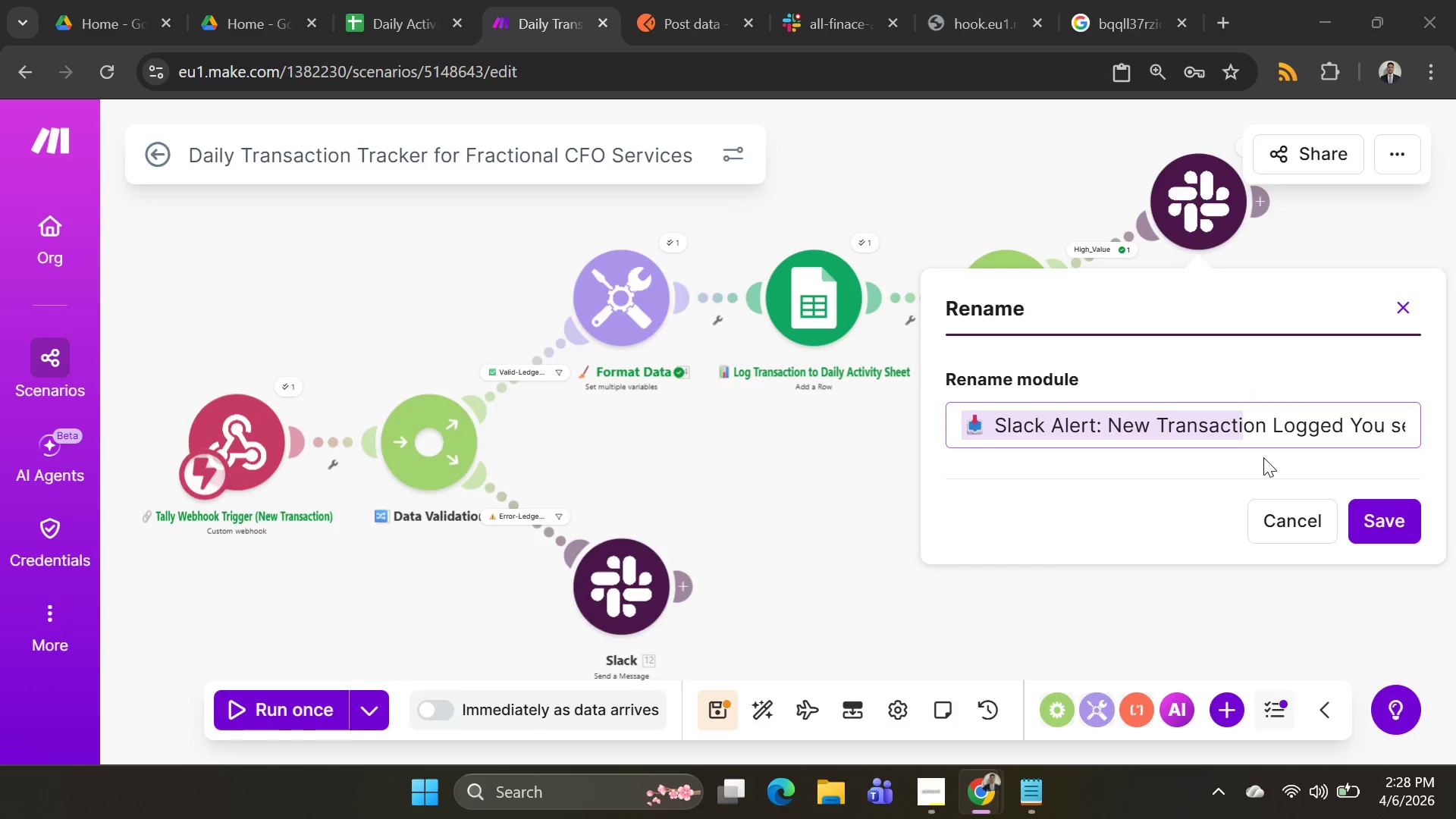 
key(Alt+Tab)
 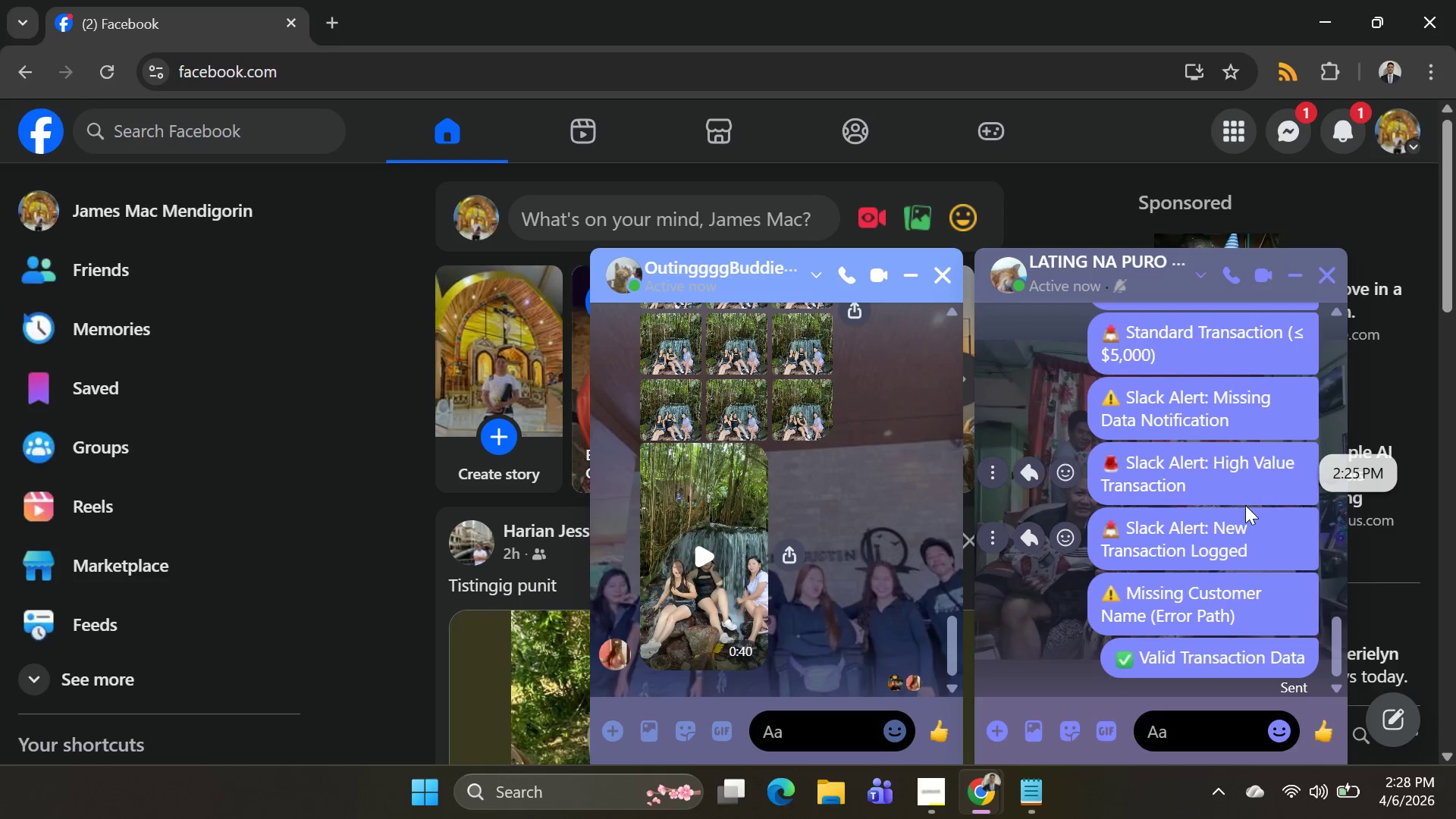 
key(Alt+AltLeft)
 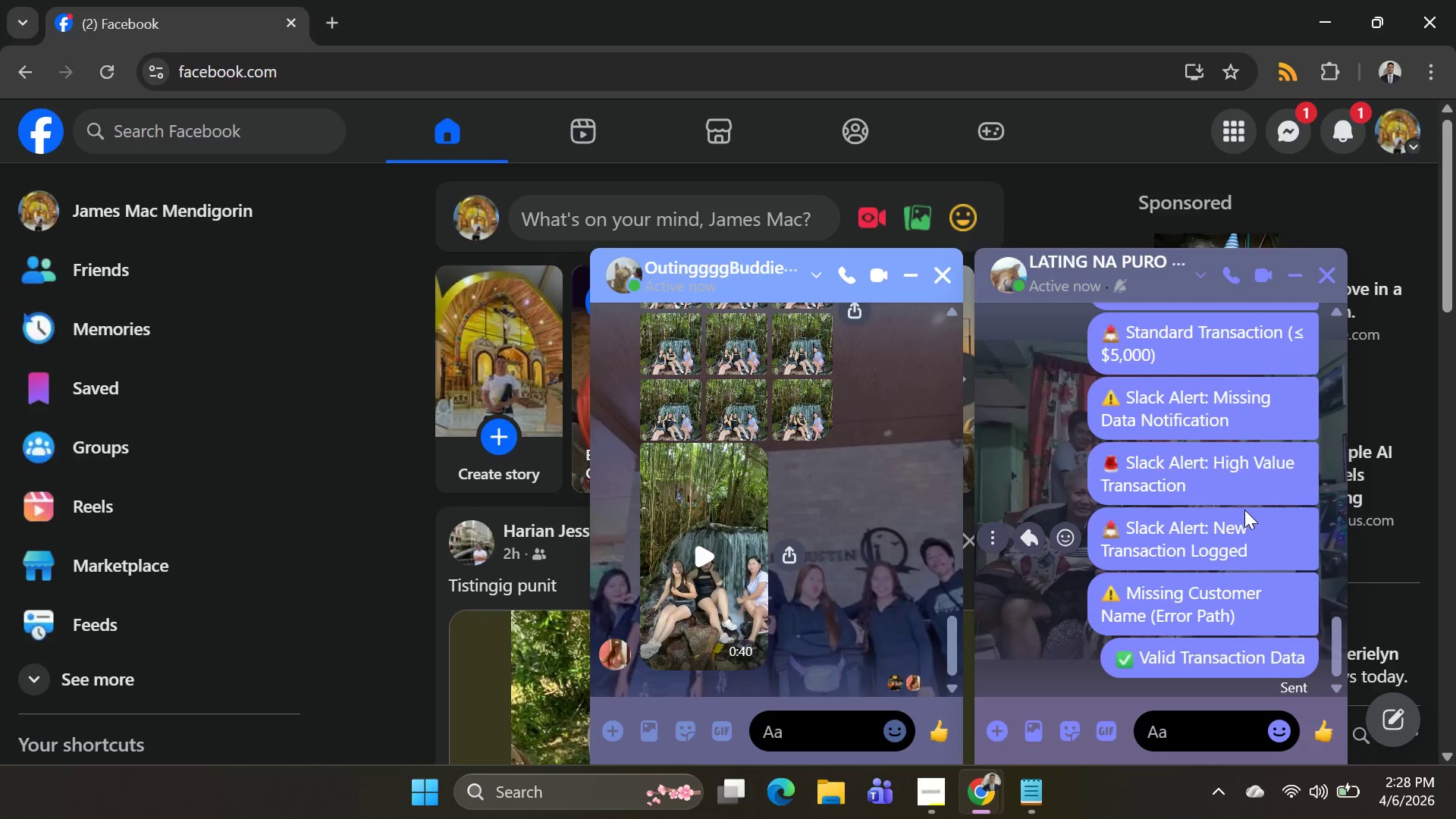 
key(Alt+Tab)
 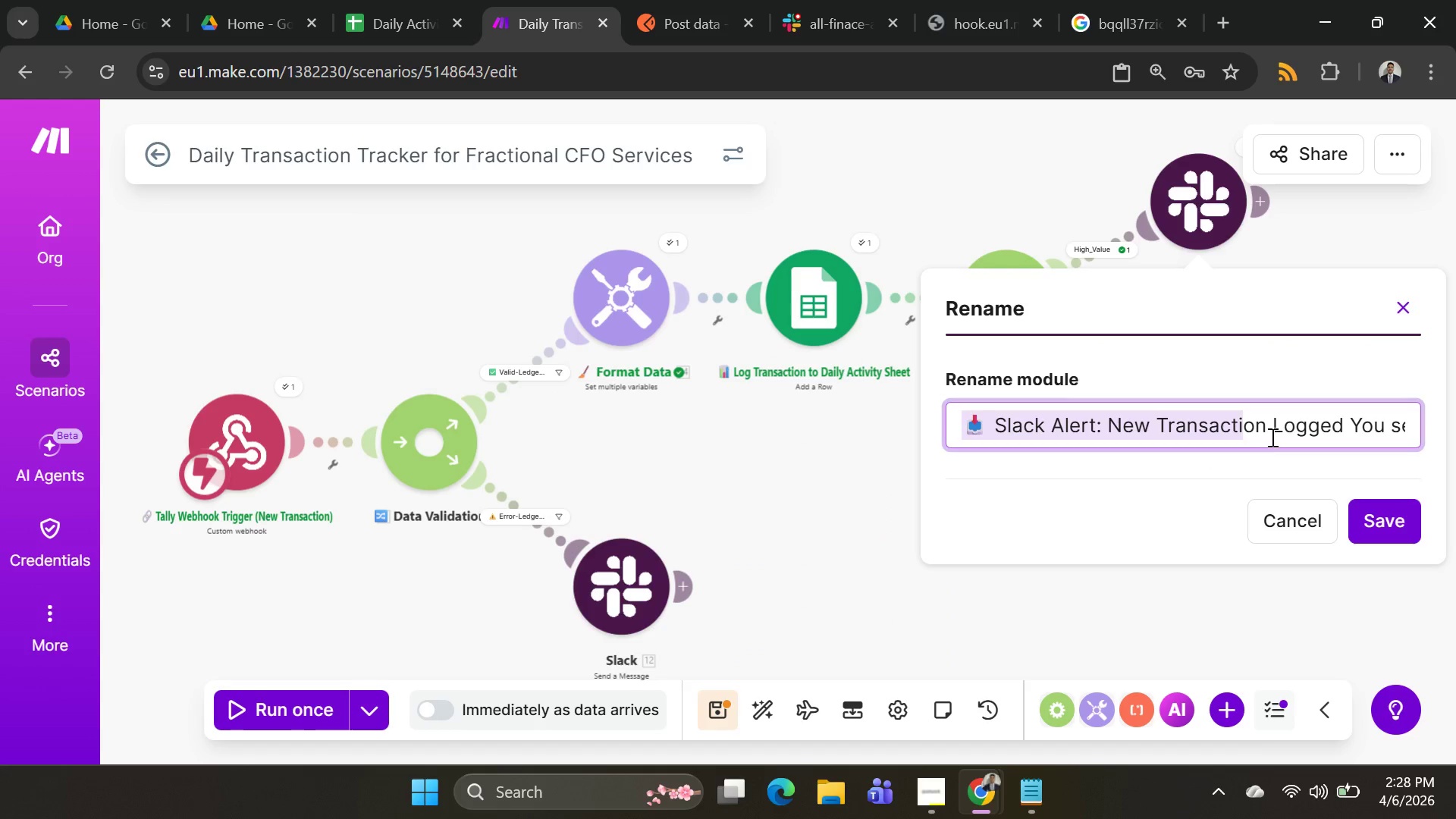 
left_click([1272, 436])
 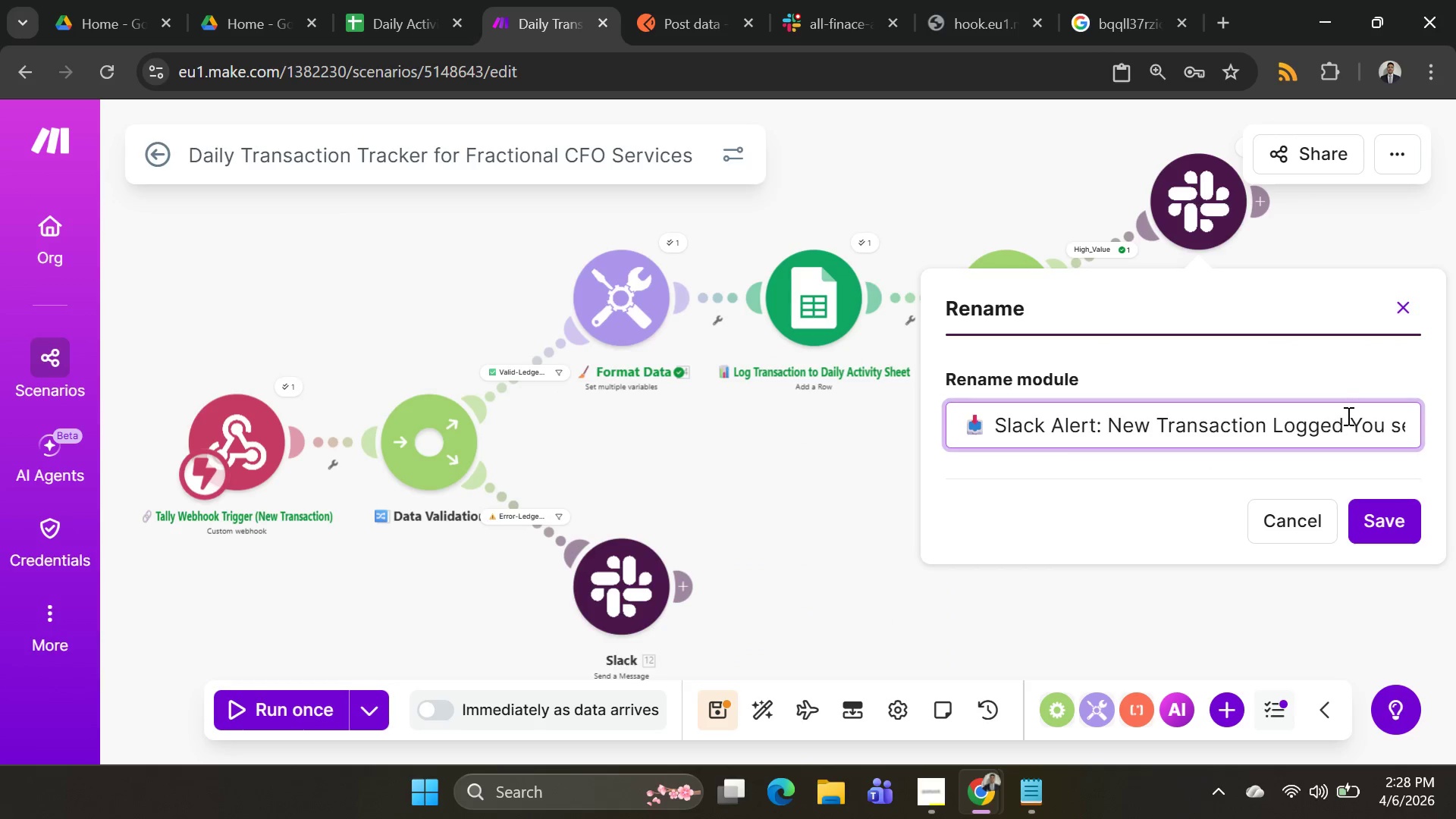 
left_click_drag(start_coordinate=[1347, 419], to_coordinate=[1442, 437])
 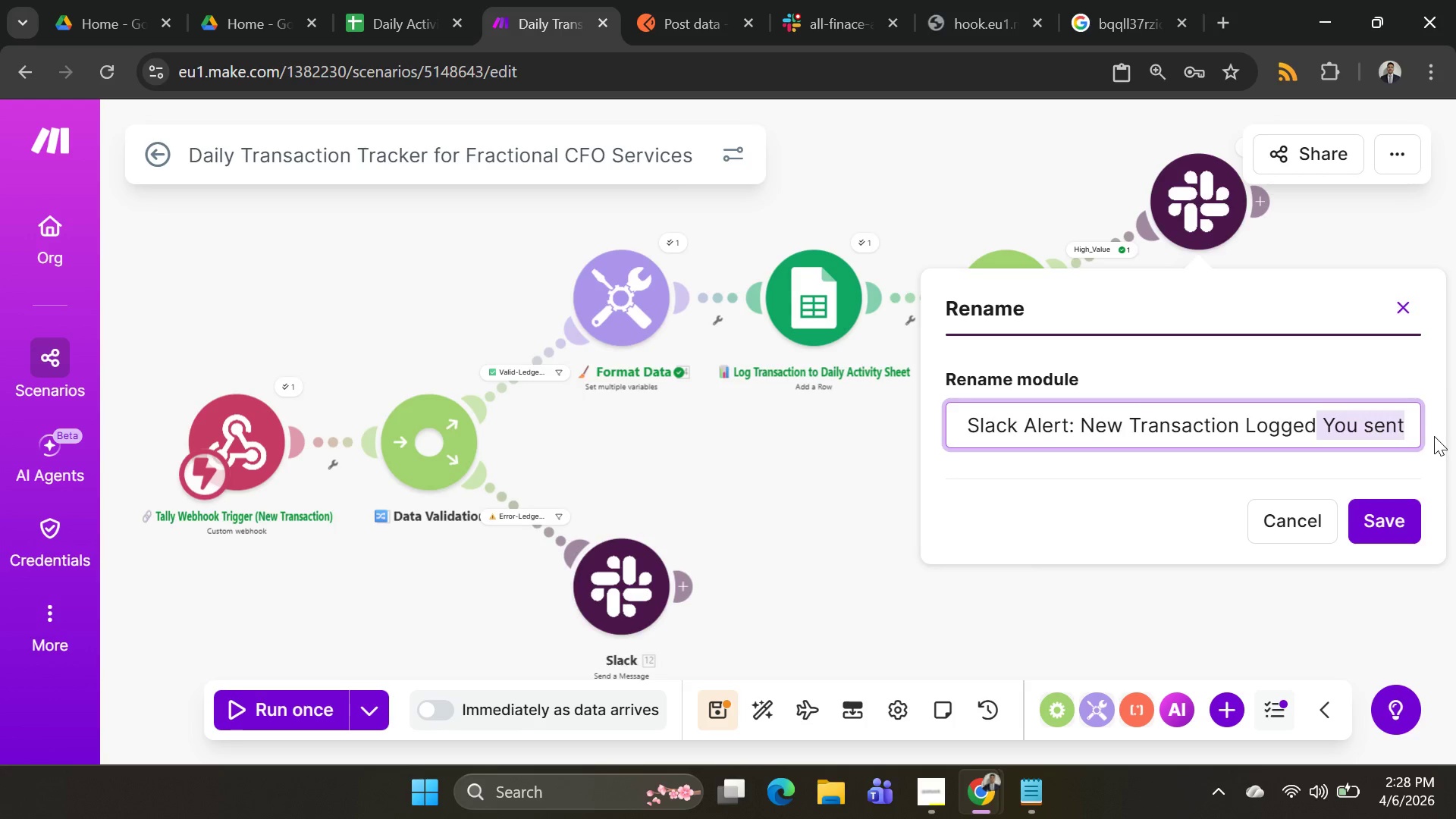 
key(Backspace)
 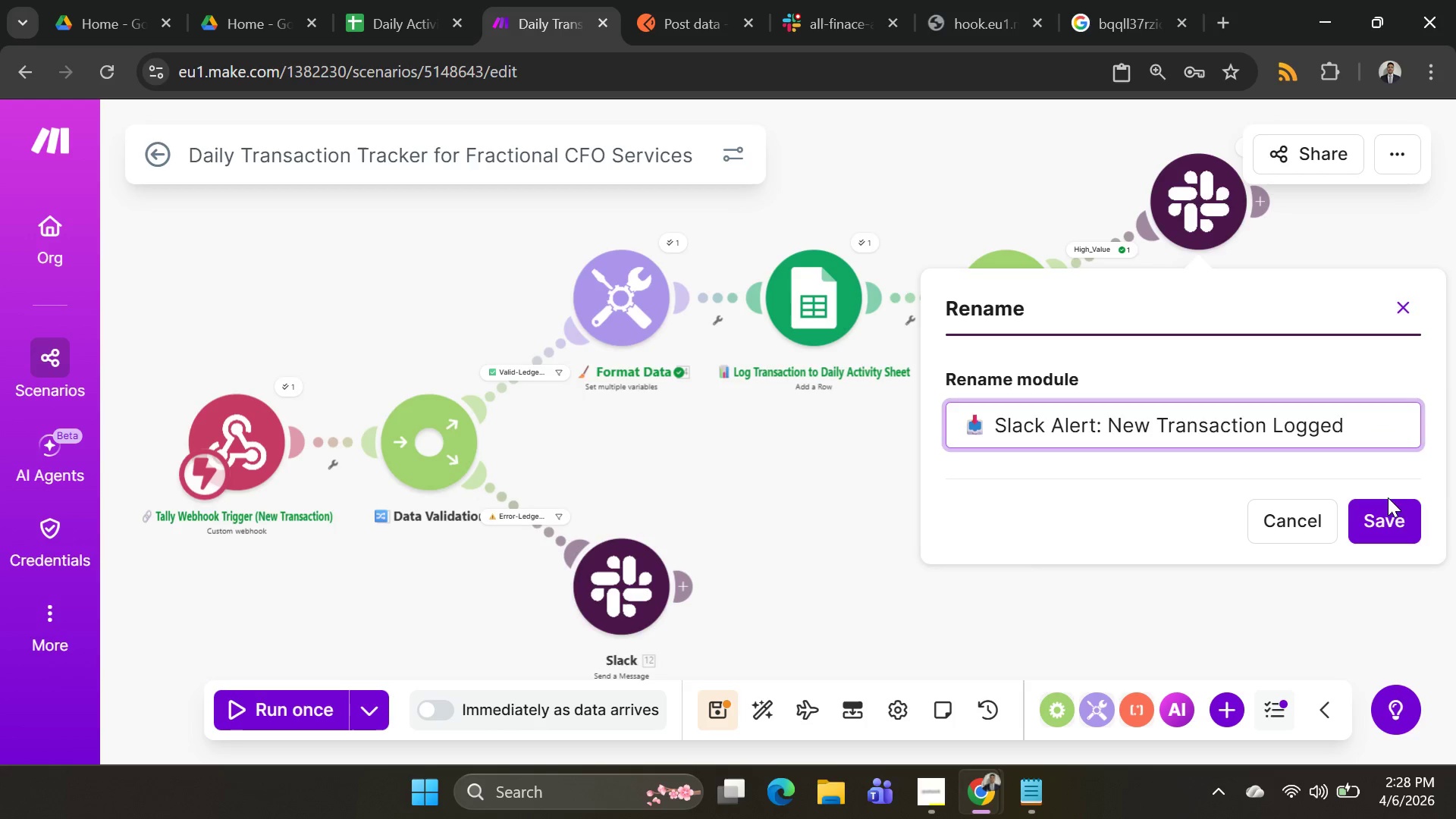 
key(Alt+AltLeft)
 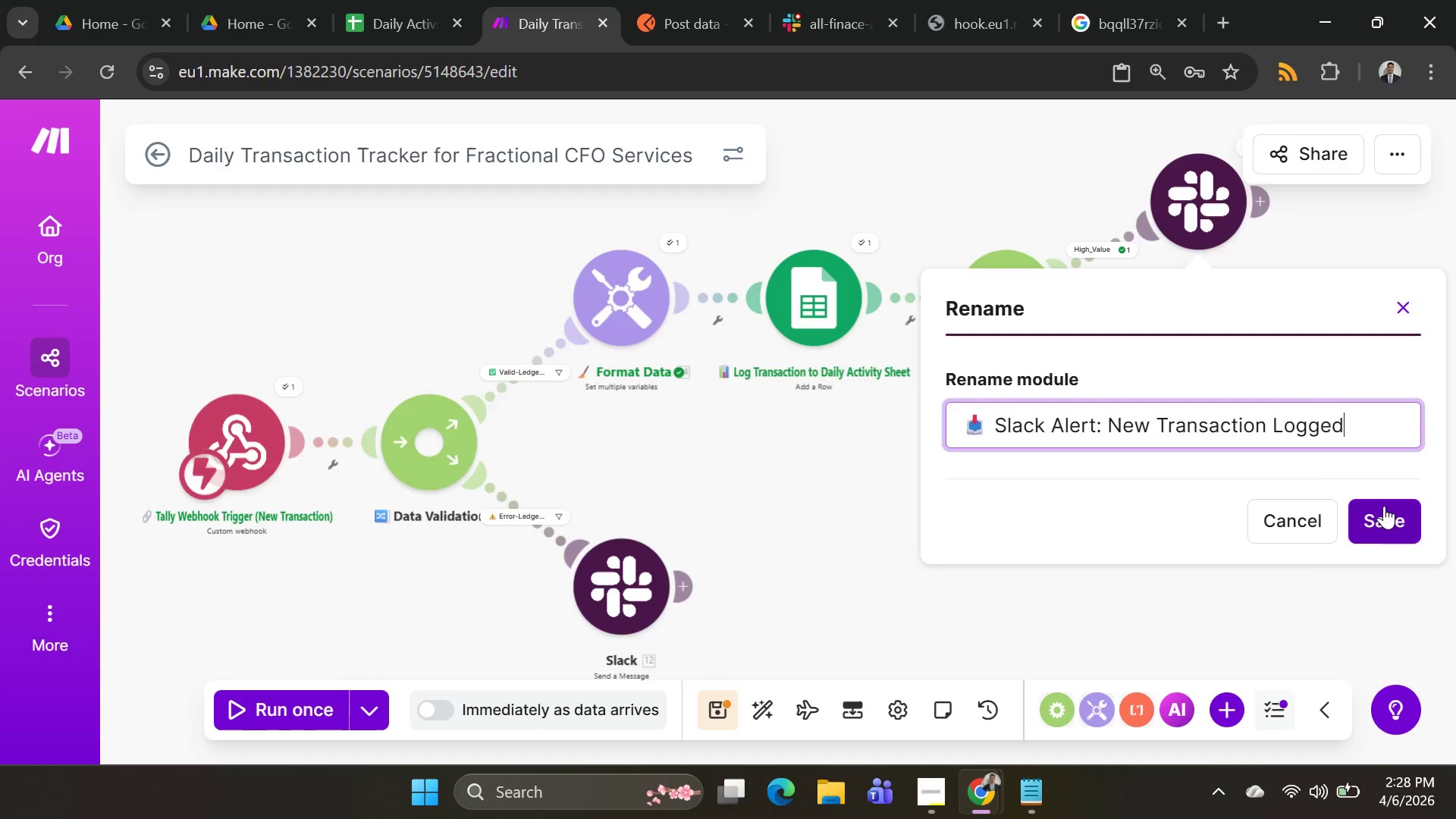 
key(Alt+Tab)
 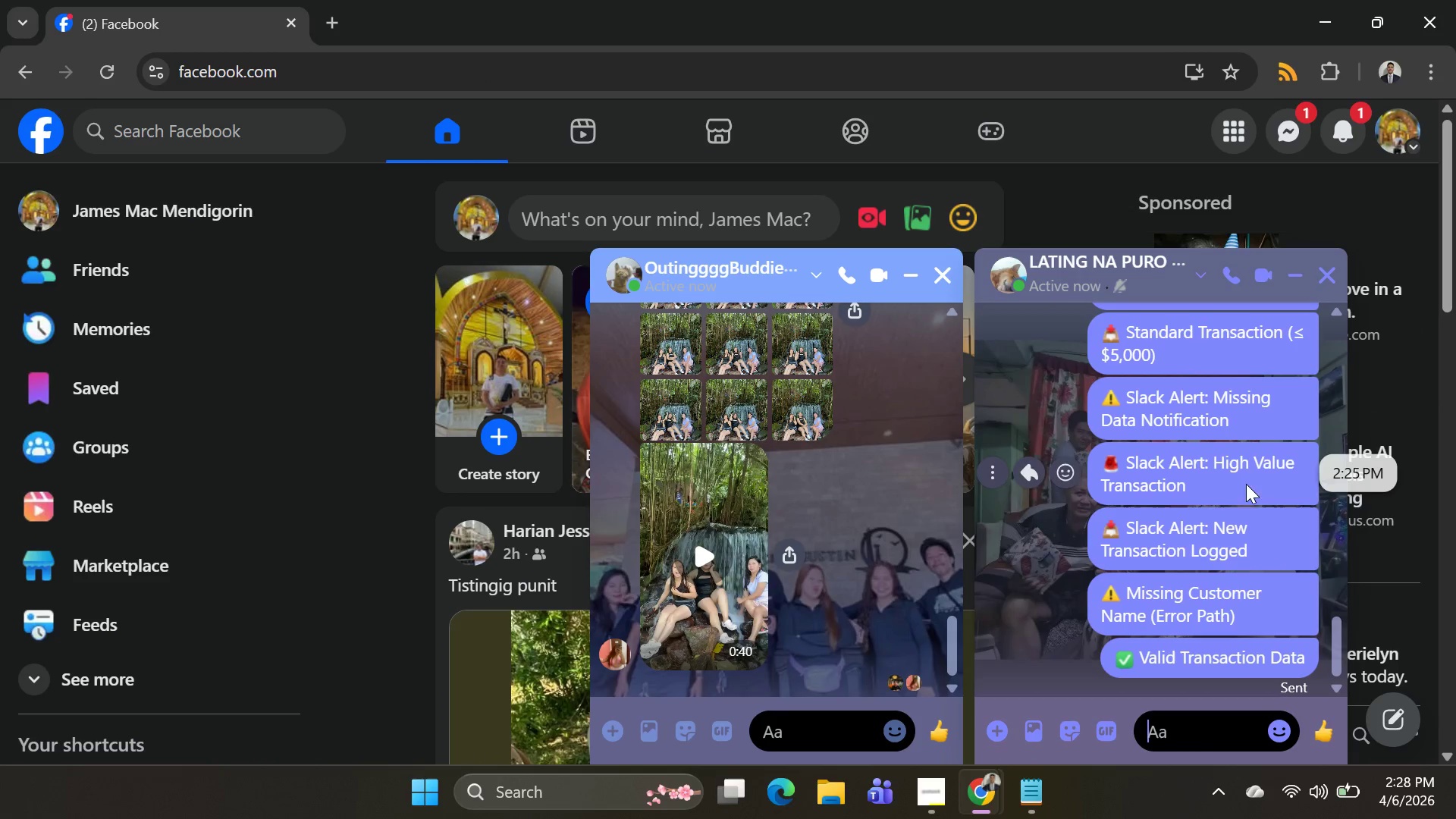 
key(Alt+AltLeft)
 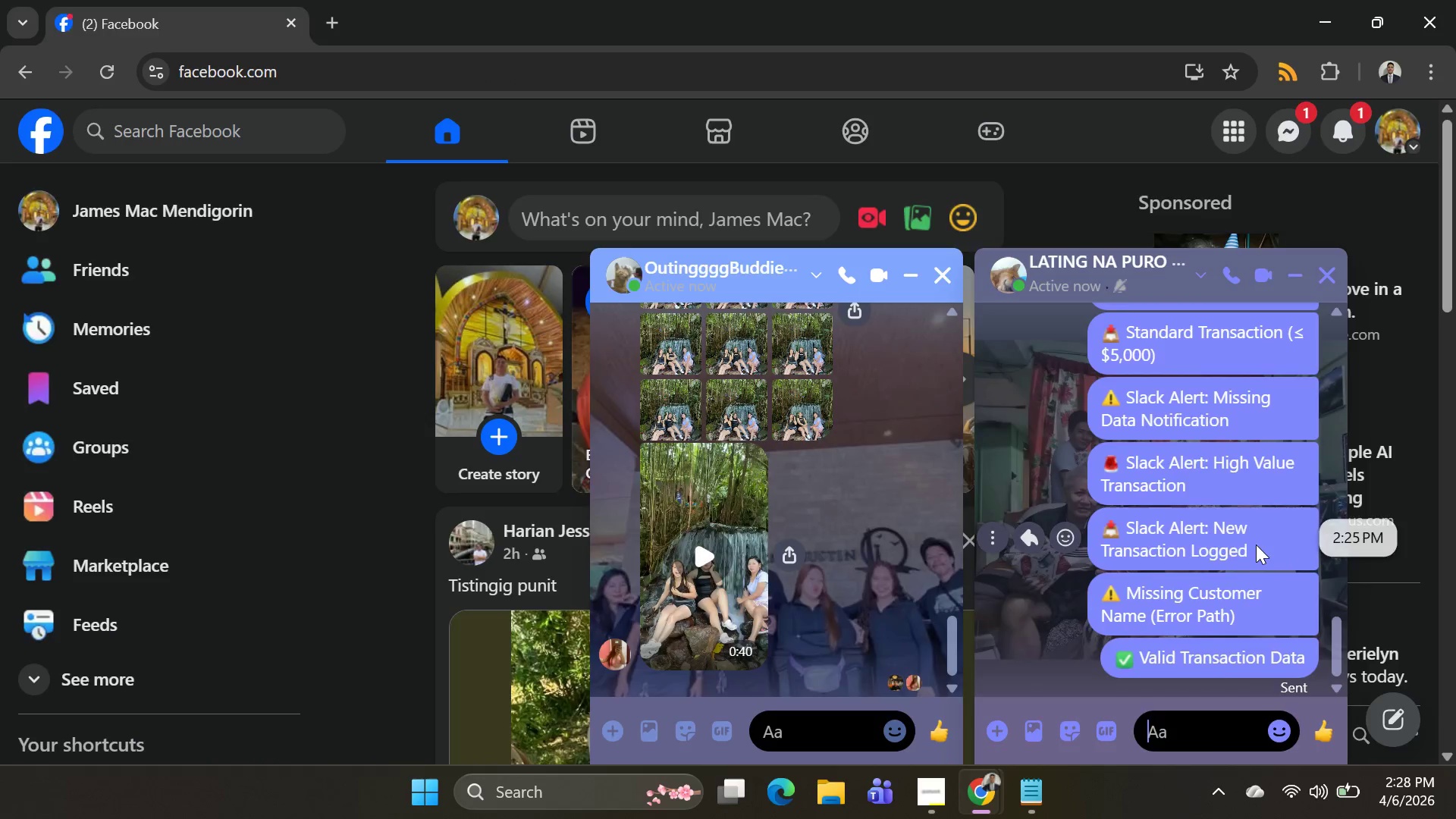 
key(Alt+Tab)
 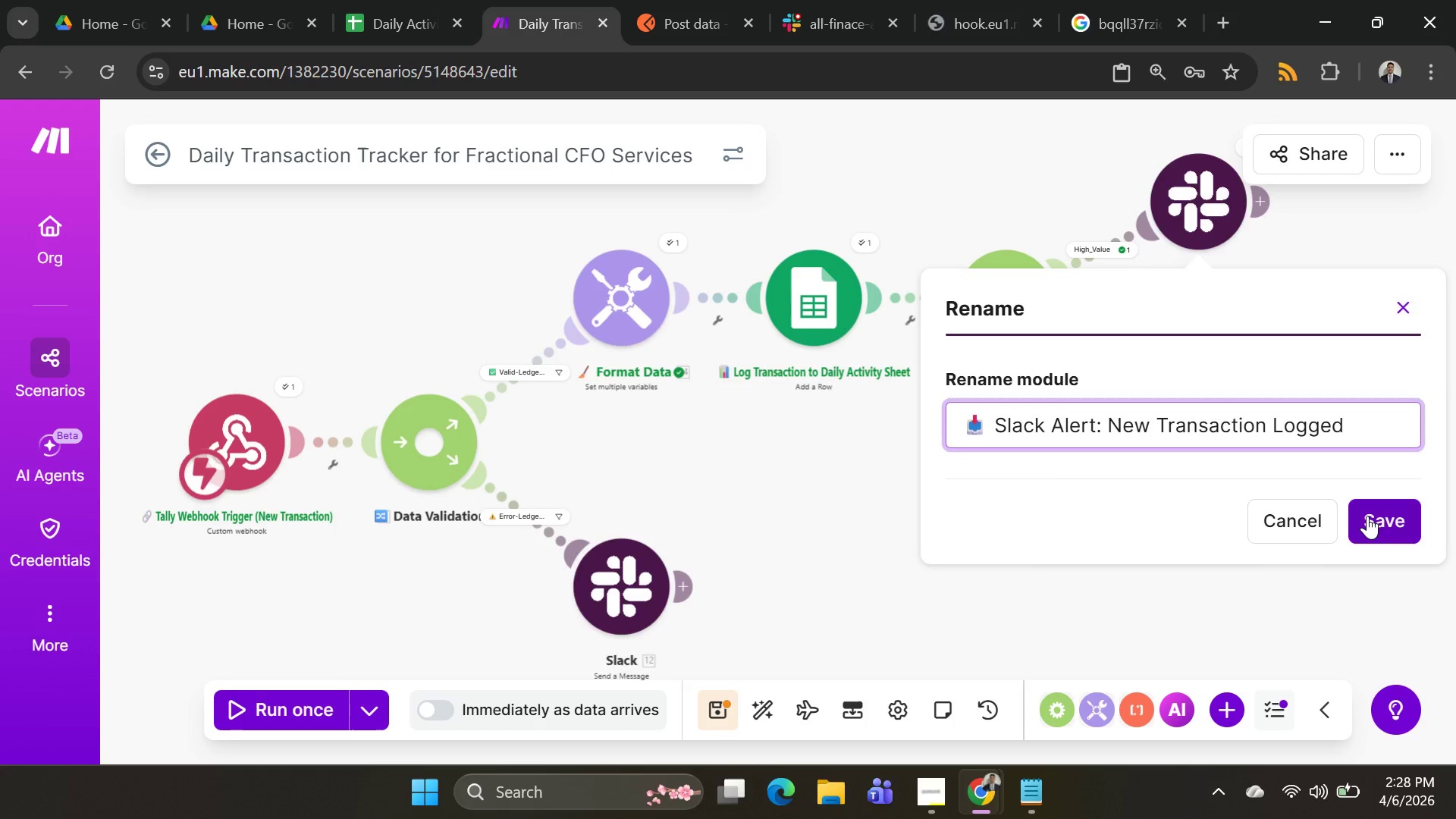 
key(Alt+AltLeft)
 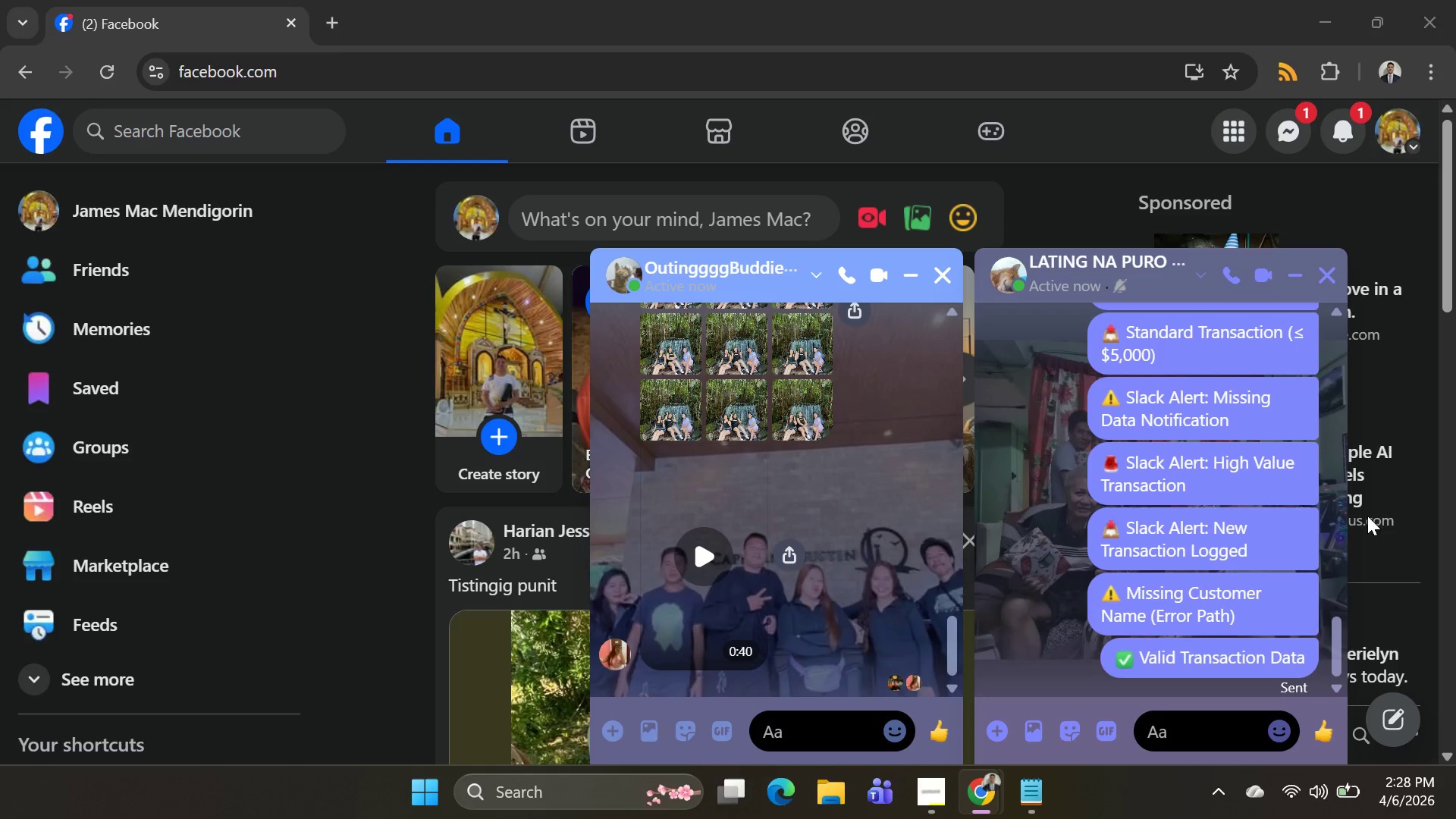 
key(Alt+Tab)
 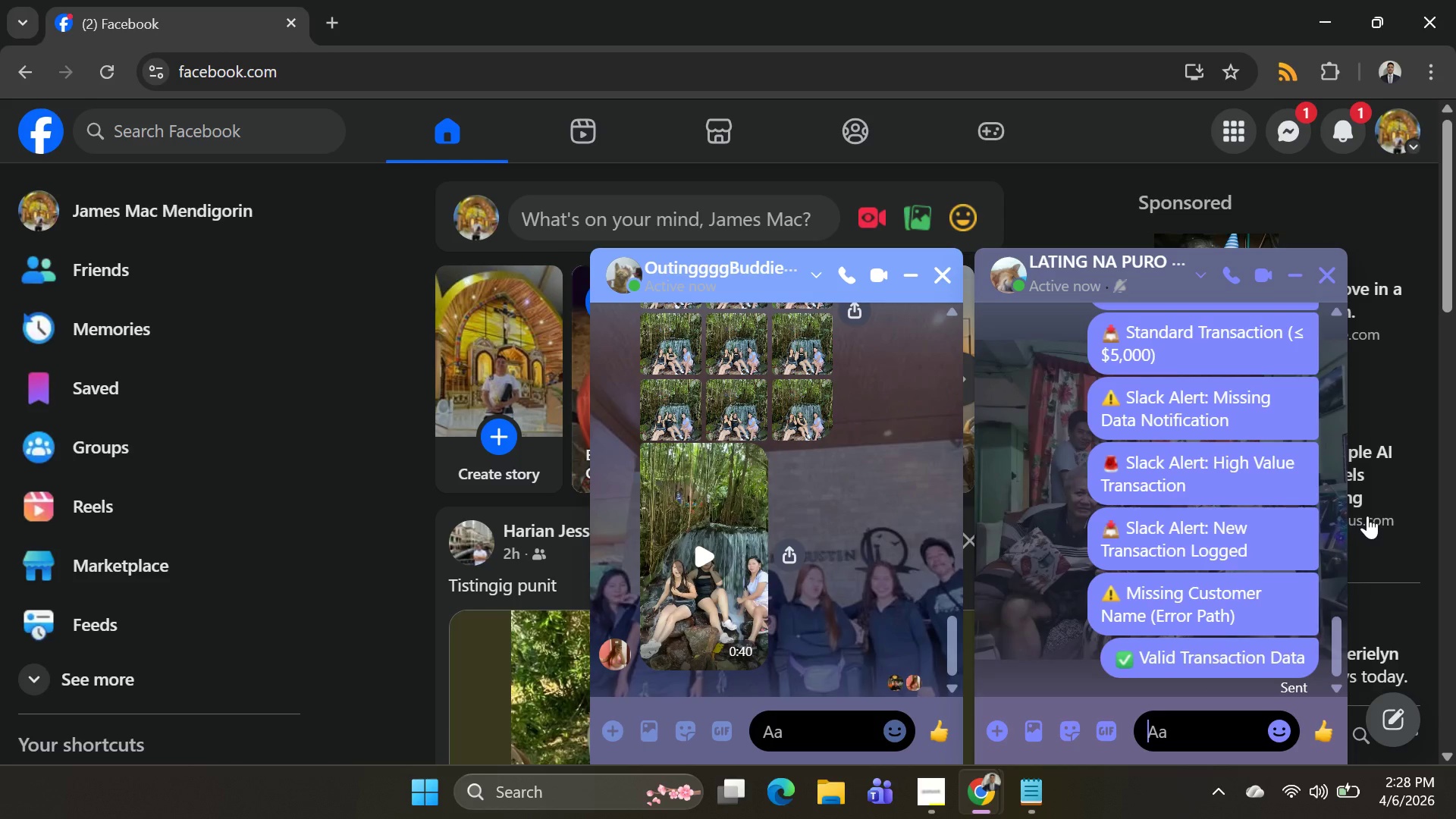 
key(Alt+AltLeft)
 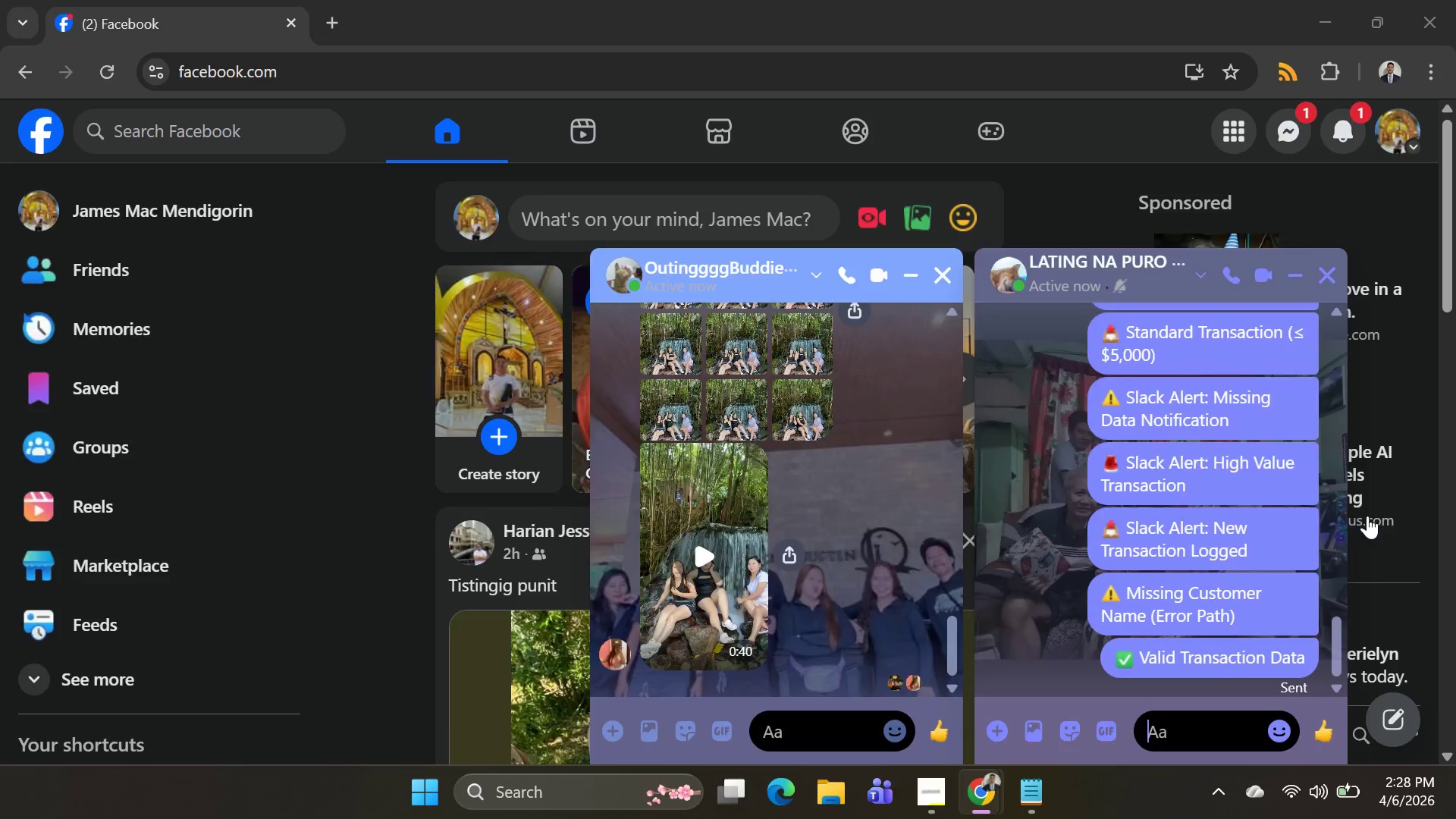 
key(Alt+Tab)
 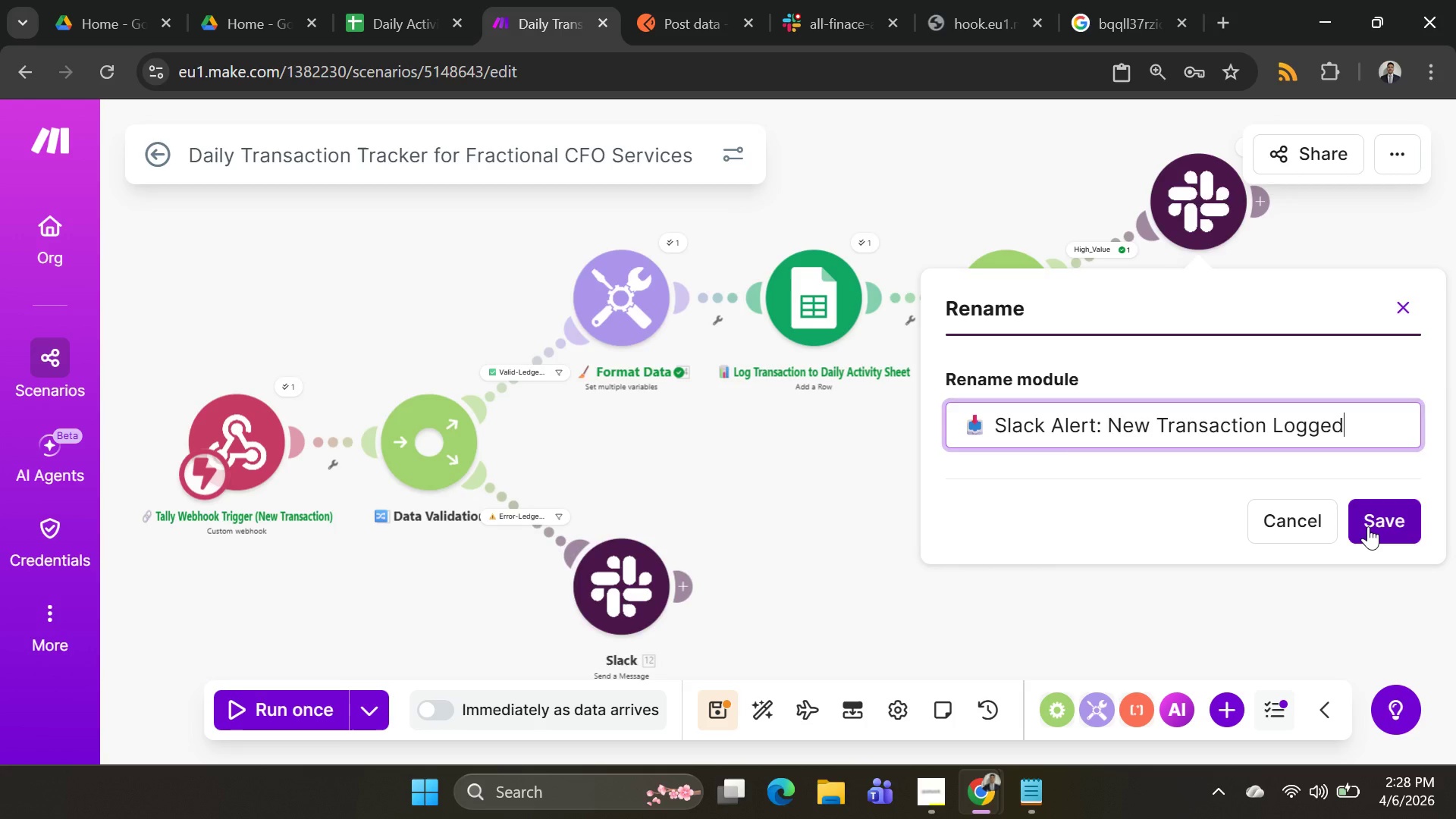 
left_click([1368, 526])
 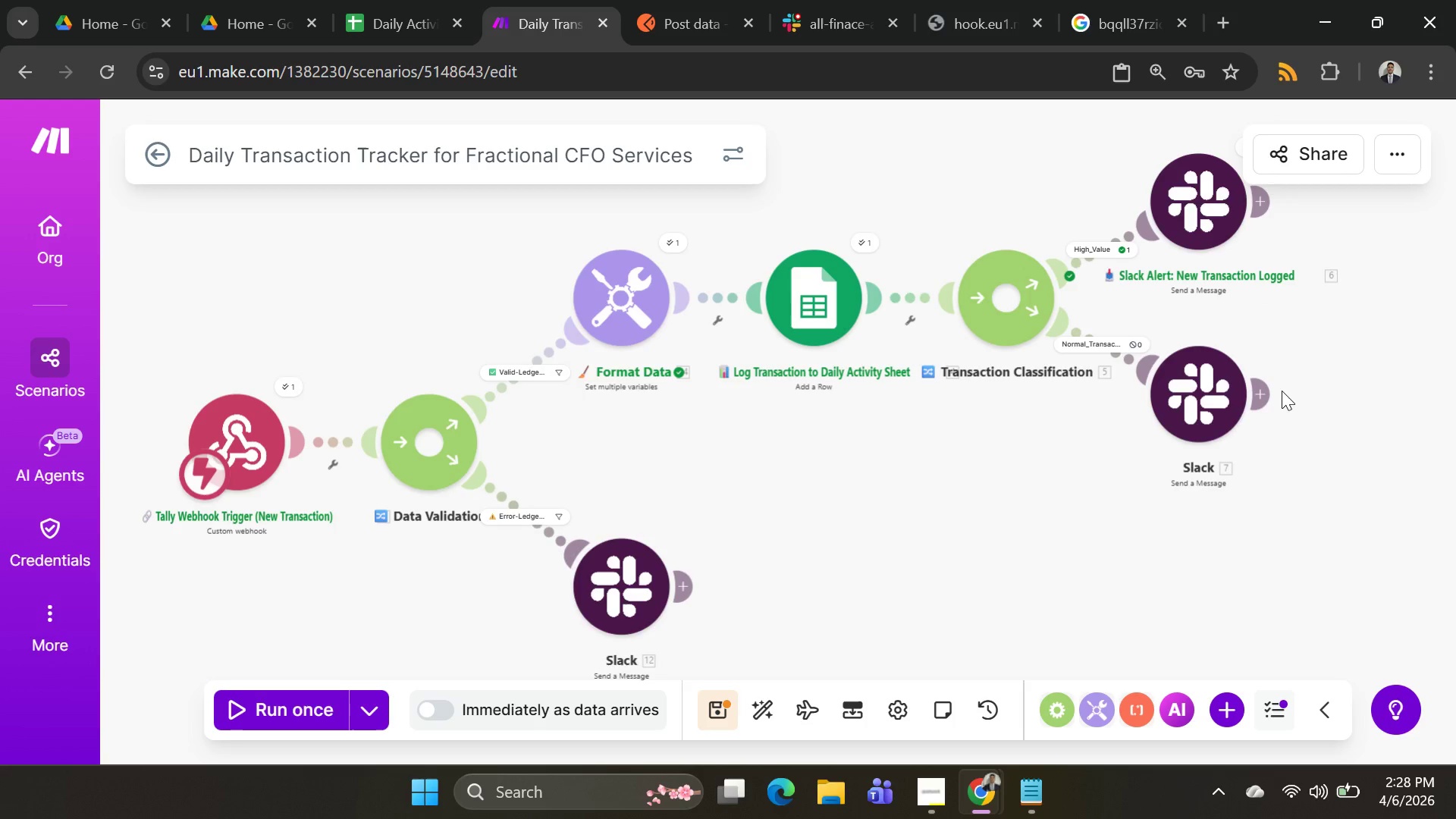 
key(Alt+AltLeft)
 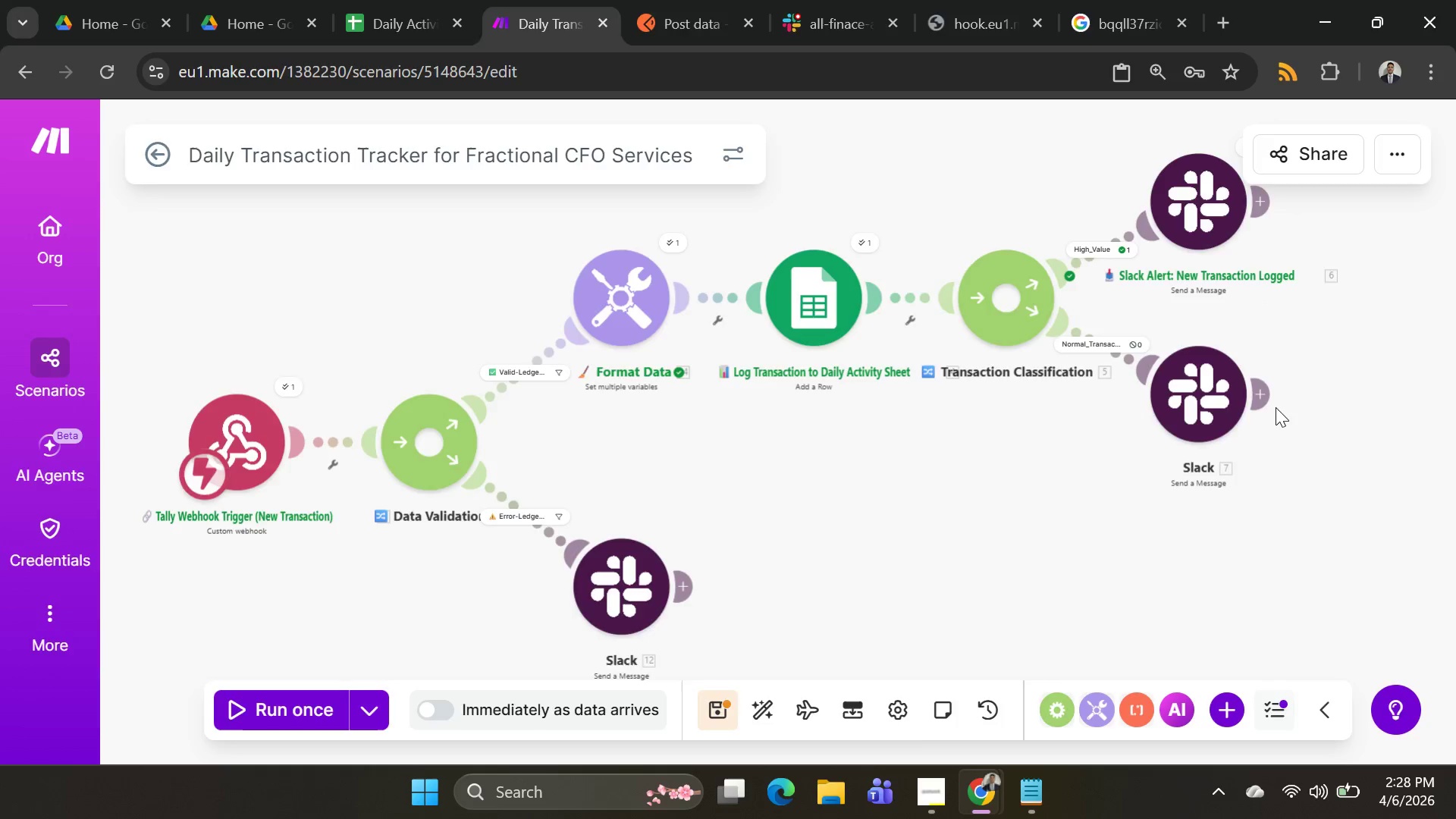 
key(Alt+Tab)
 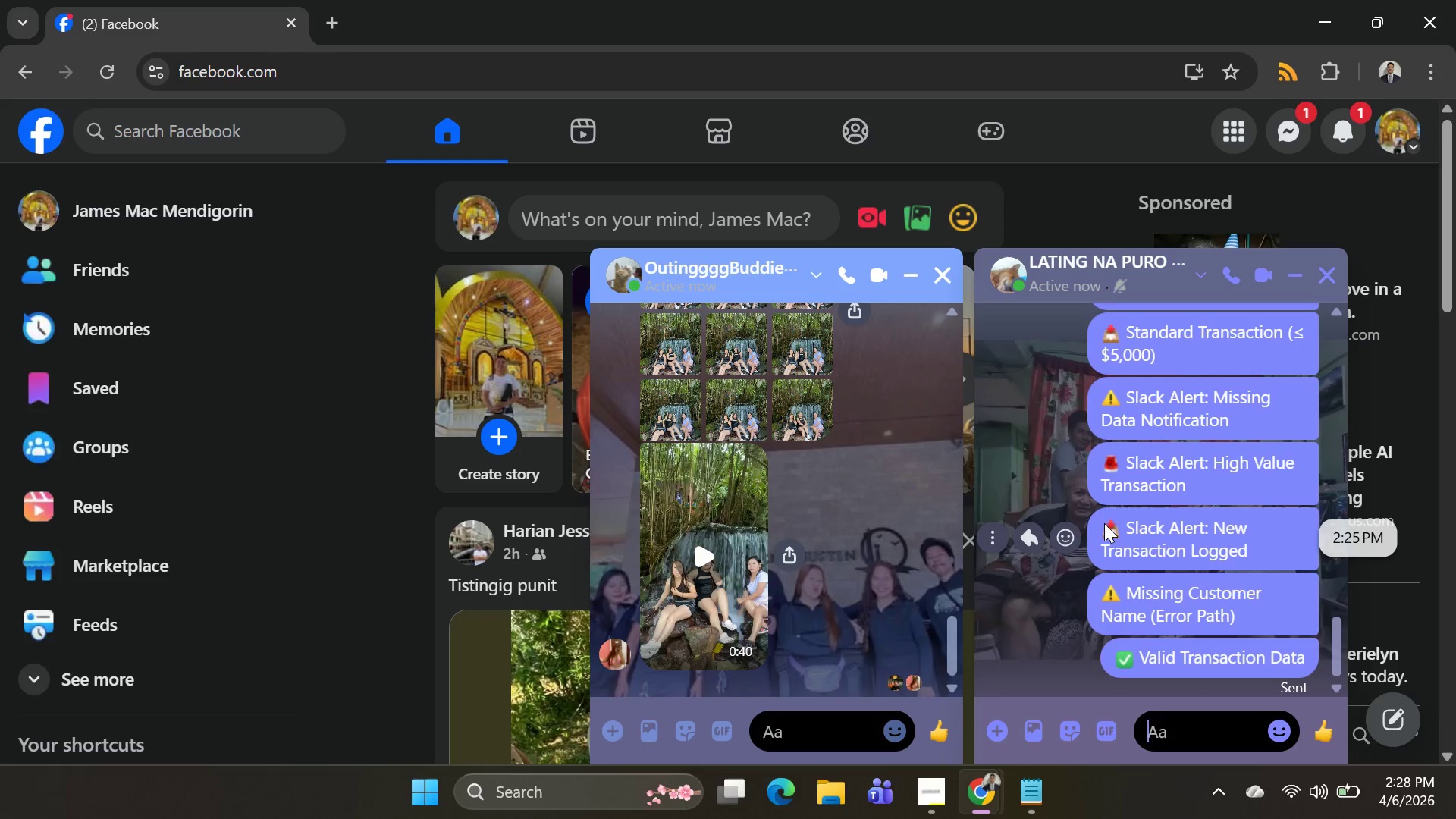 
left_click_drag(start_coordinate=[1104, 523], to_coordinate=[1243, 547])
 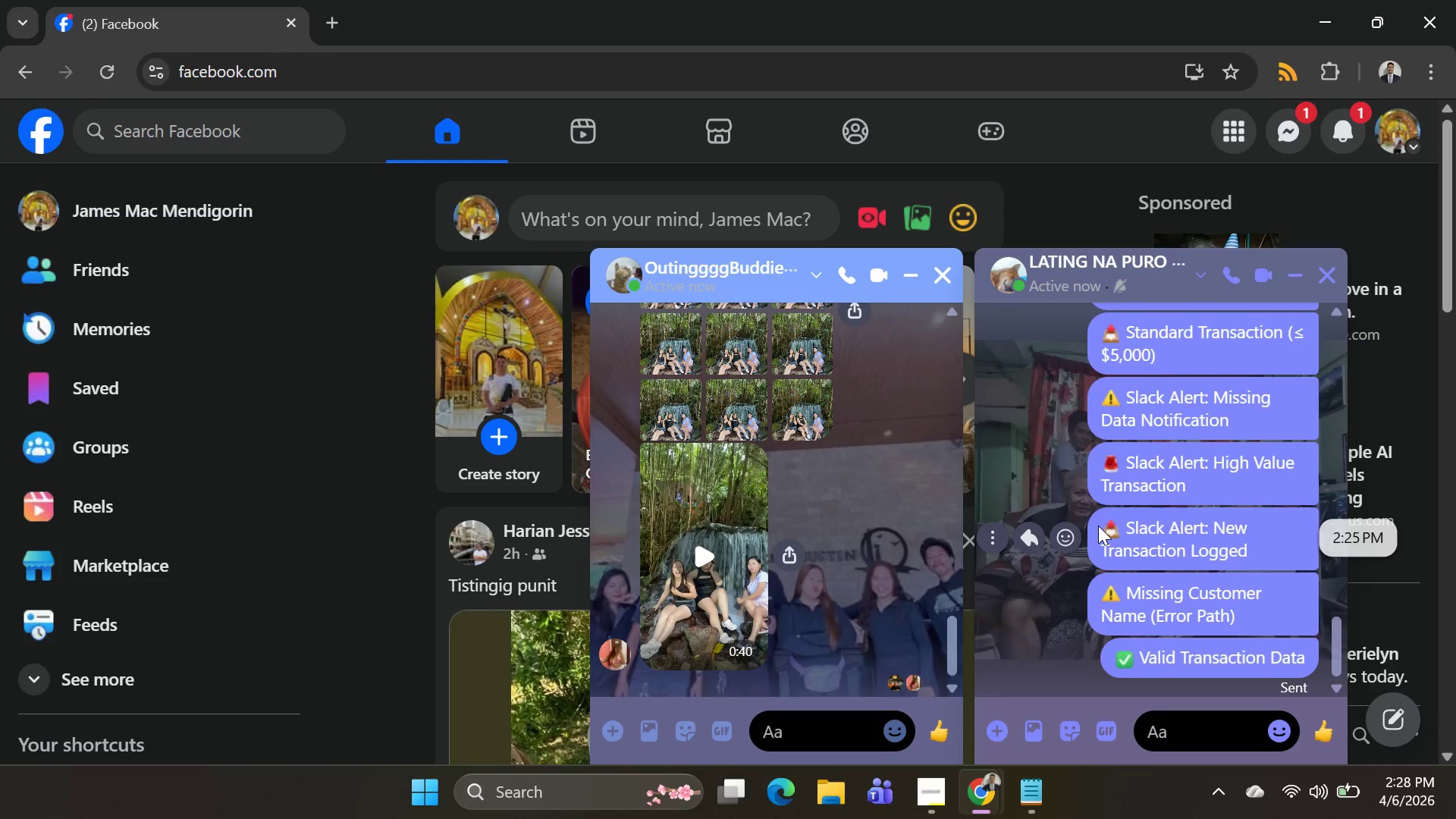 
left_click_drag(start_coordinate=[1098, 526], to_coordinate=[1265, 554])
 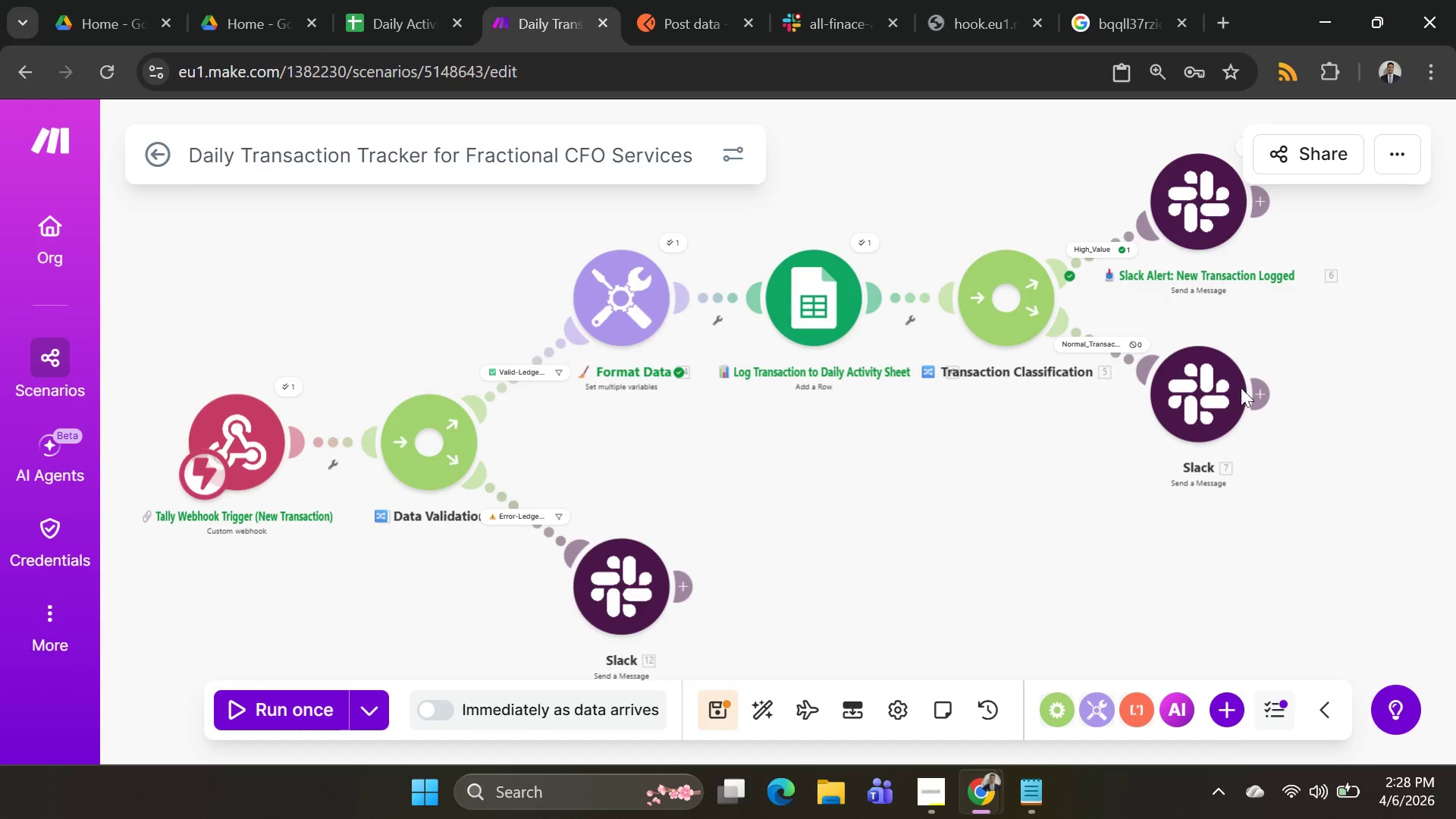 
key(Control+C)
 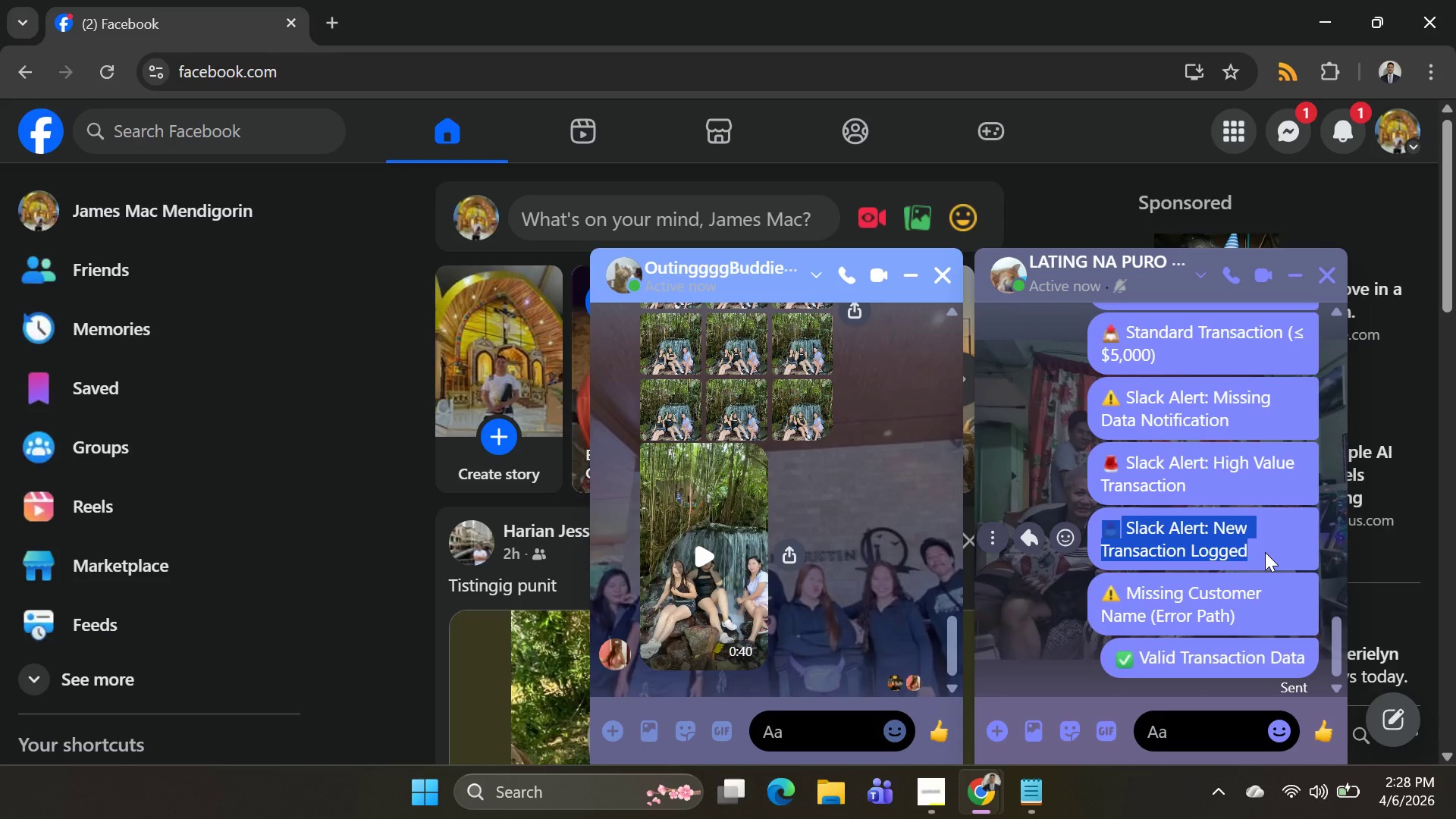 
key(Control+C)
 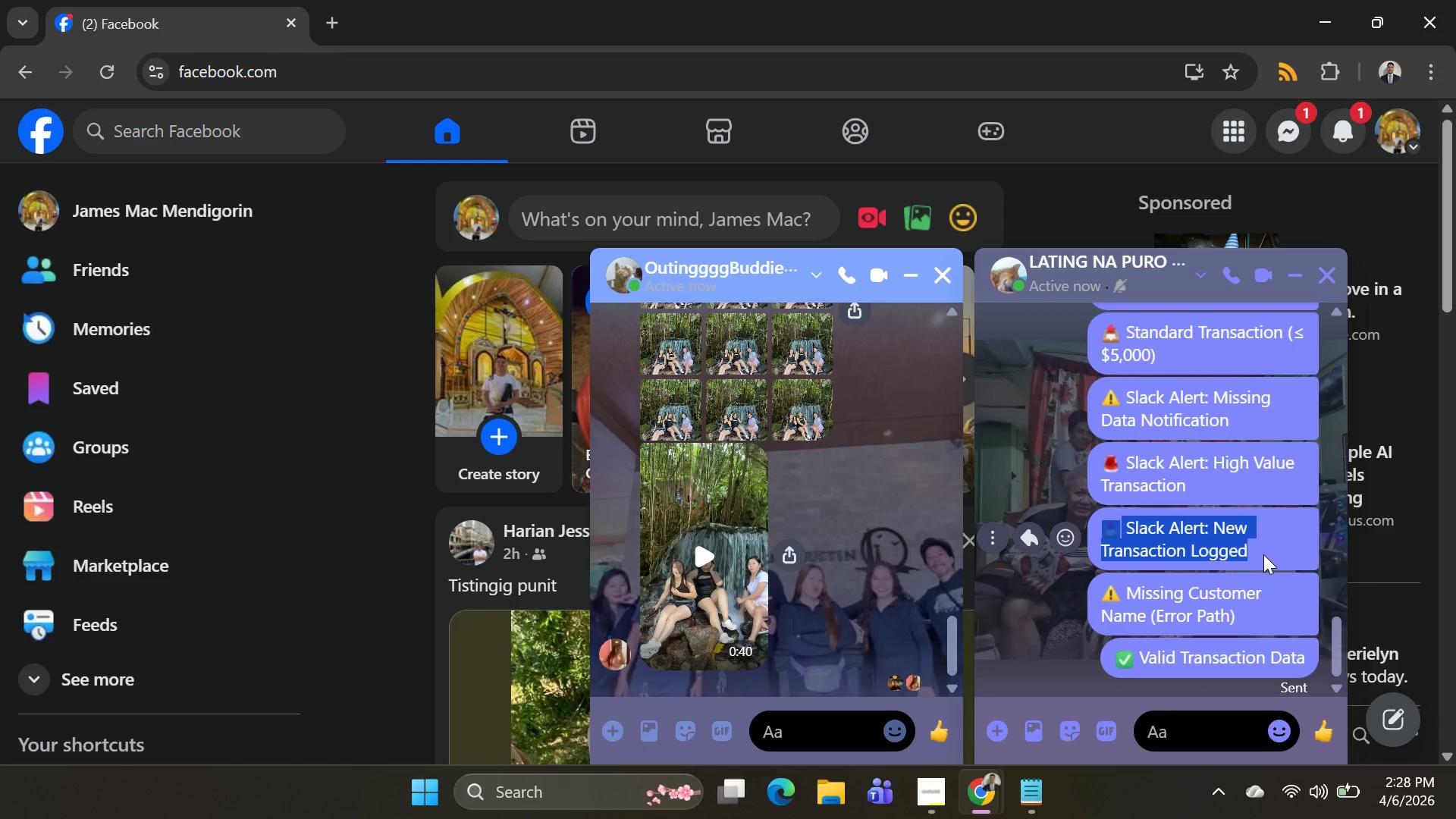 
key(Alt+AltLeft)
 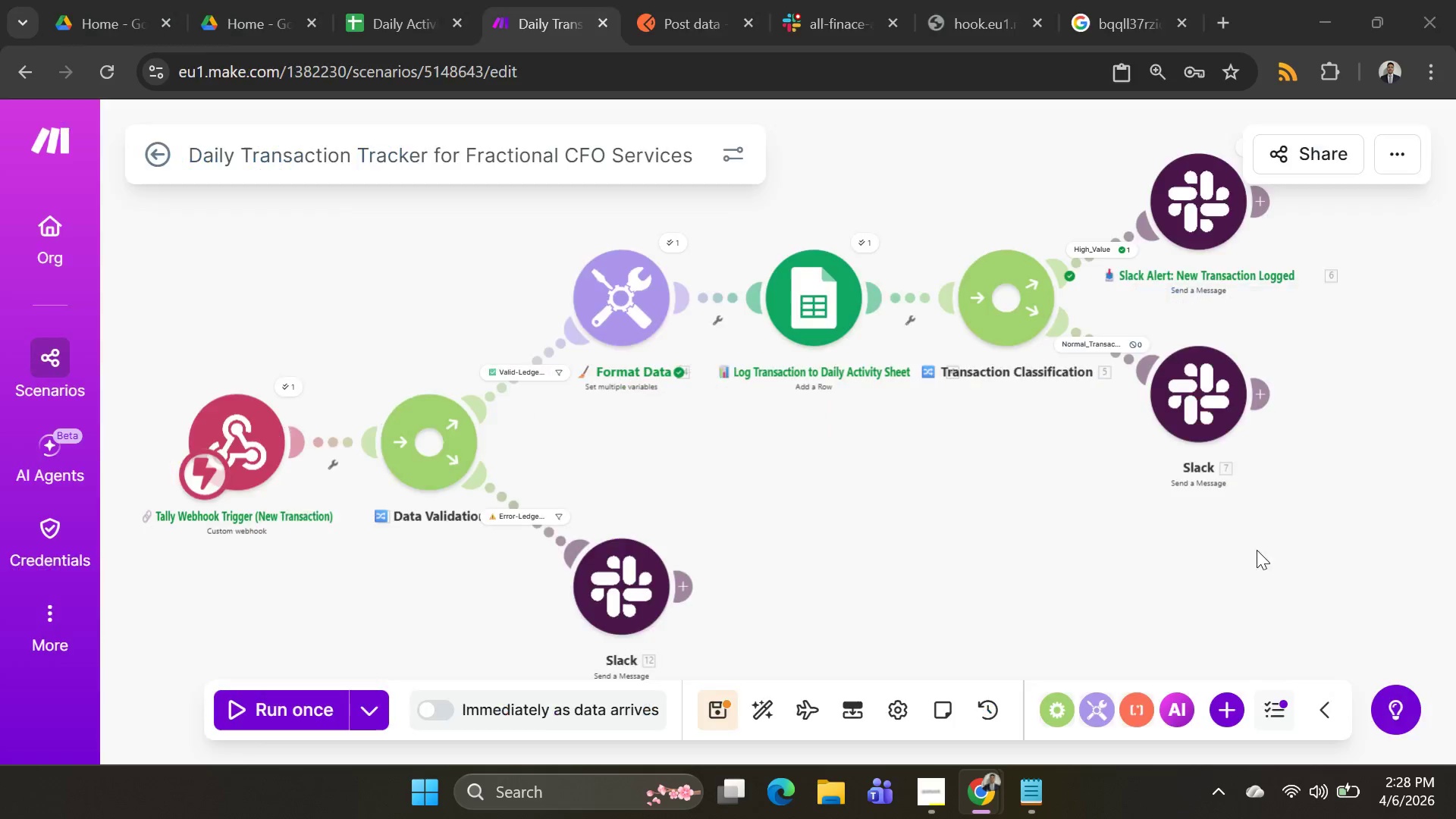 
key(Alt+Tab)
 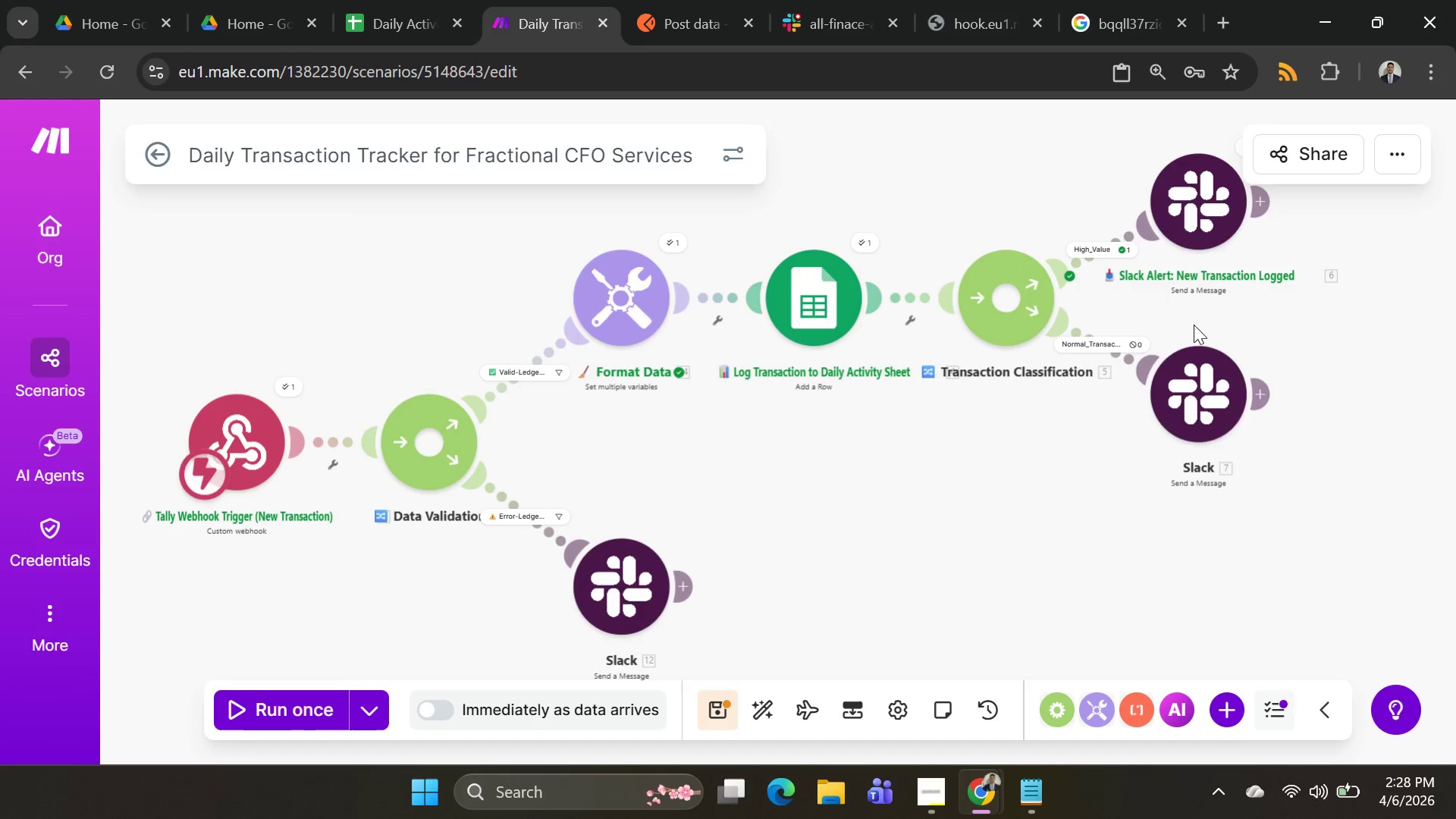 
right_click([1184, 408])
 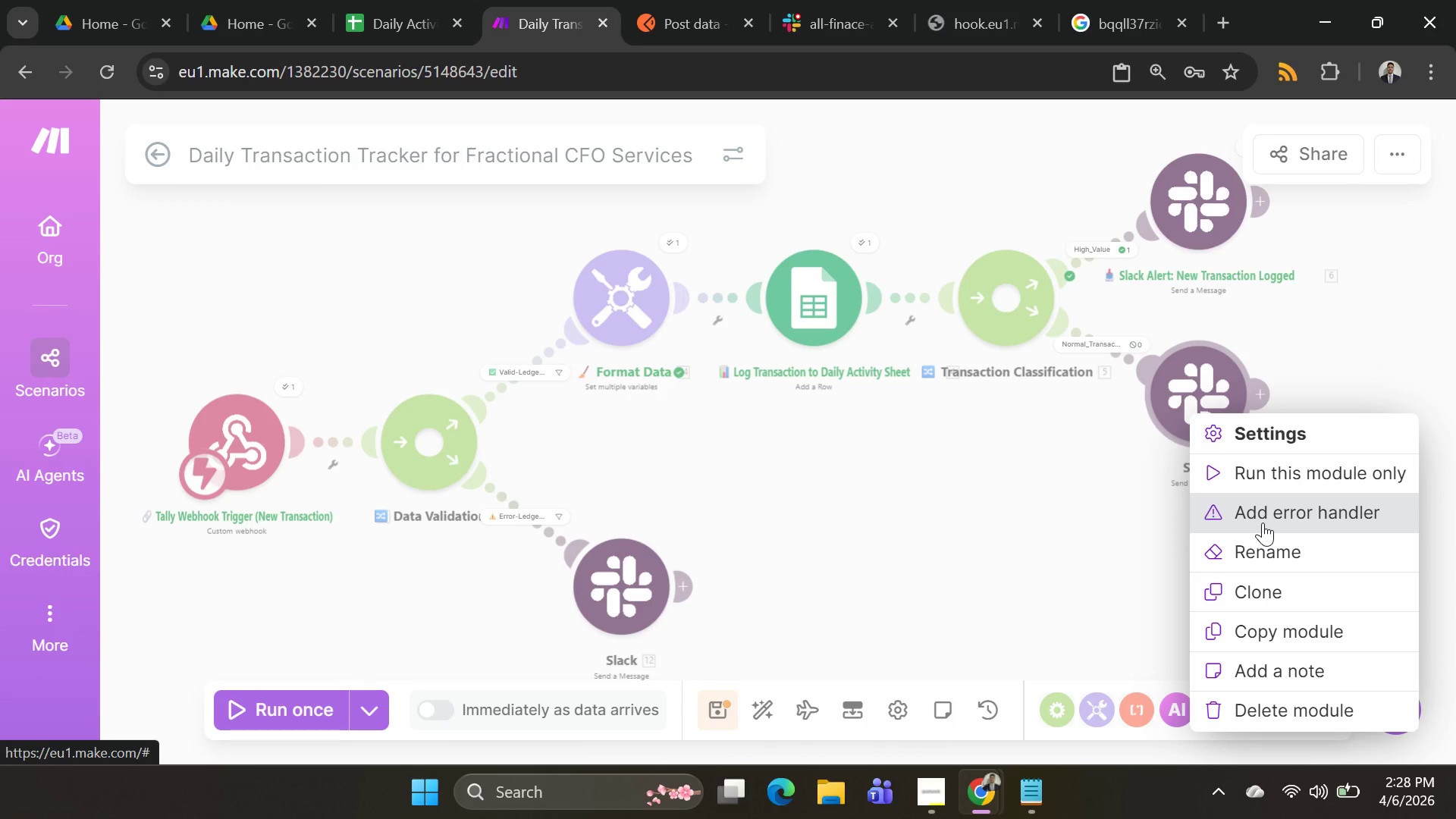 
left_click([1263, 544])
 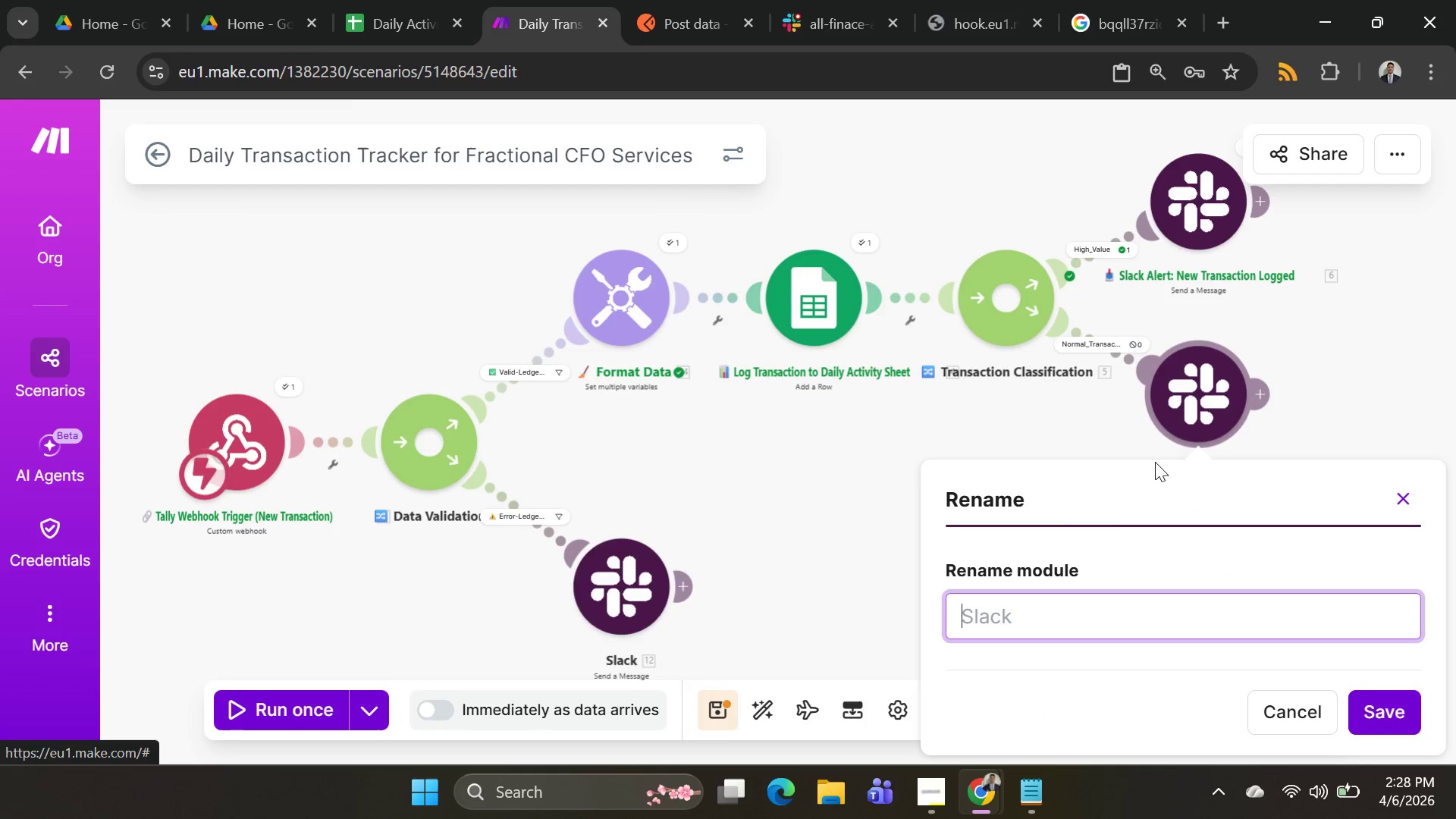 
key(Control+V)
 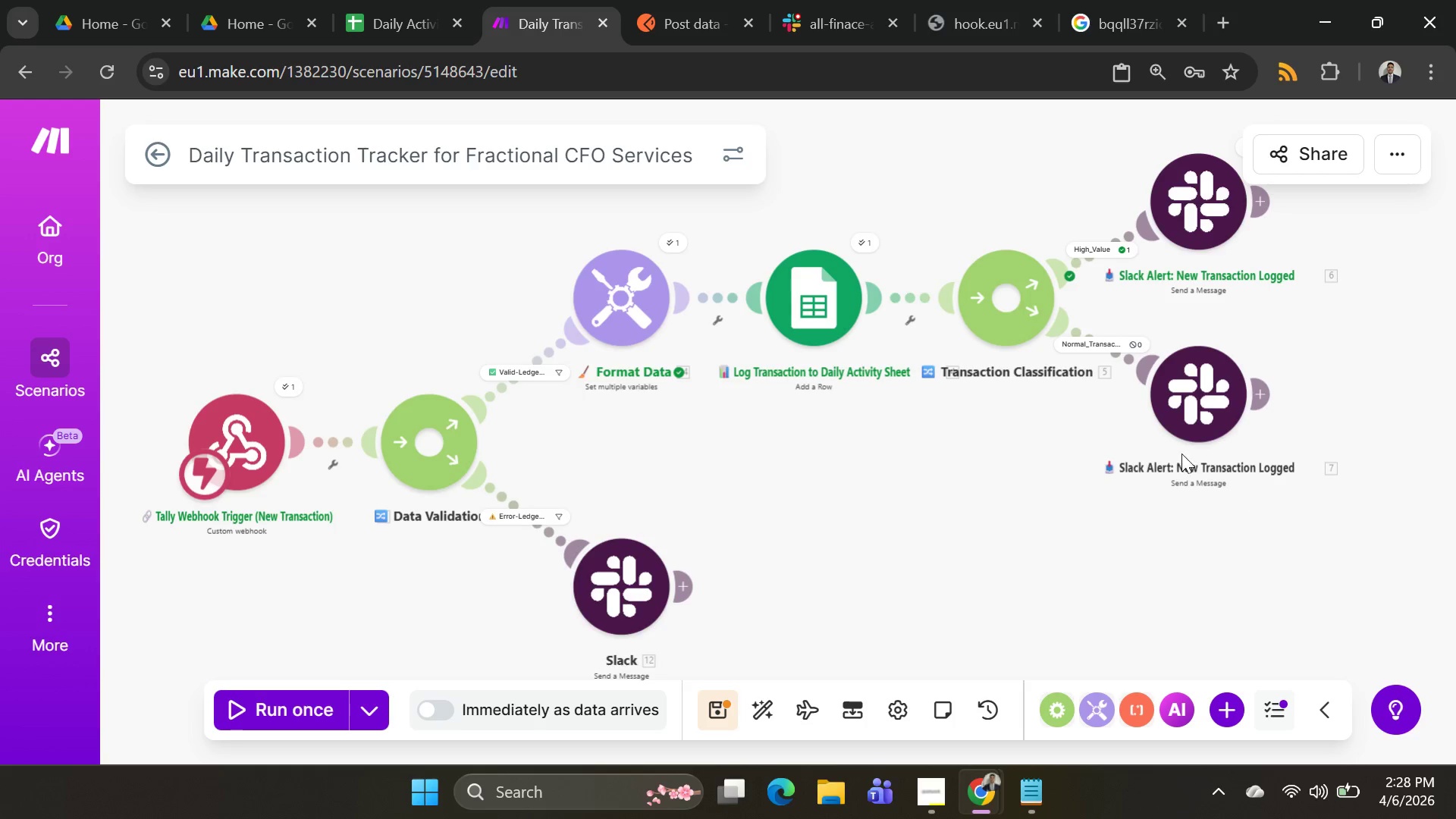 
key(Alt+AltLeft)
 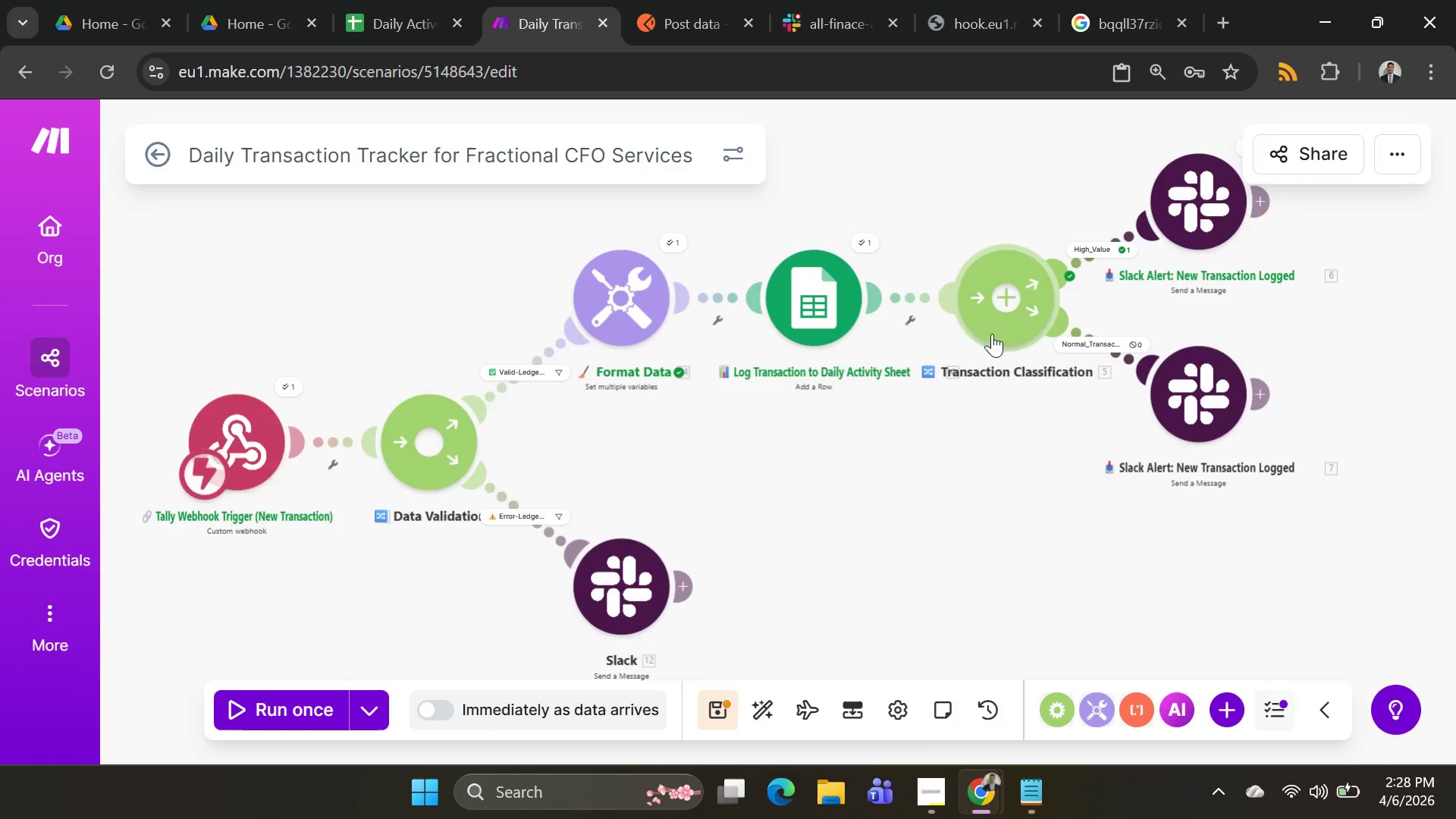 
key(Alt+Tab)
 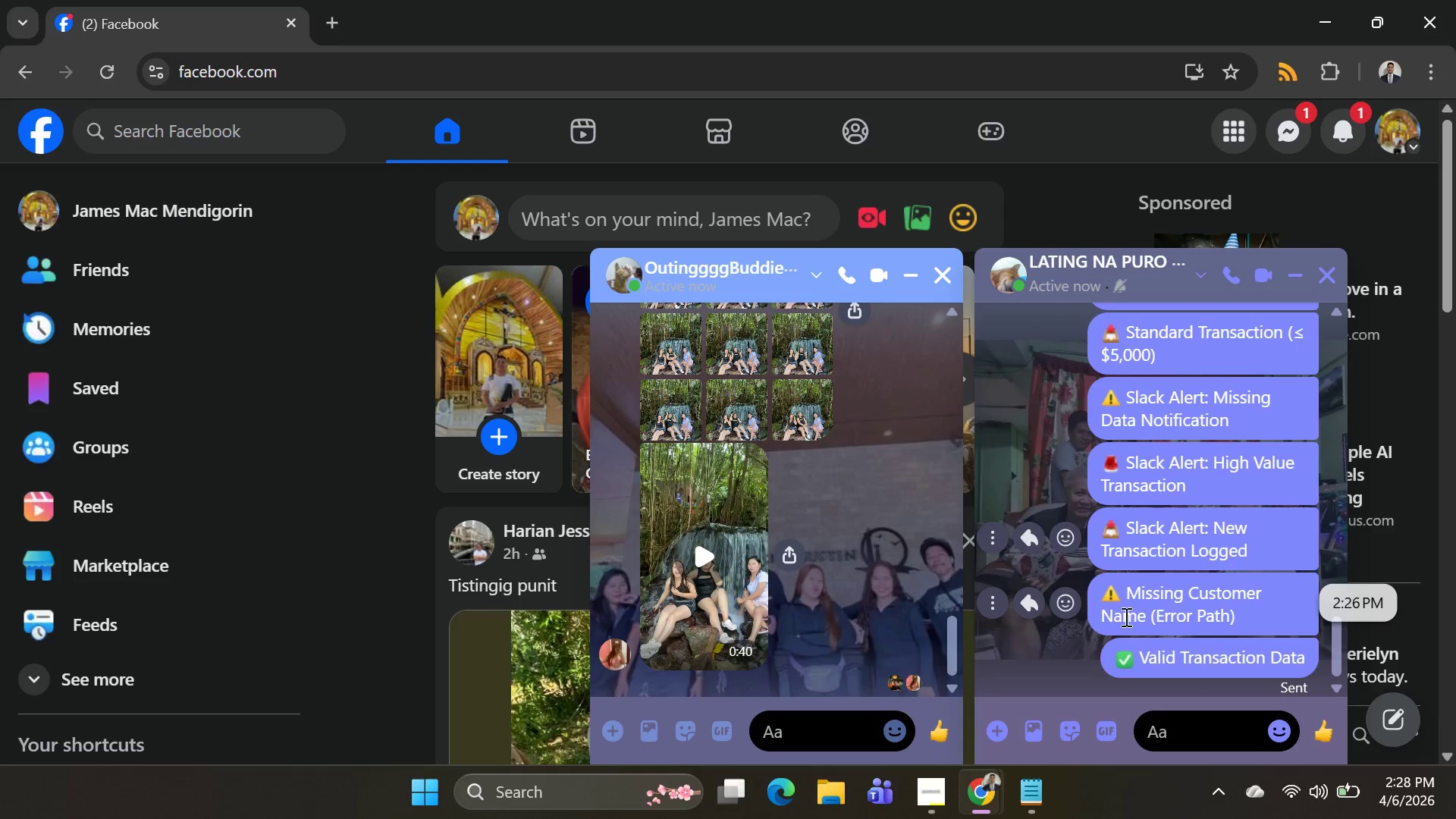 
left_click_drag(start_coordinate=[1097, 589], to_coordinate=[1250, 618])
 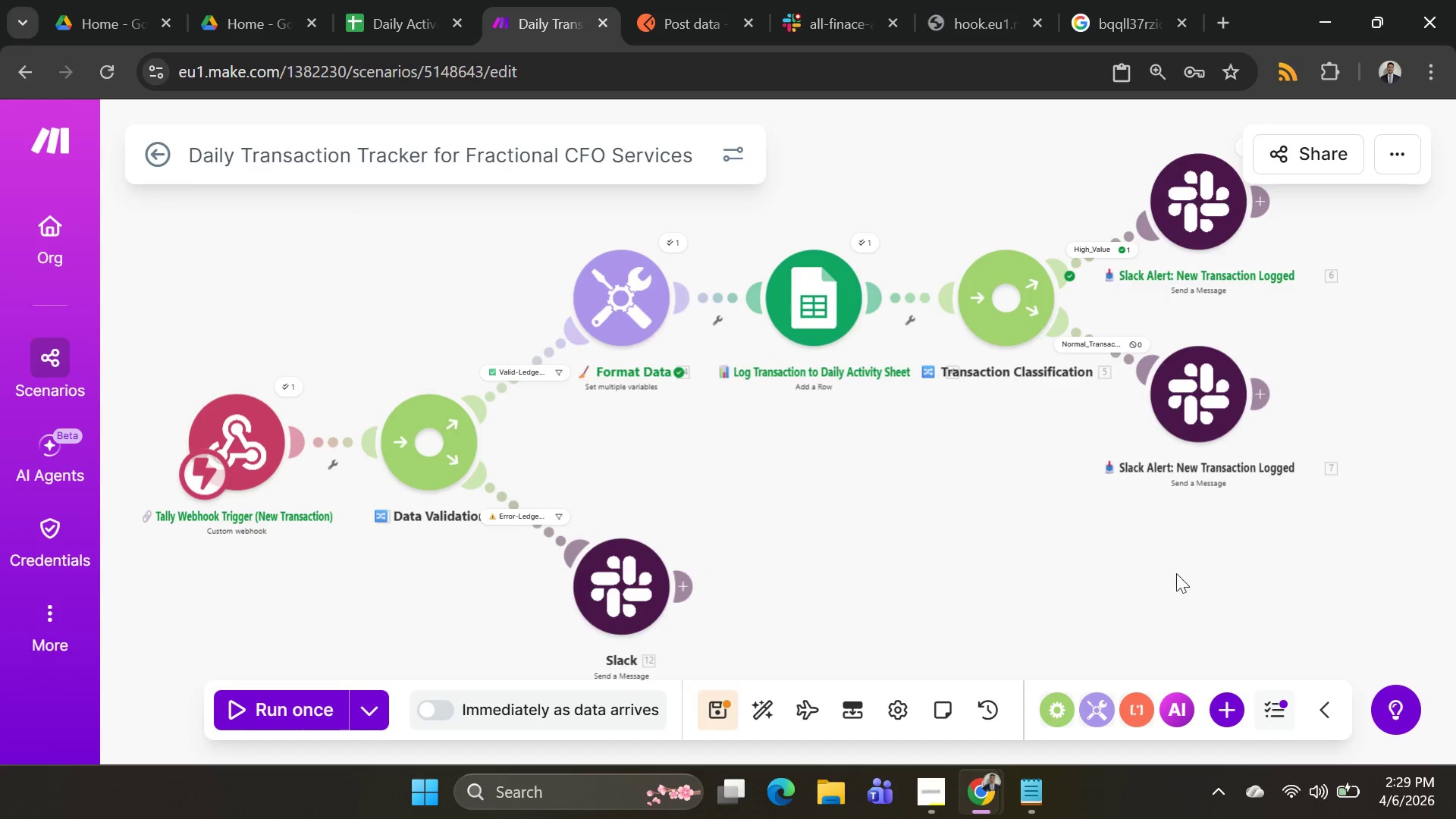 
key(Control+C)
 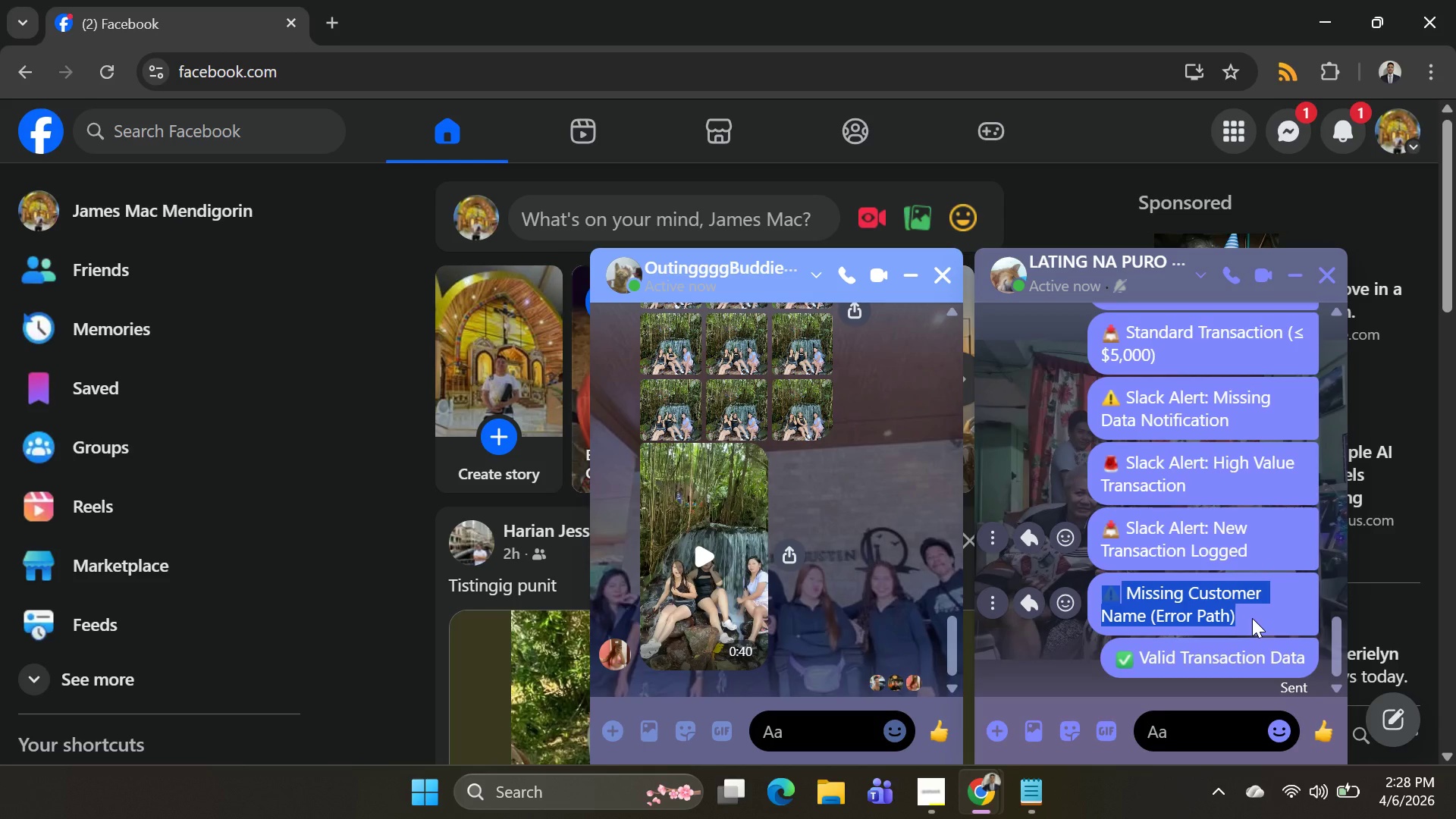 
key(Control+C)
 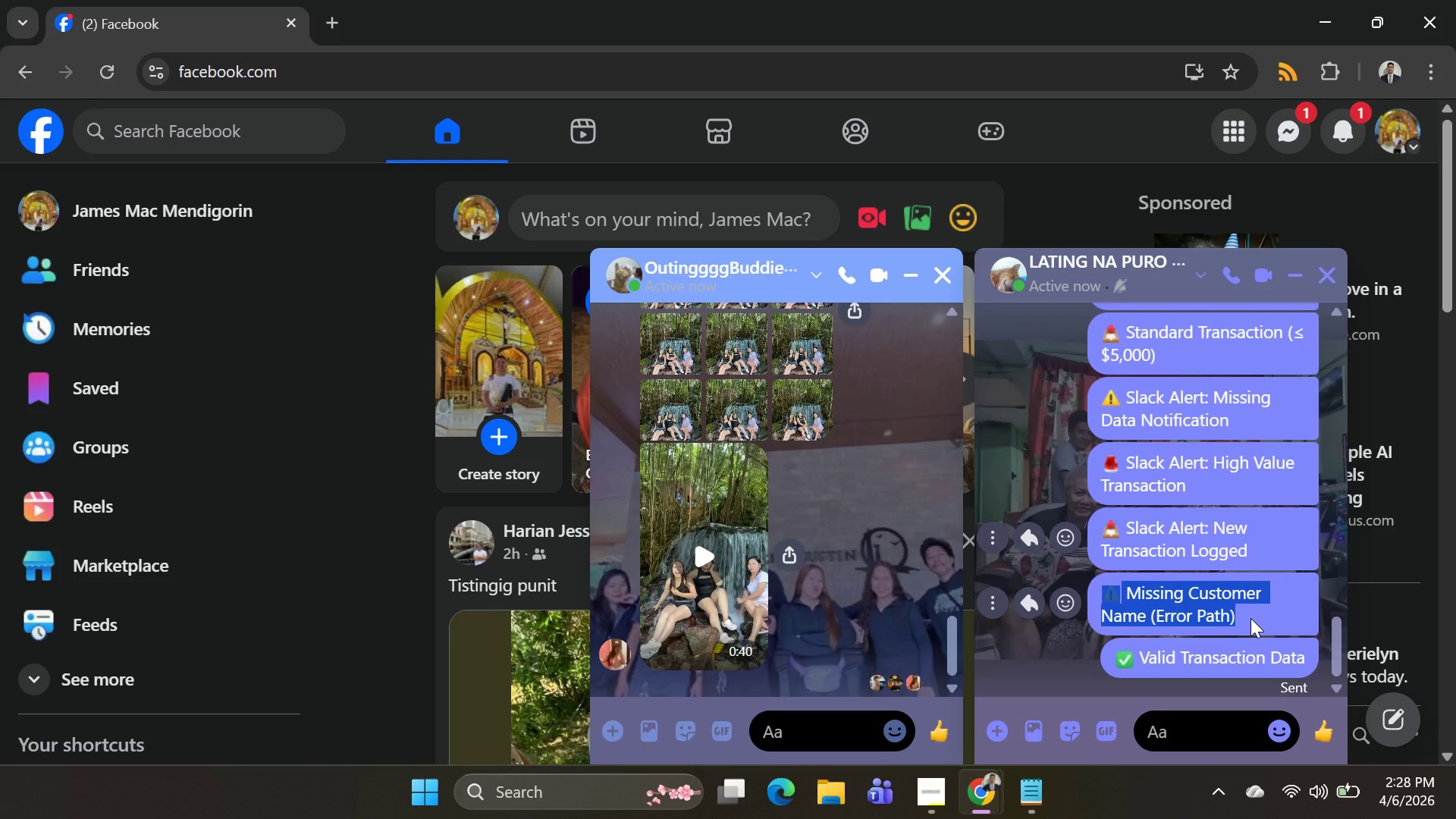 
key(Control+C)
 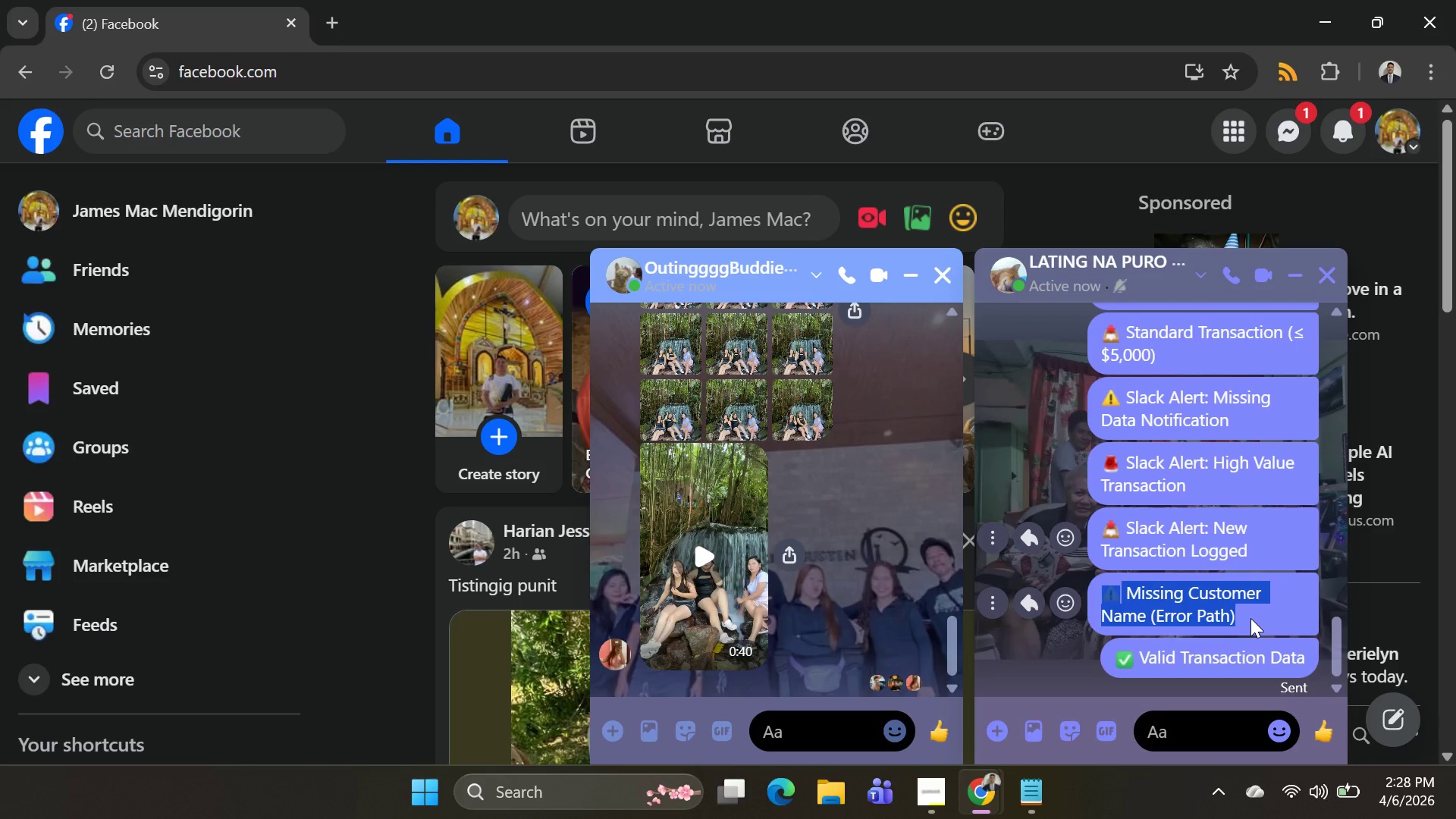 
key(Control+C)
 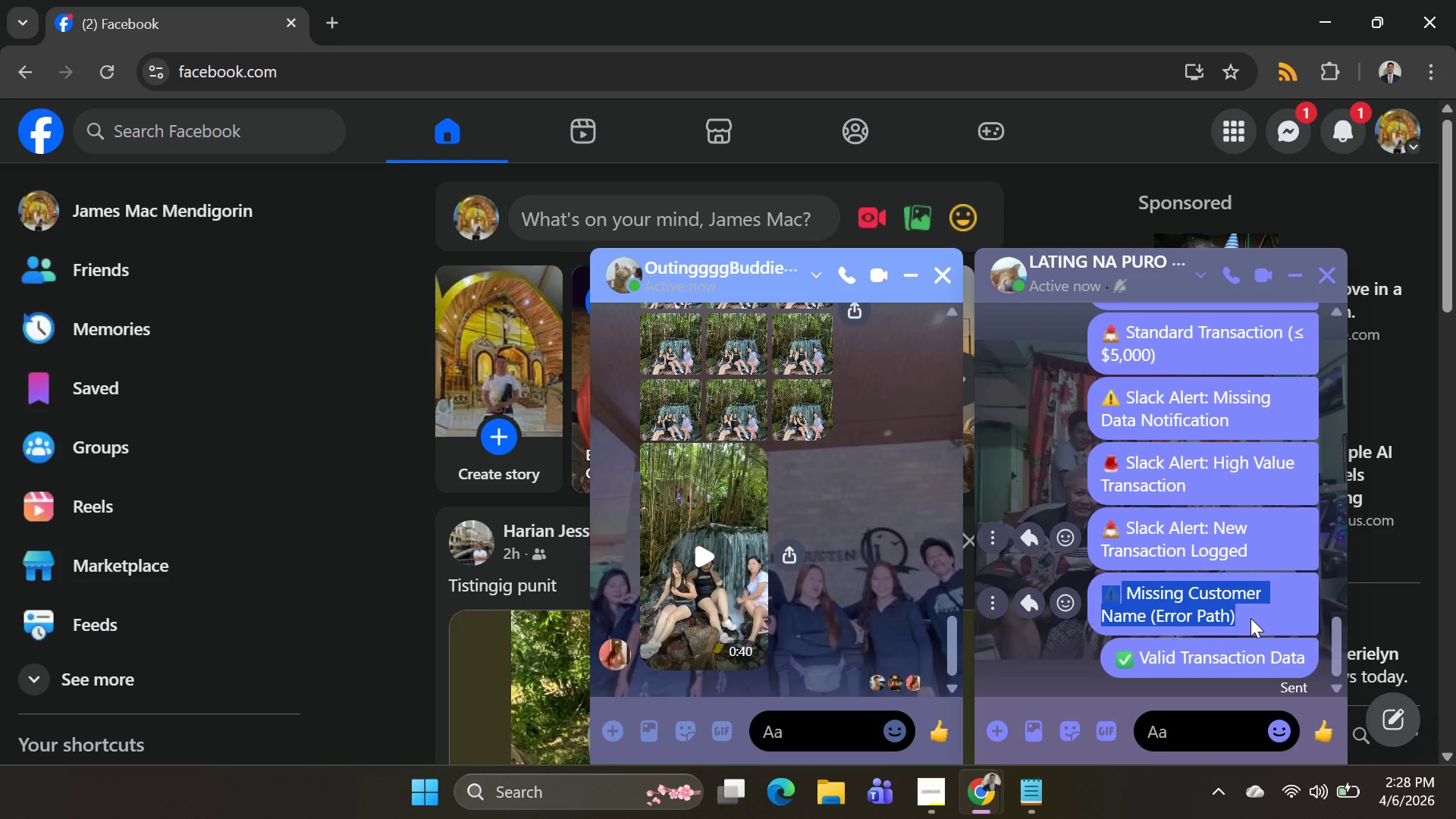 
key(Control+C)
 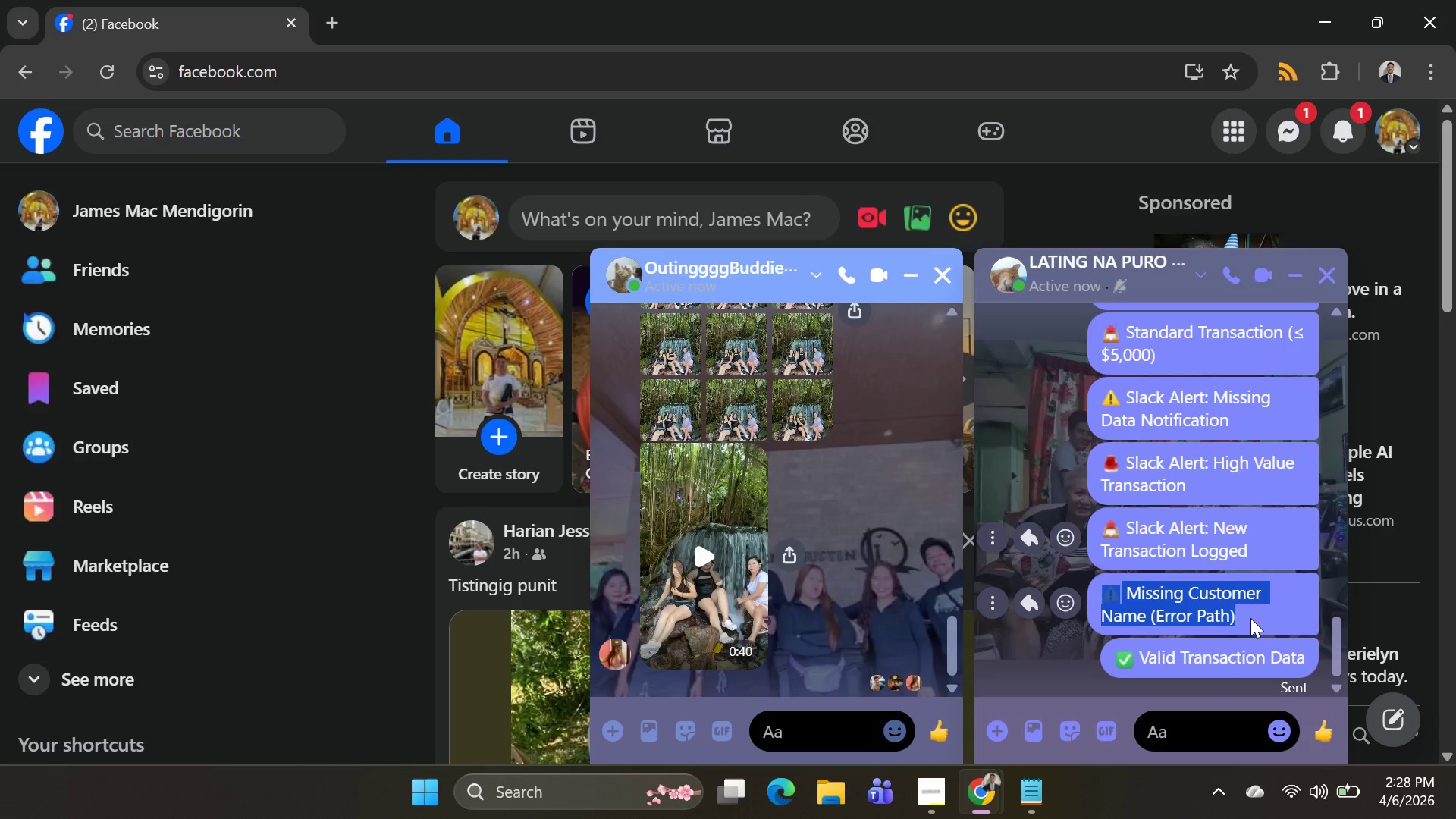 
key(Alt+AltLeft)
 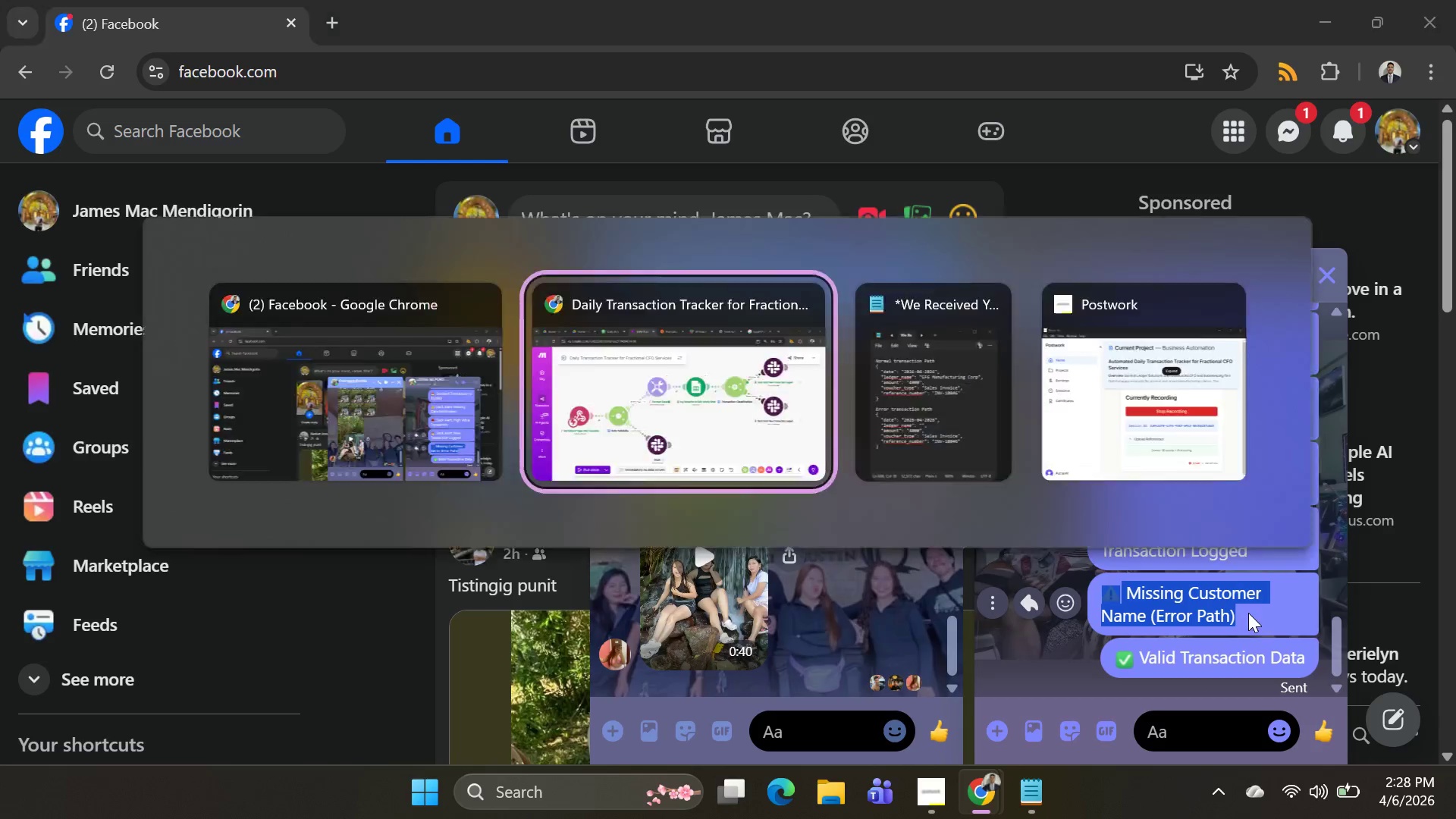 
key(Alt+Tab)
 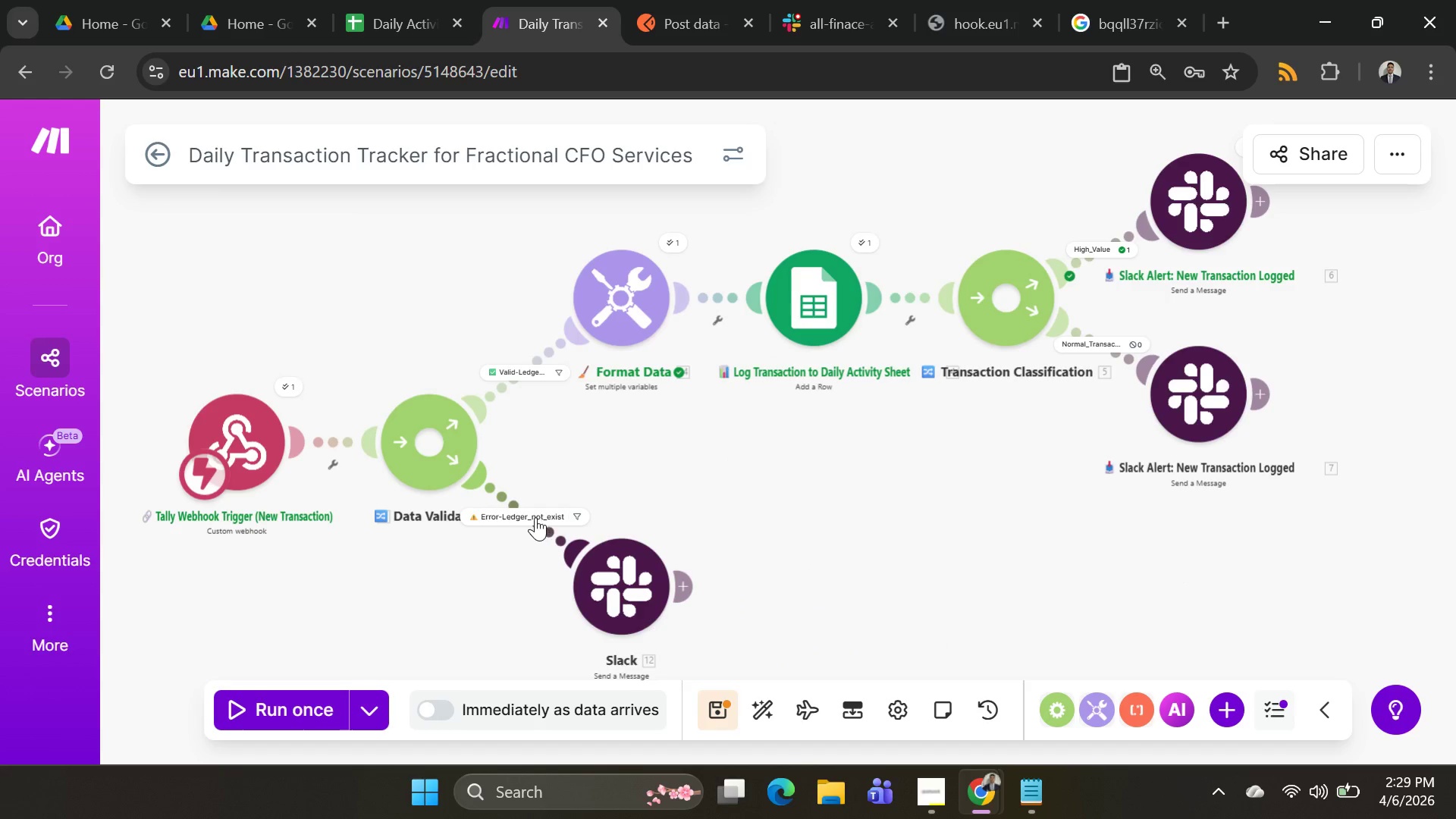 
key(Alt+AltLeft)
 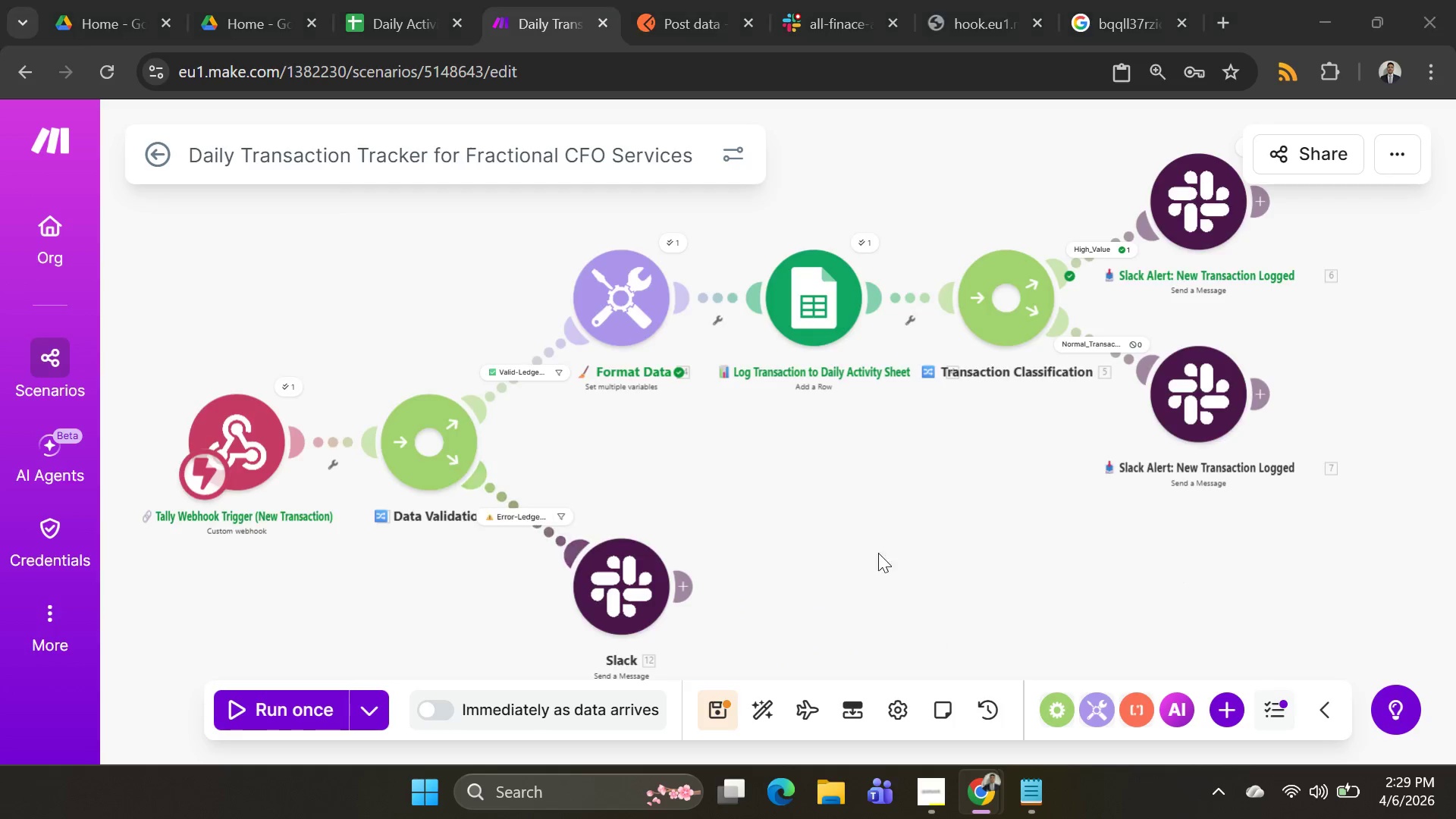 
key(Alt+Tab)
 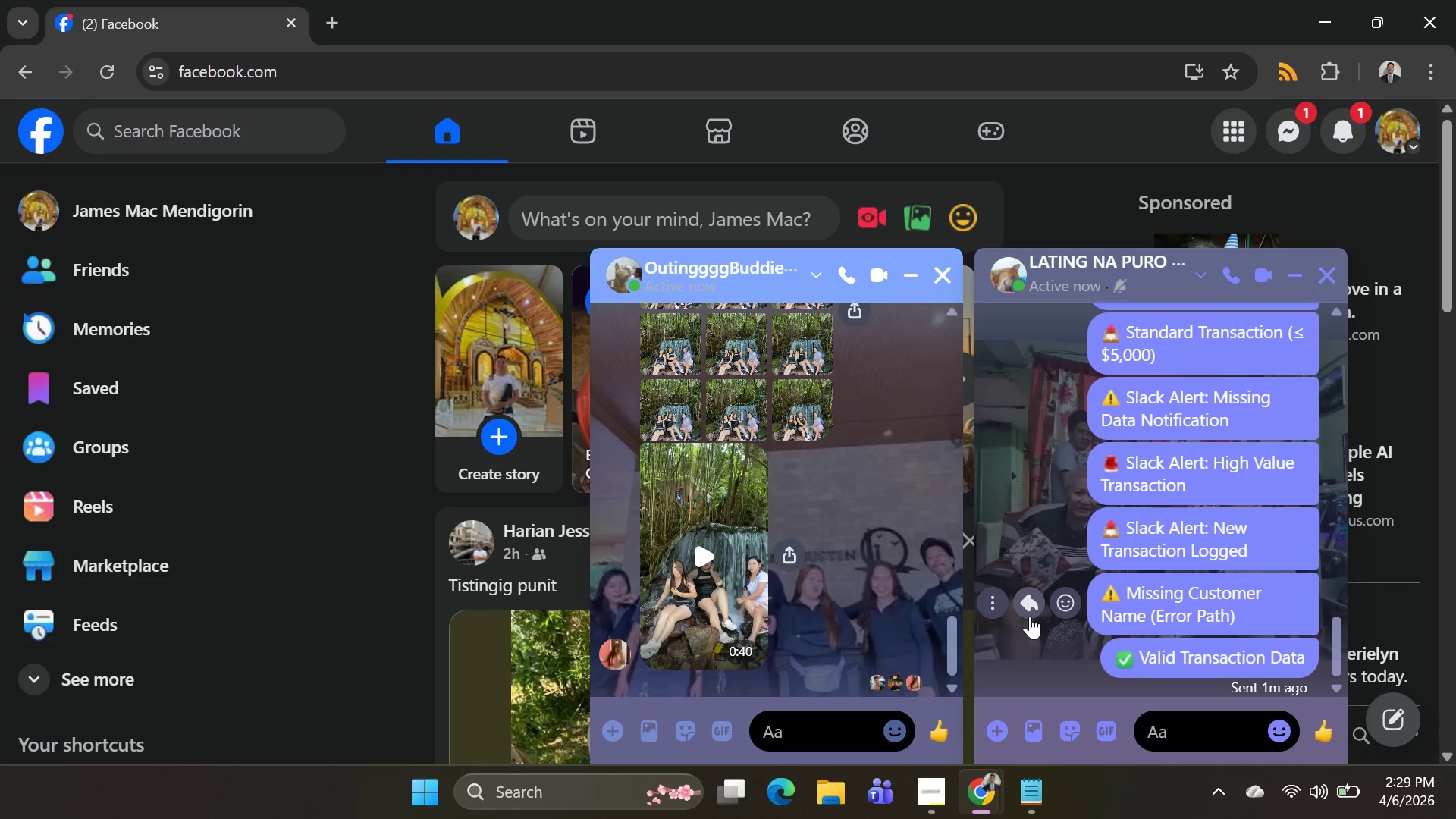 
key(Alt+AltLeft)
 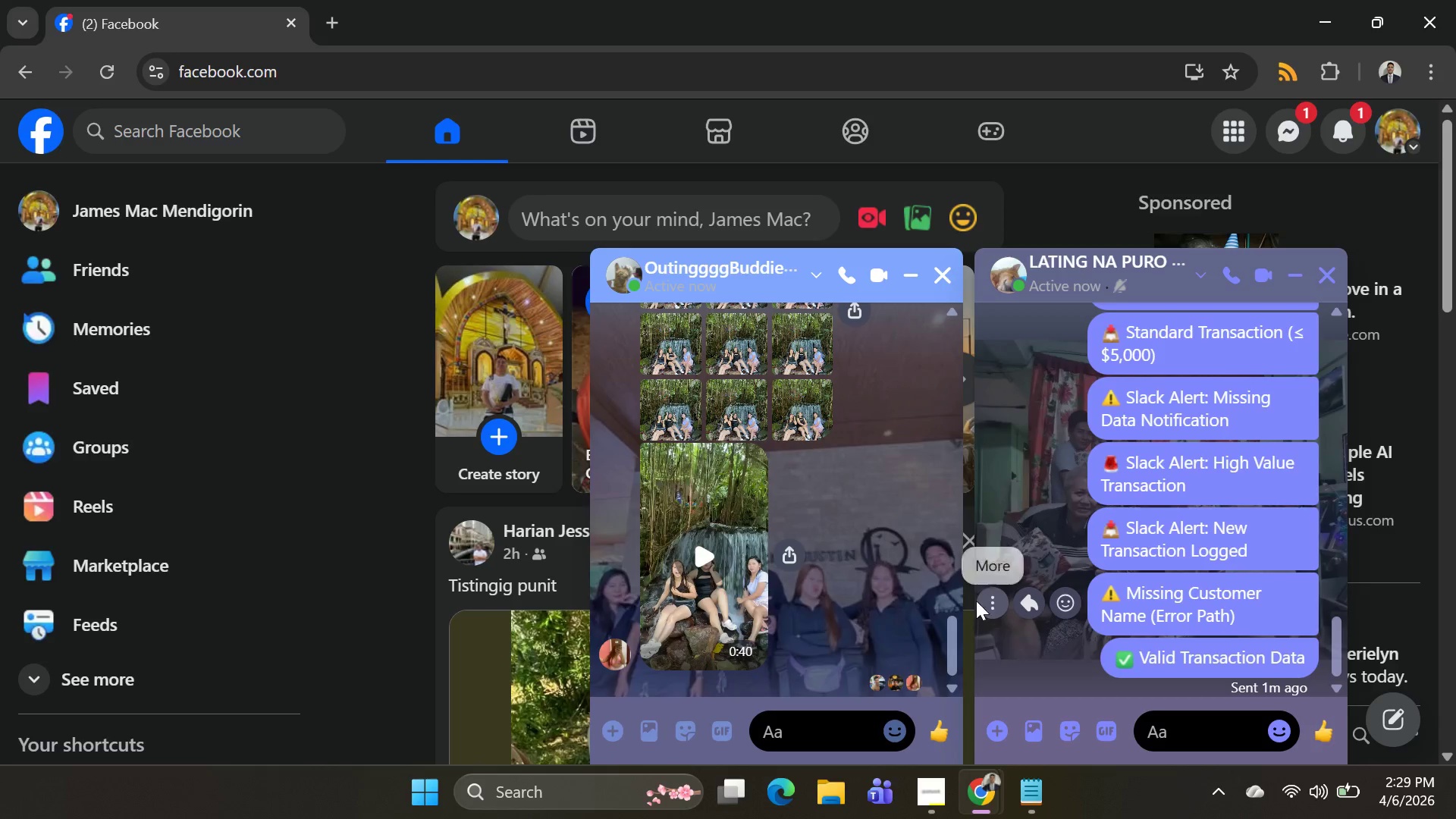 
key(Alt+Tab)
 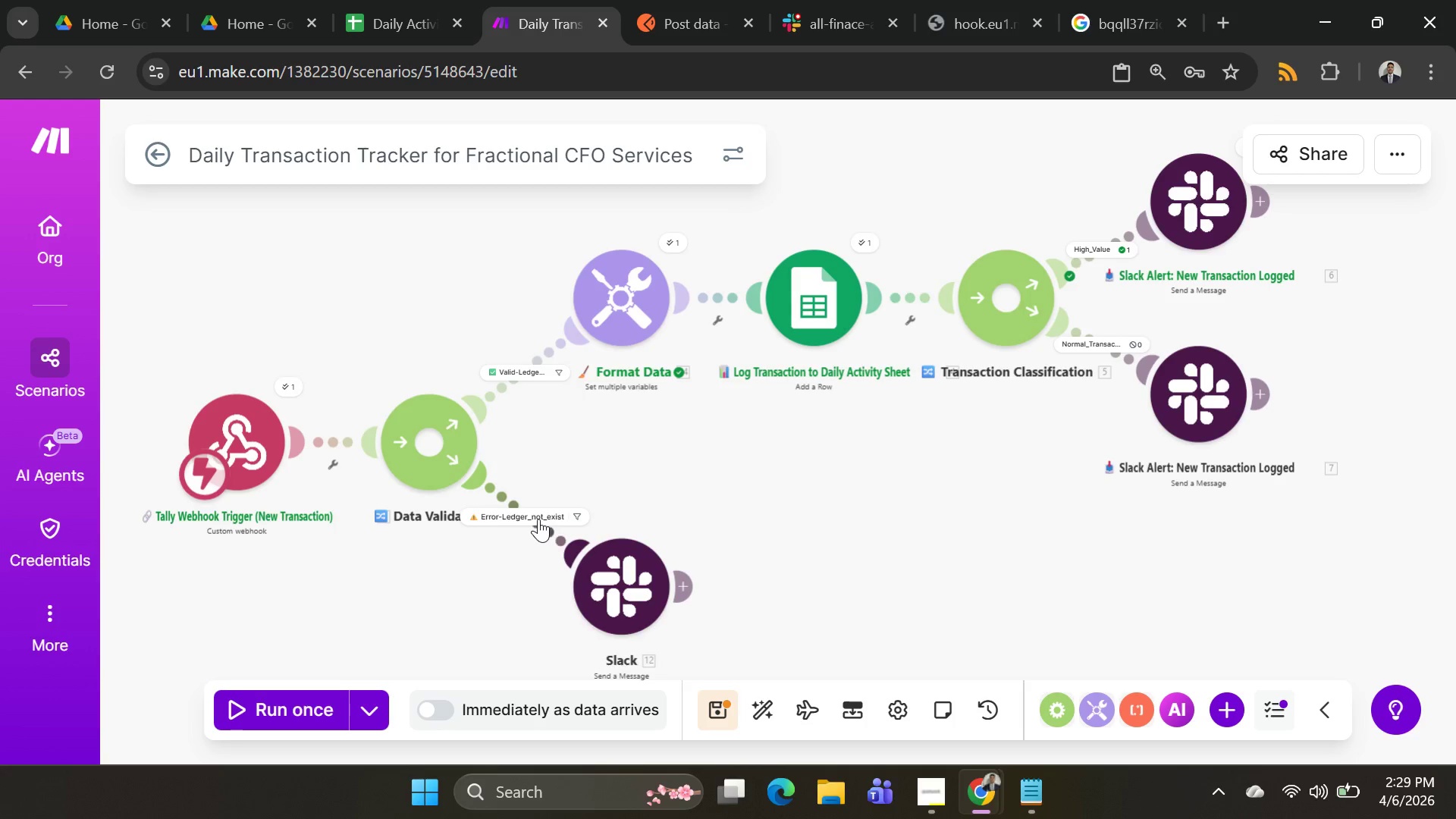 
right_click([538, 515])
 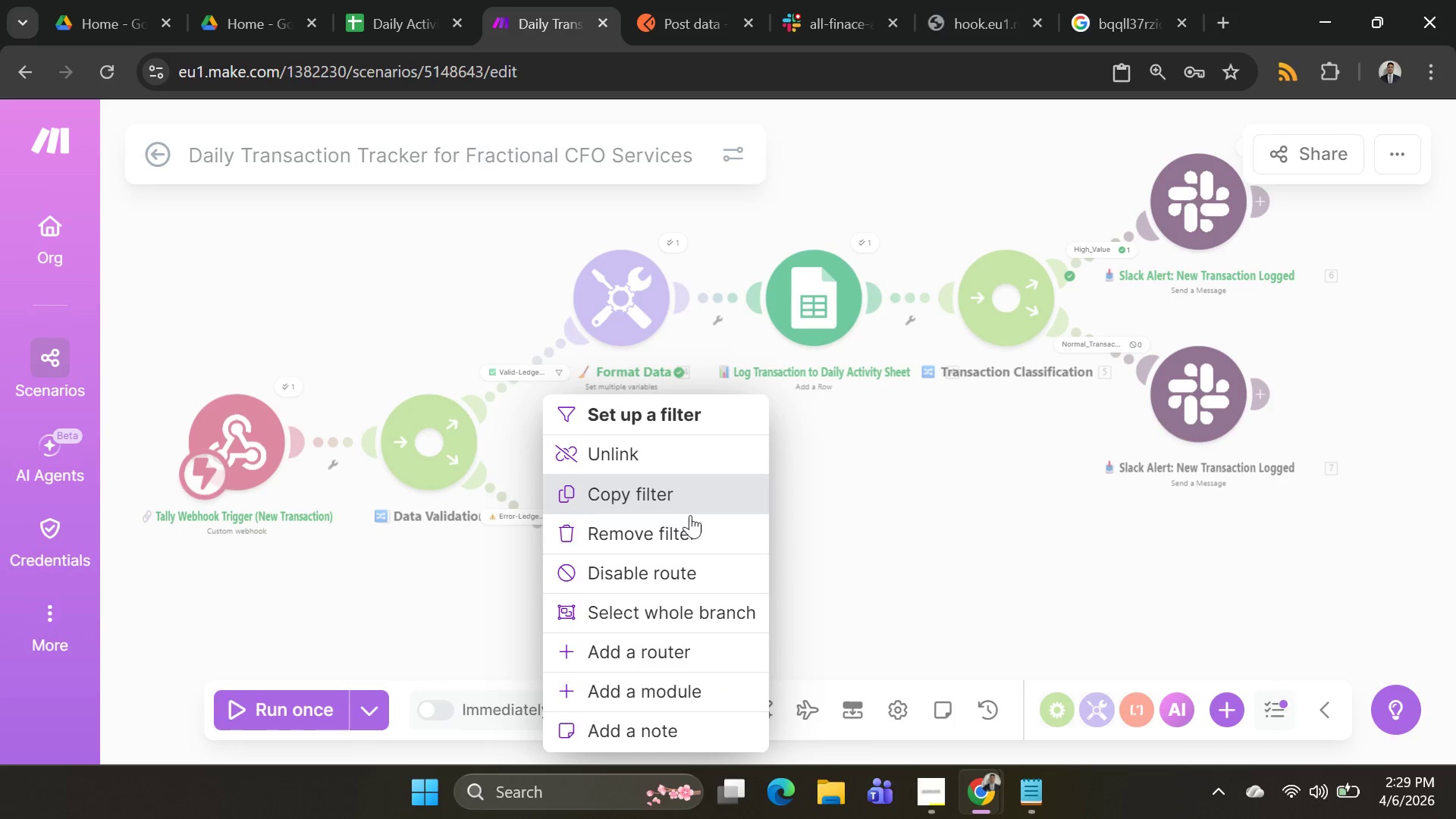 
left_click([903, 517])
 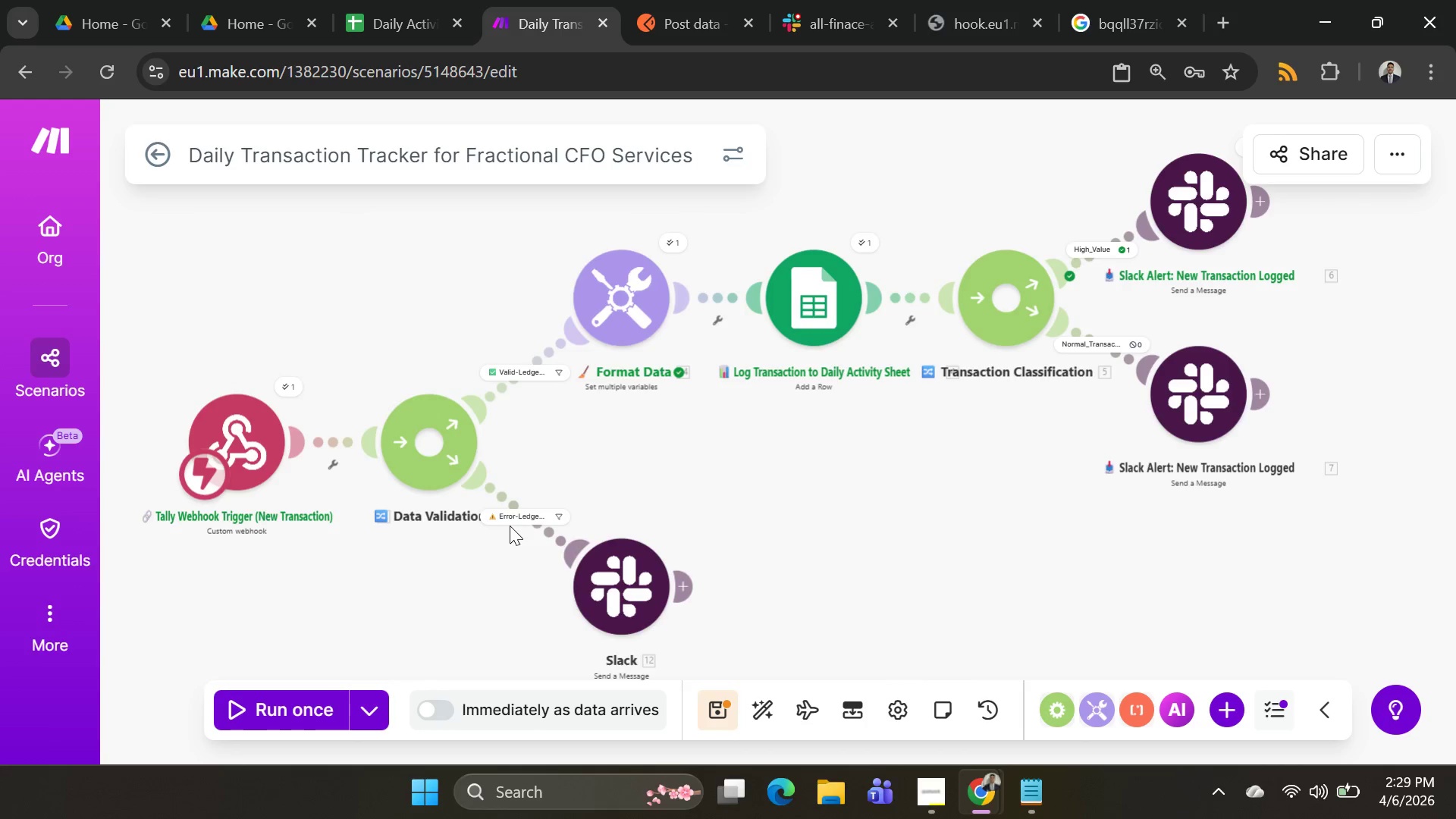 
left_click([516, 517])
 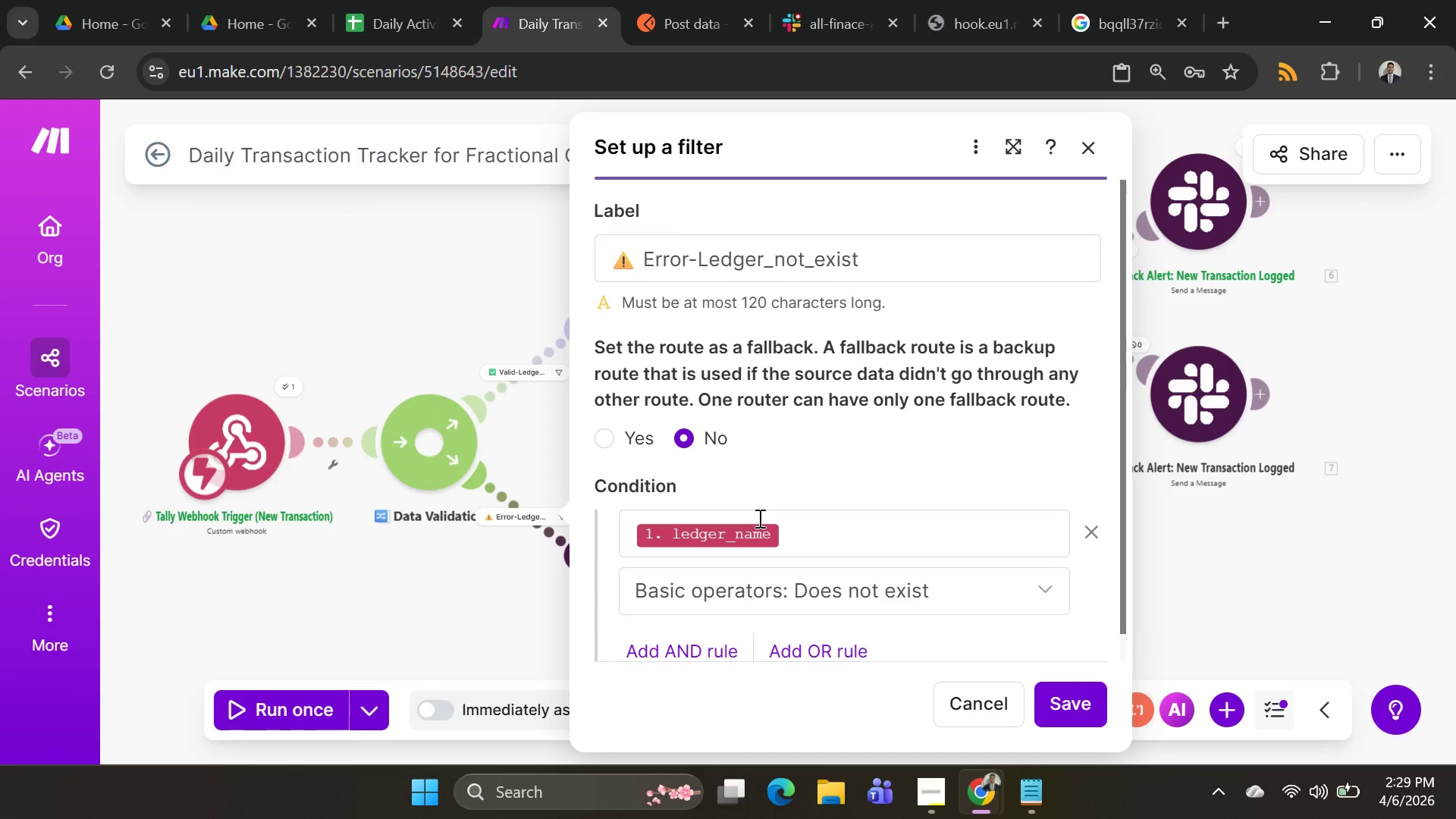 
key(Alt+AltLeft)
 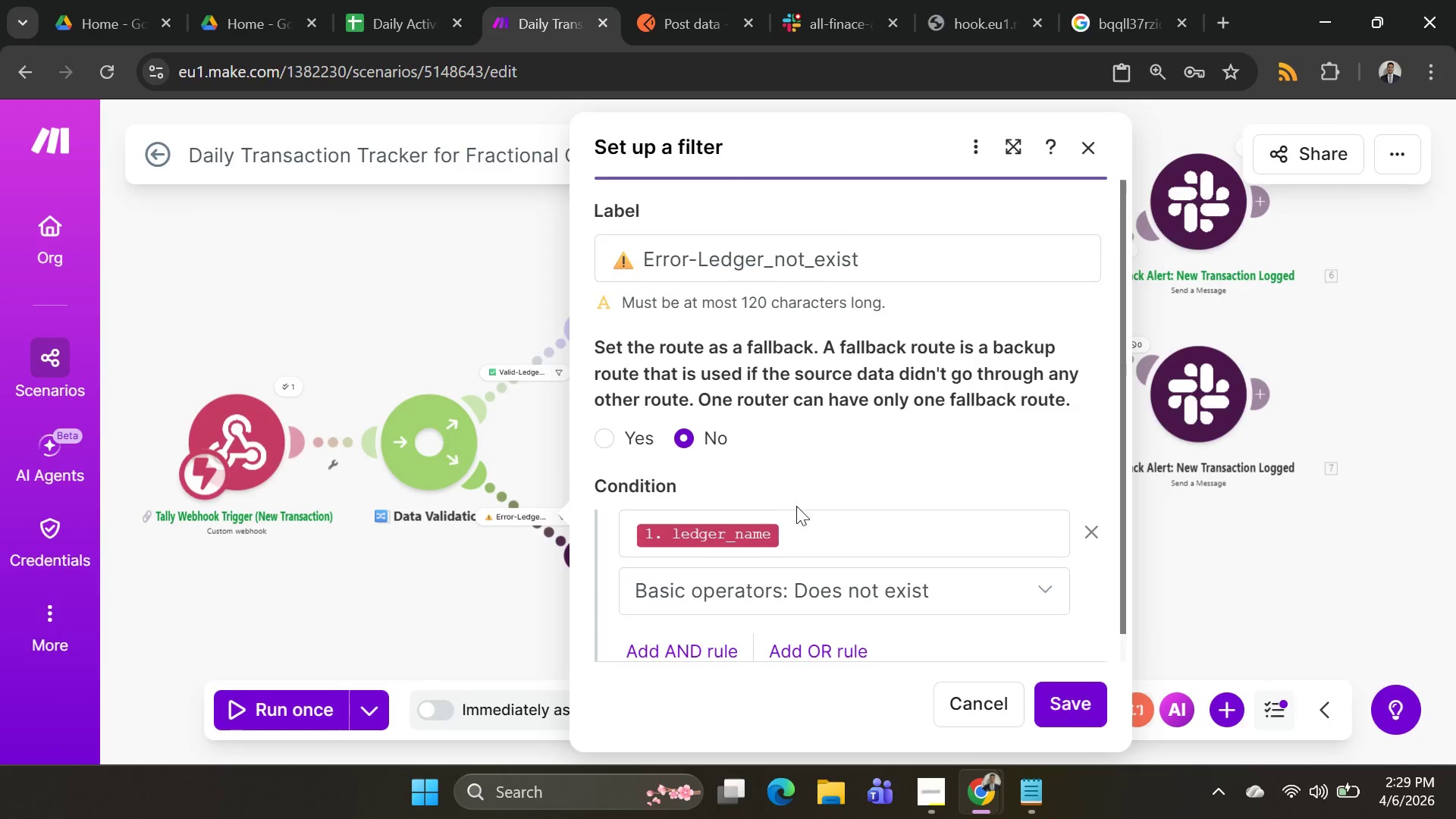 
key(Alt+Tab)
 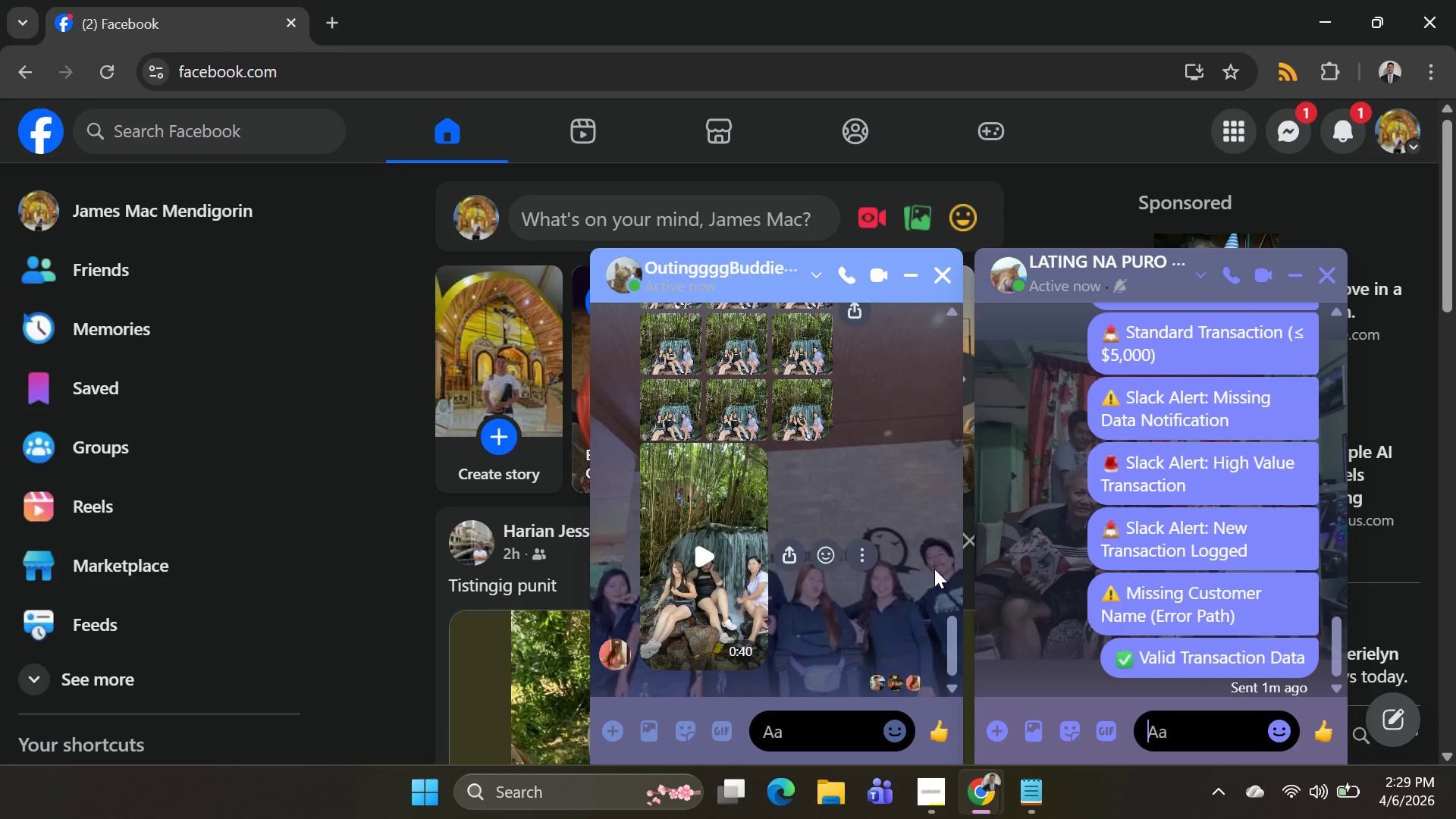 
key(Alt+AltLeft)
 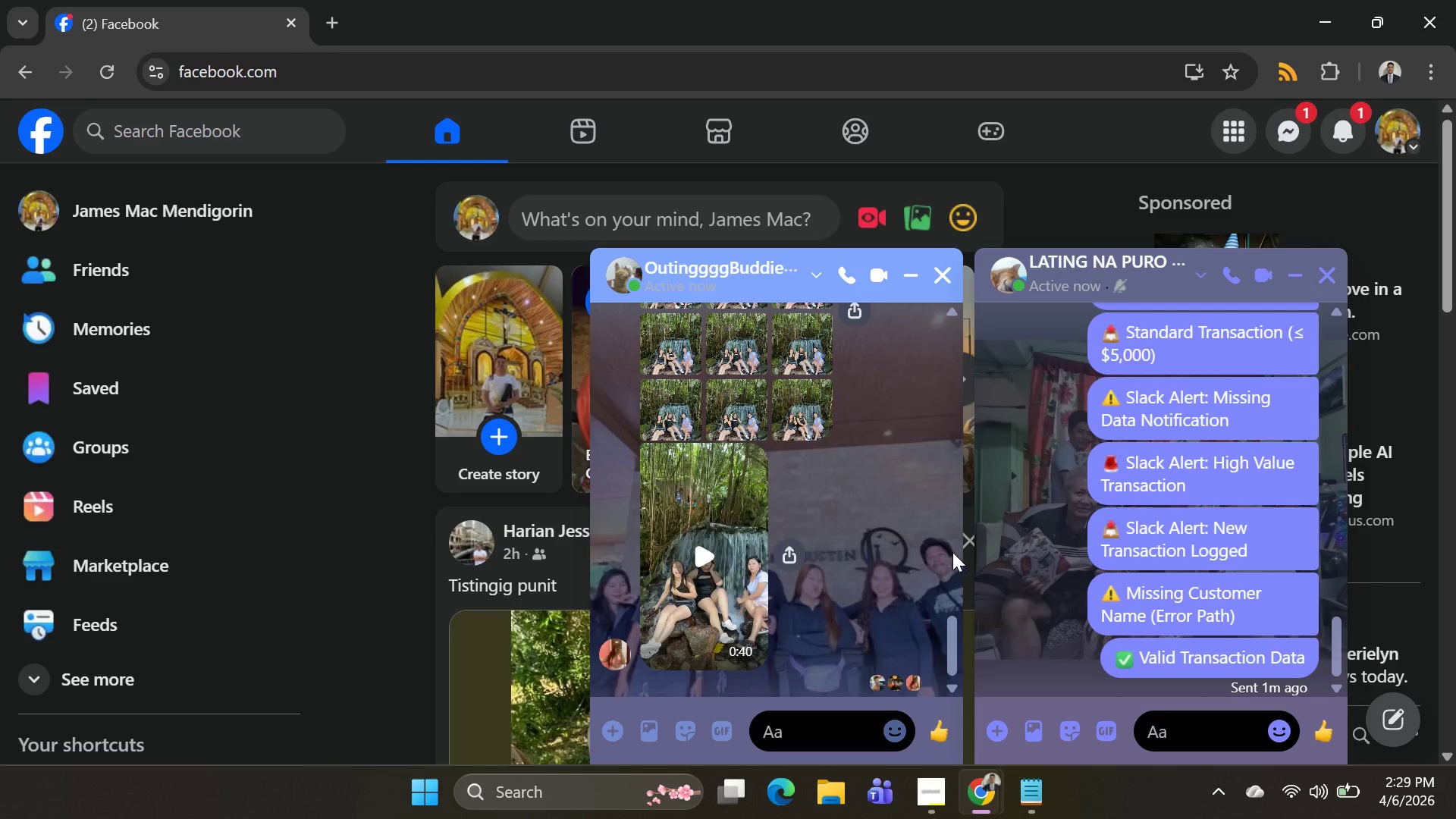 
key(Alt+Tab)
 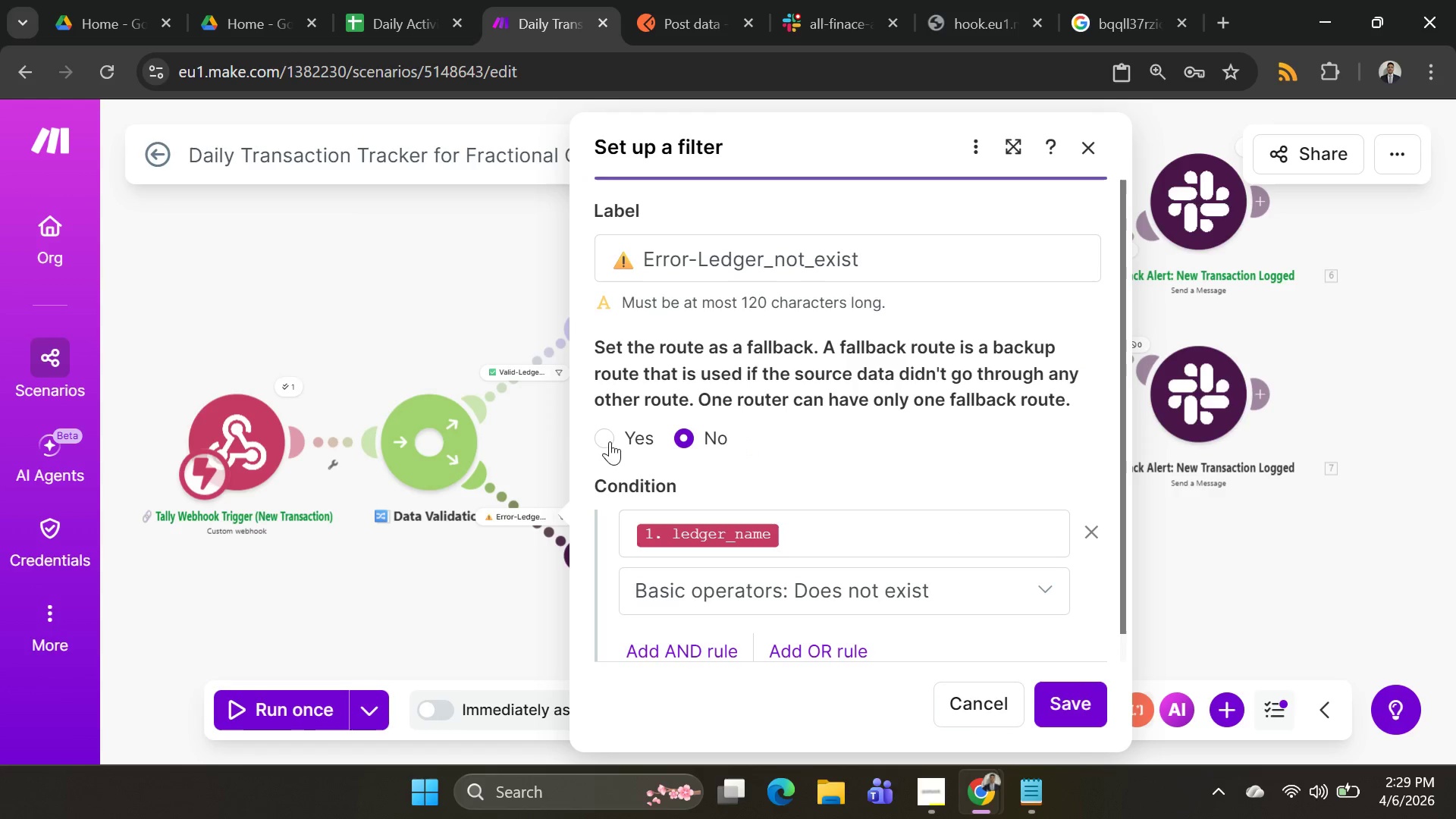 
left_click([549, 434])
 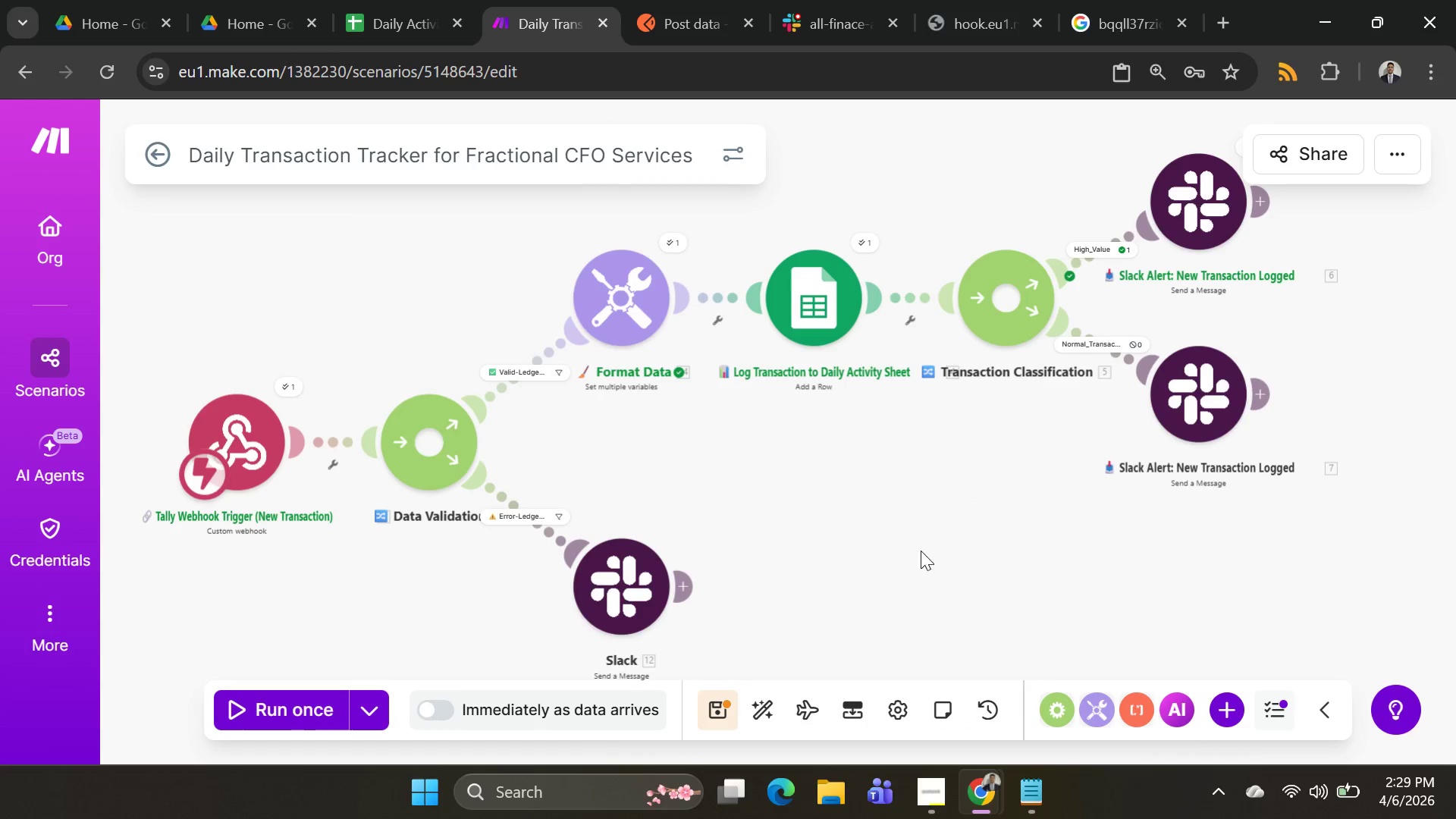 
scroll: coordinate [921, 551], scroll_direction: down, amount: 2.0
 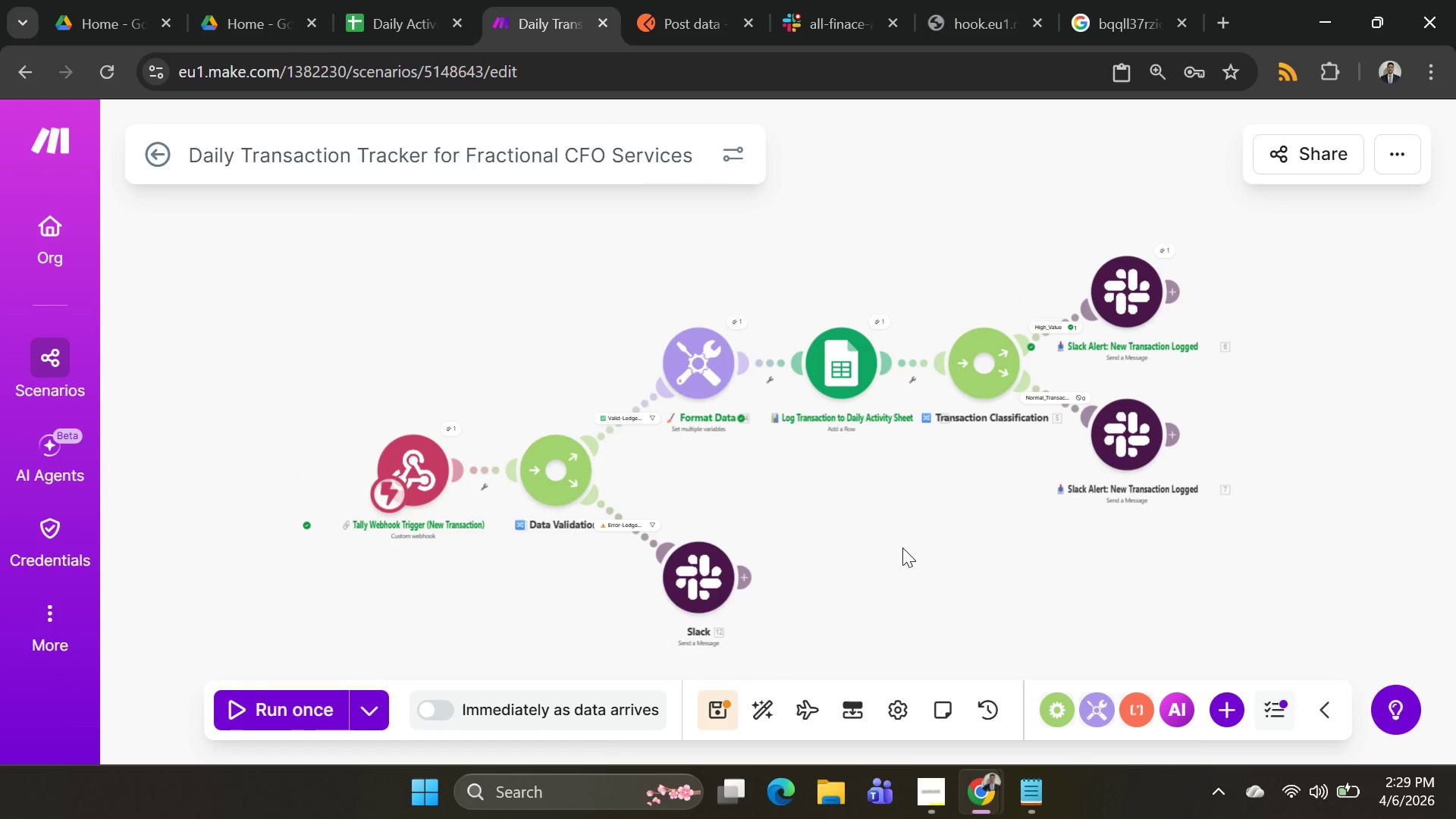 
key(Alt+AltLeft)
 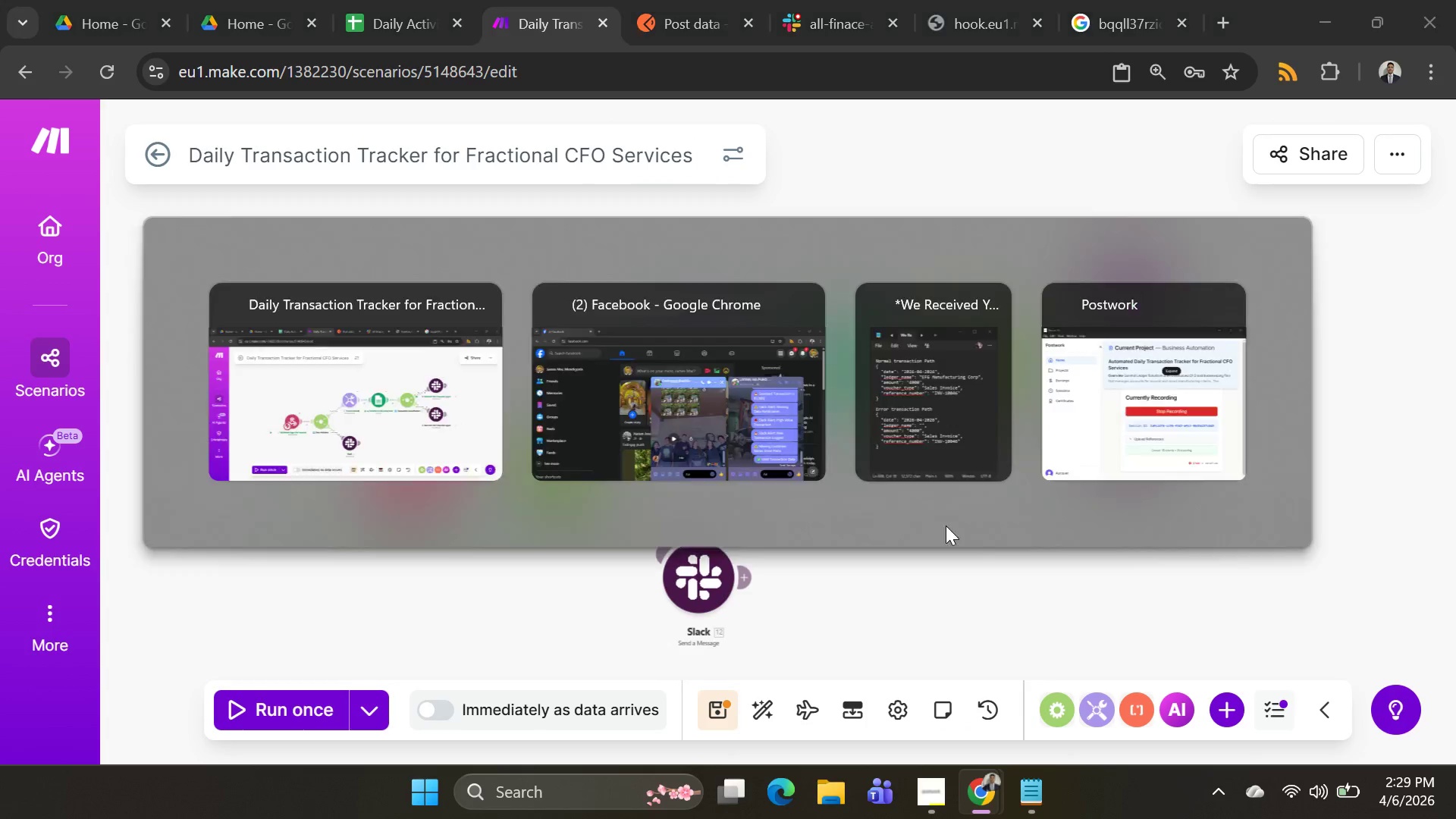 
key(Alt+Tab)
 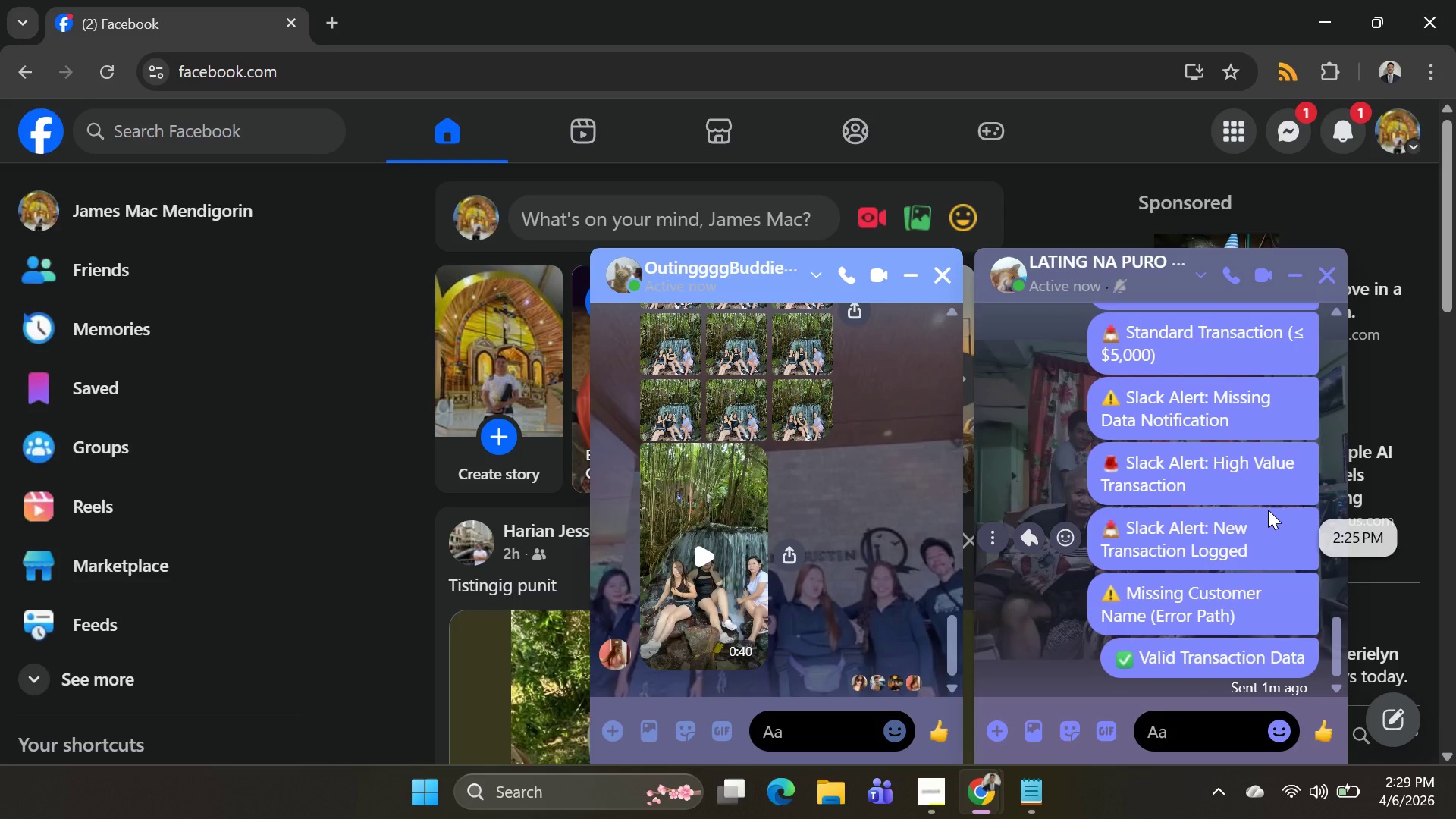 
wait(27.22)
 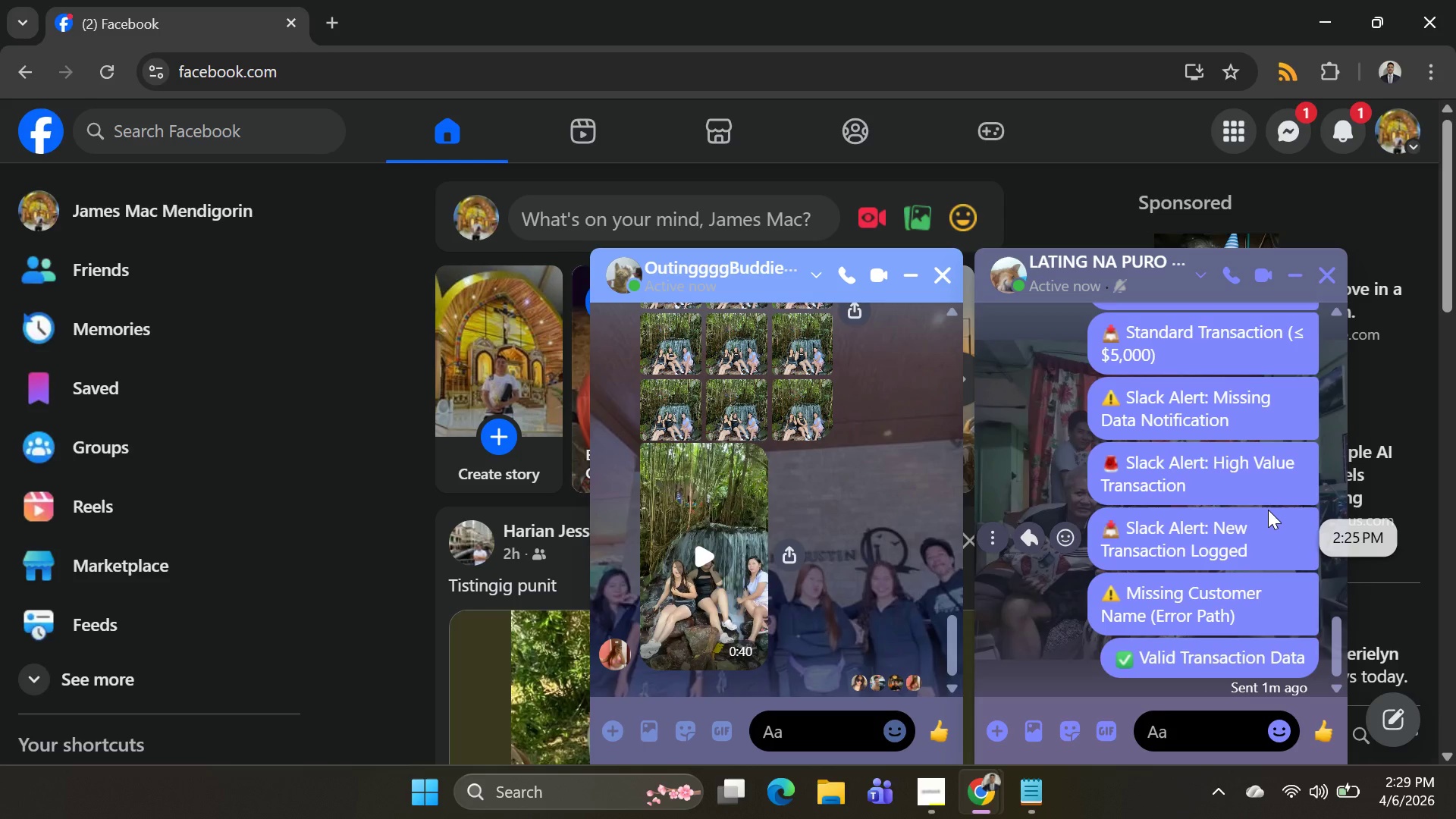 
left_click([946, 271])
 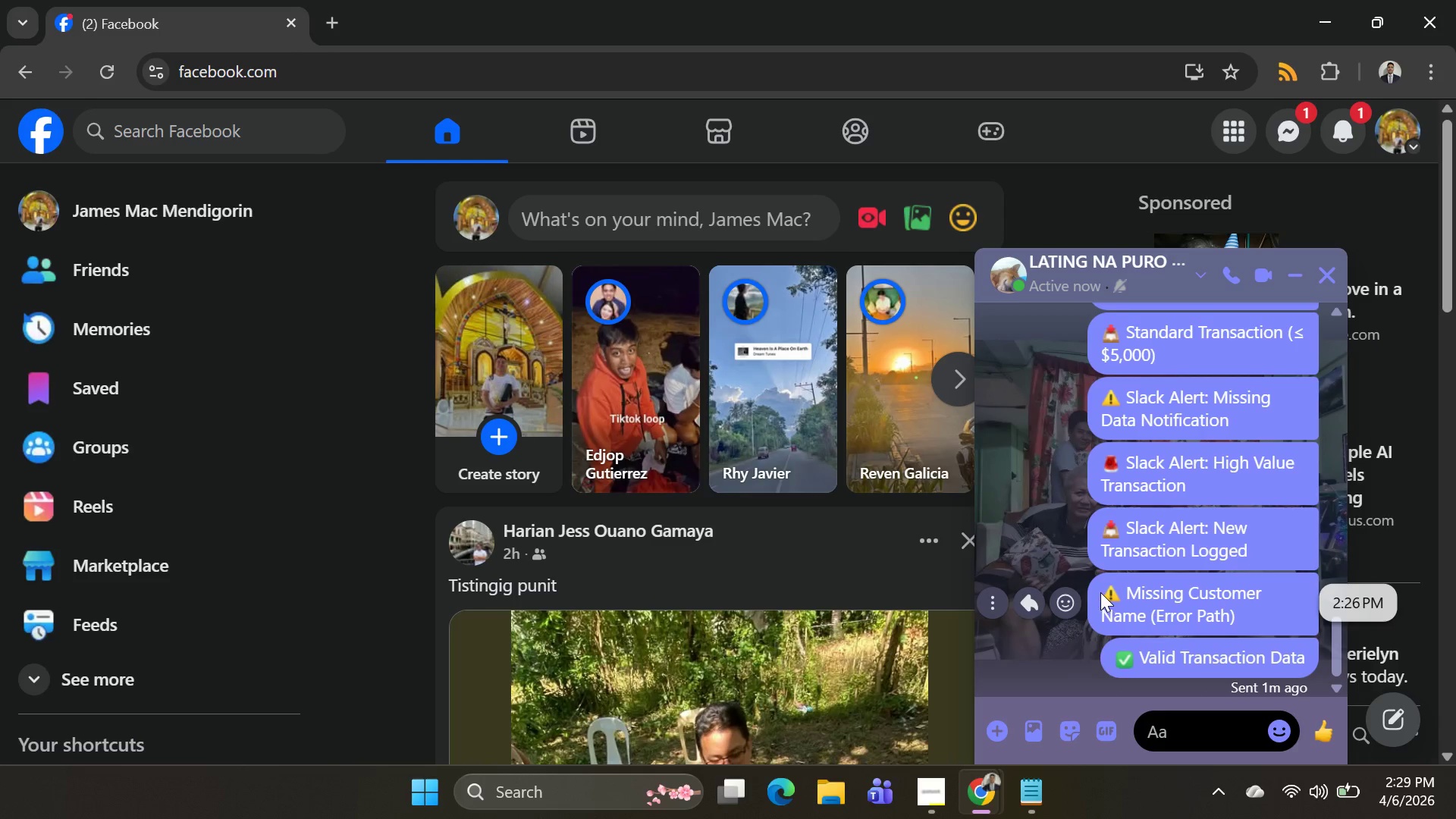 
mouse_move([1116, 588])
 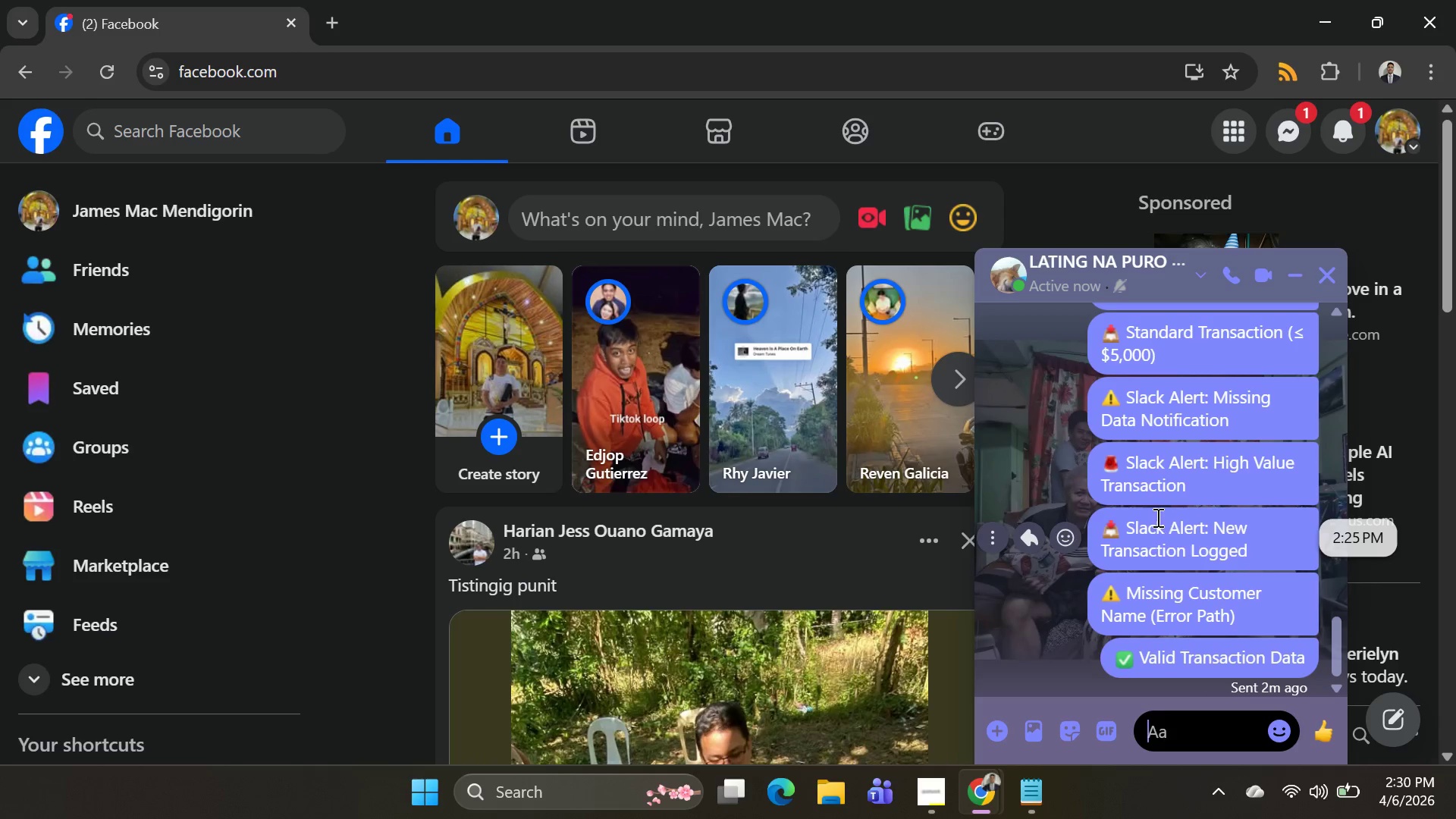 
wait(26.7)
 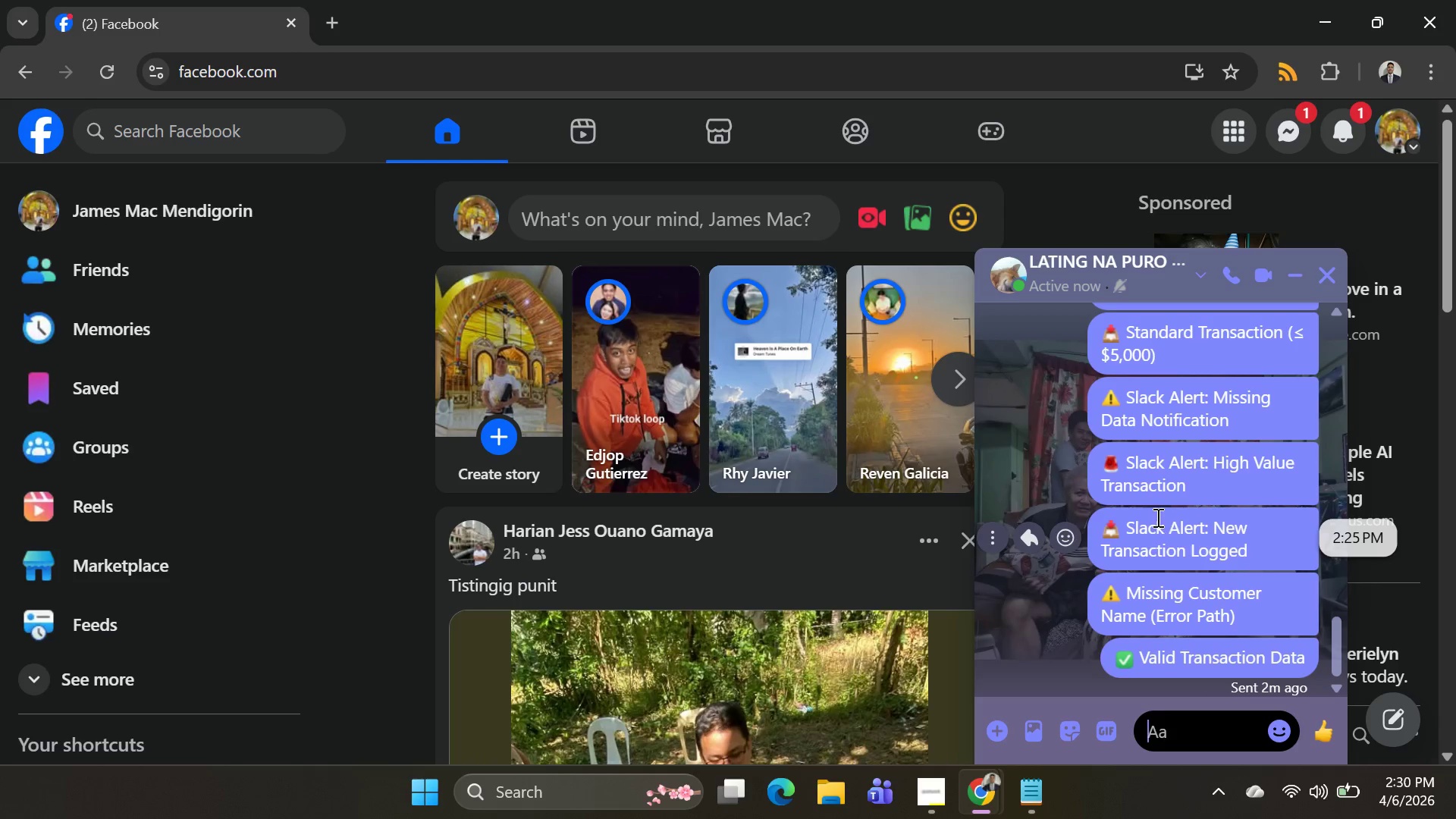 
left_click([872, 675])
 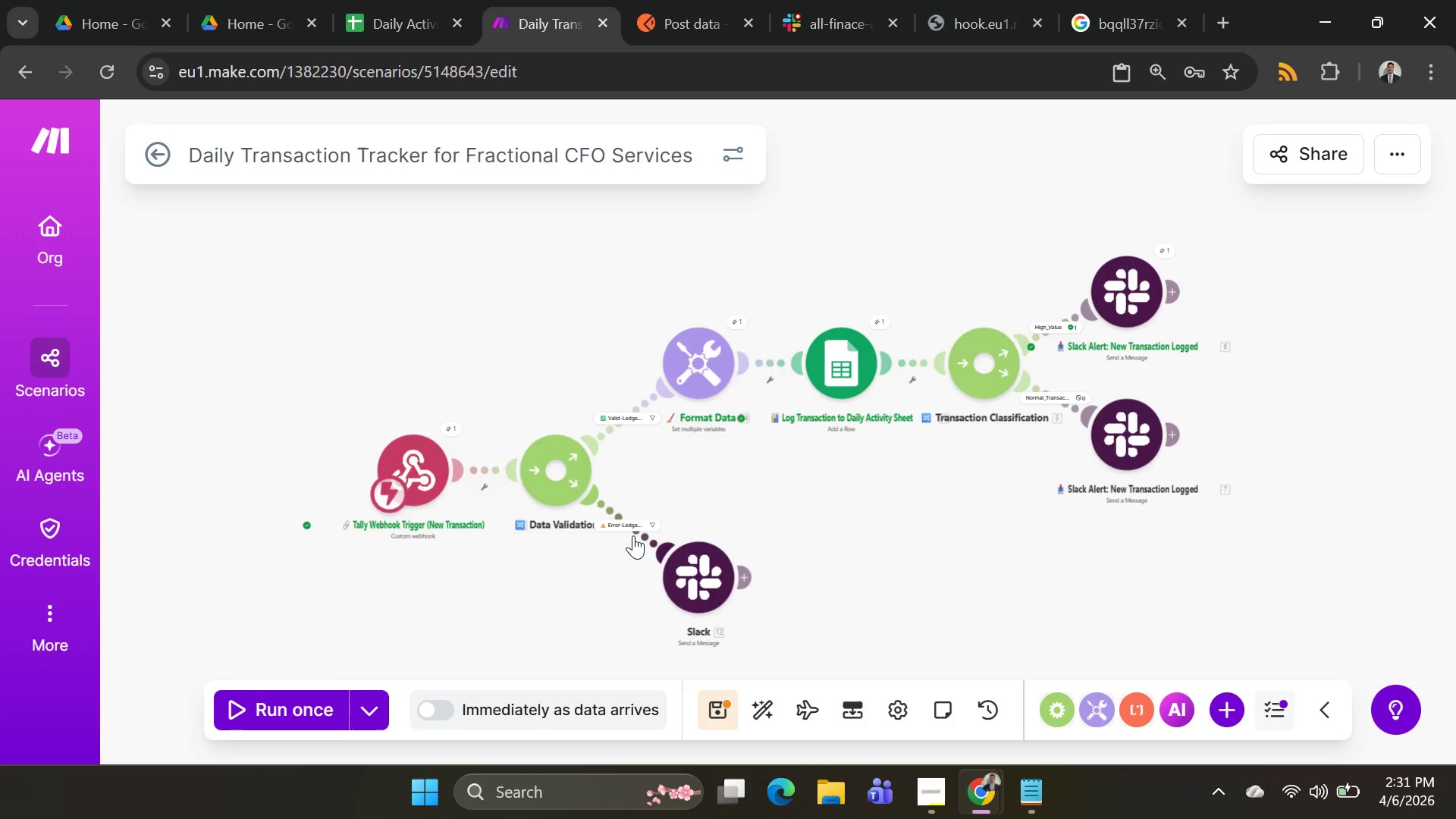 
wait(55.44)
 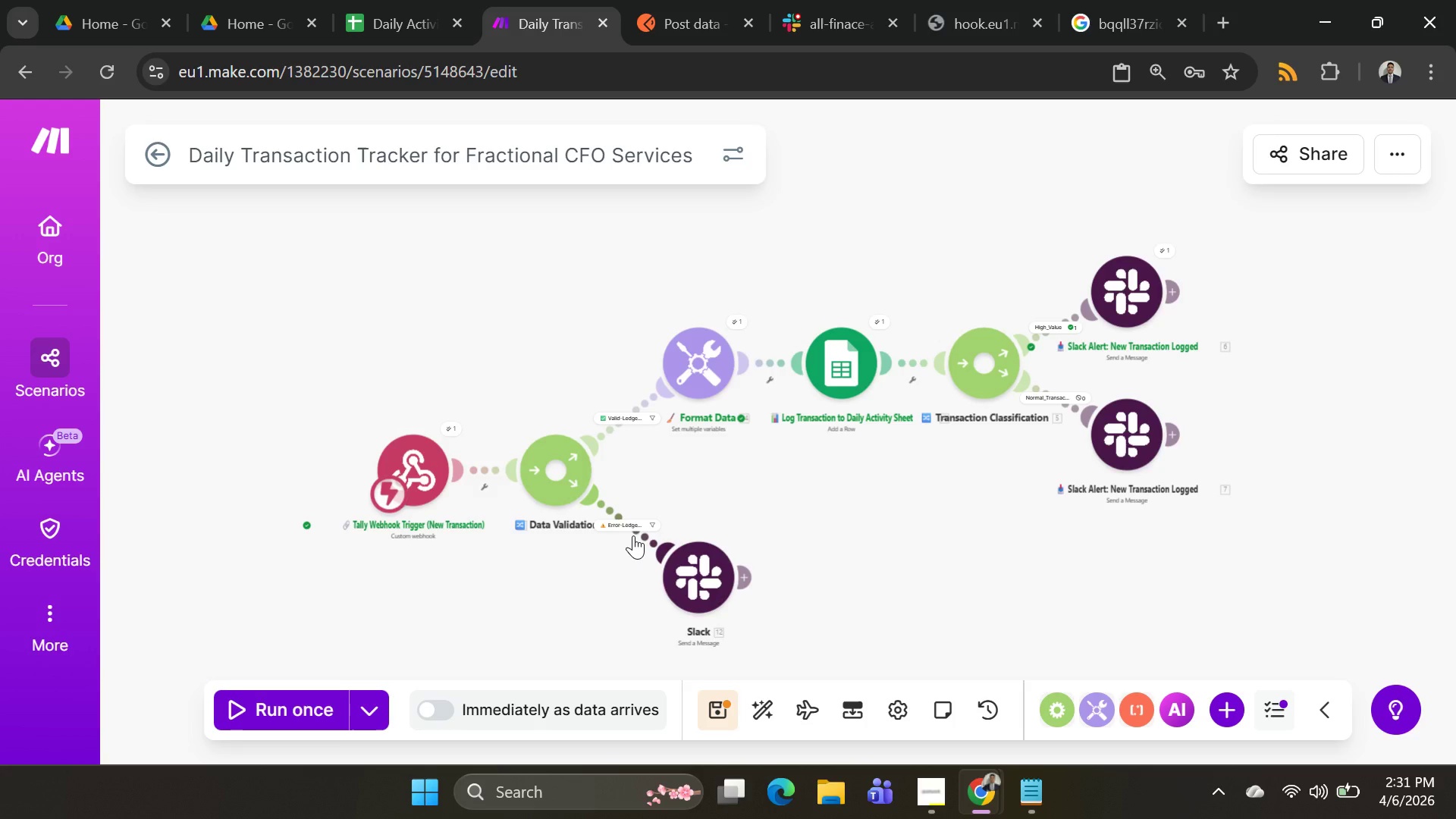 
left_click([636, 526])
 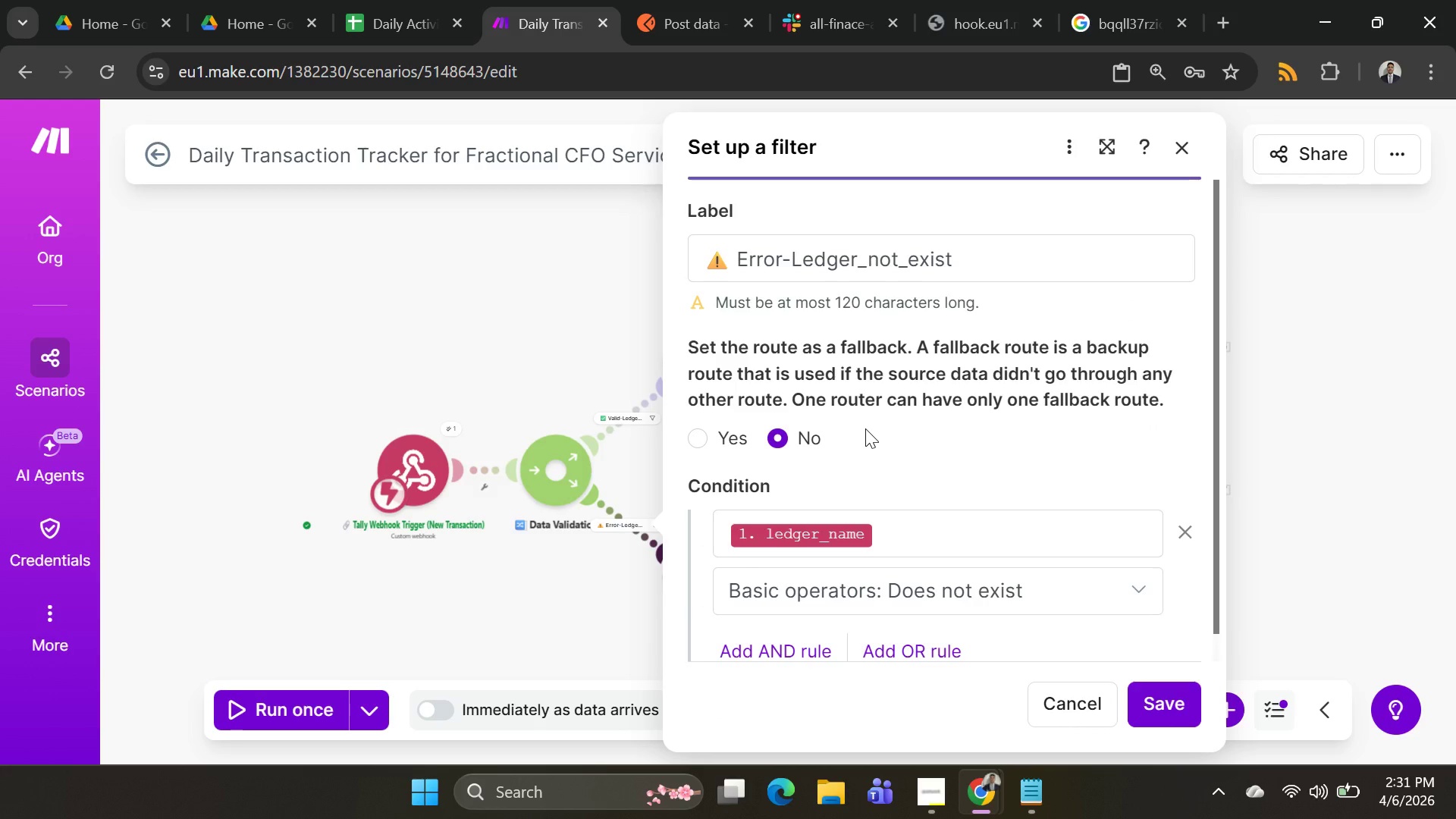 
scroll: coordinate [940, 410], scroll_direction: down, amount: 3.0
 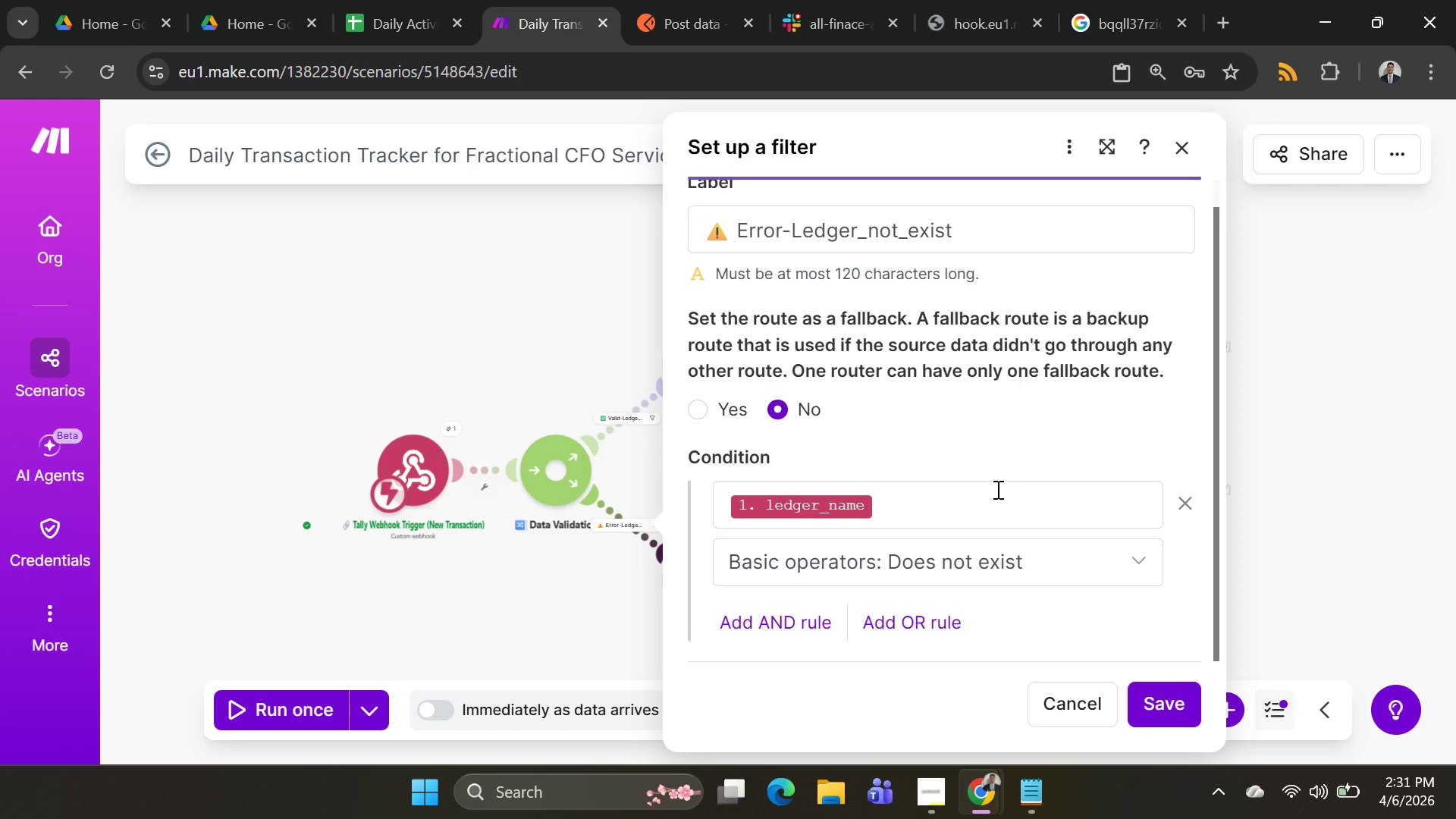 
wait(8.14)
 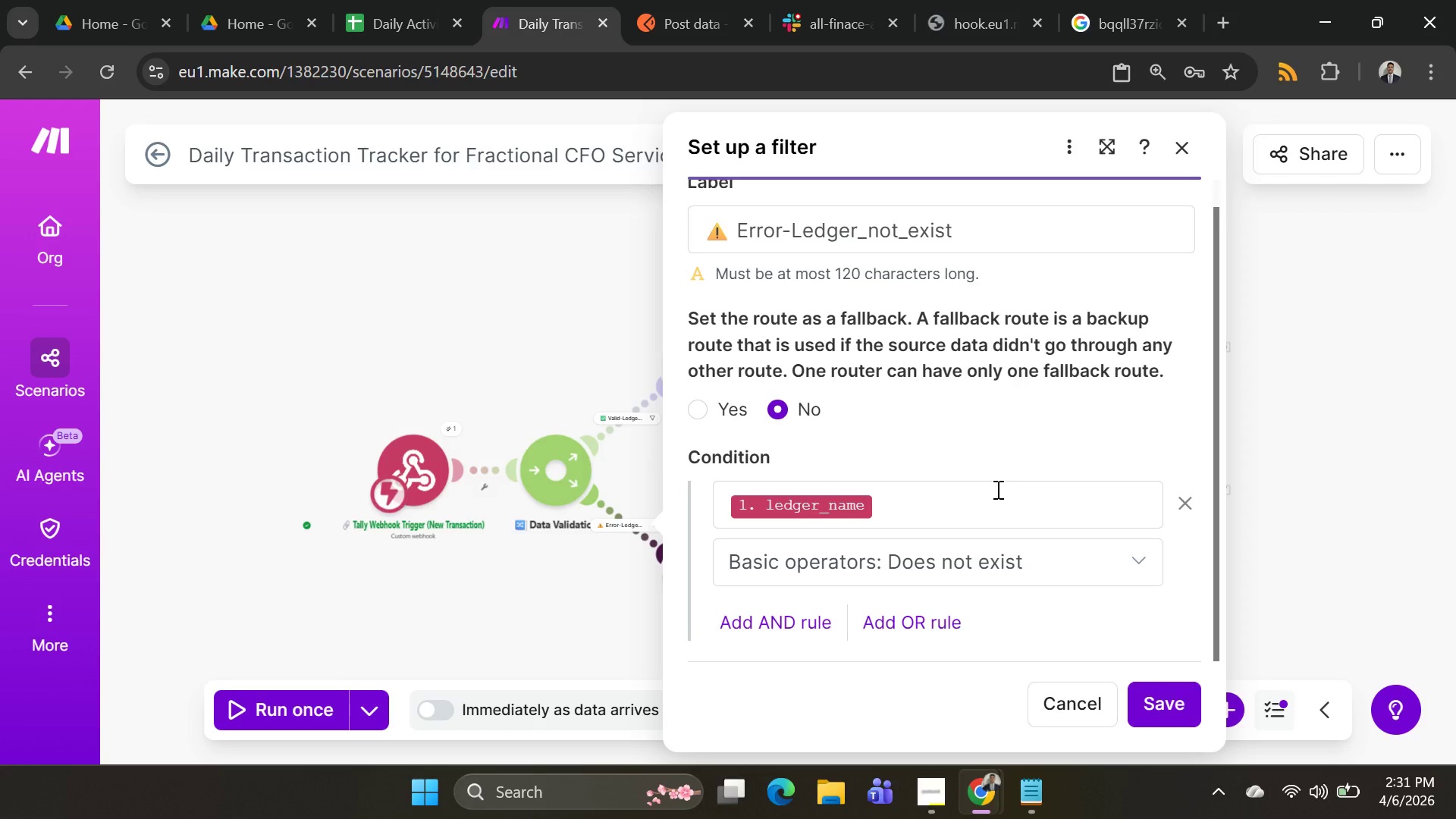 
left_click([1186, 139])
 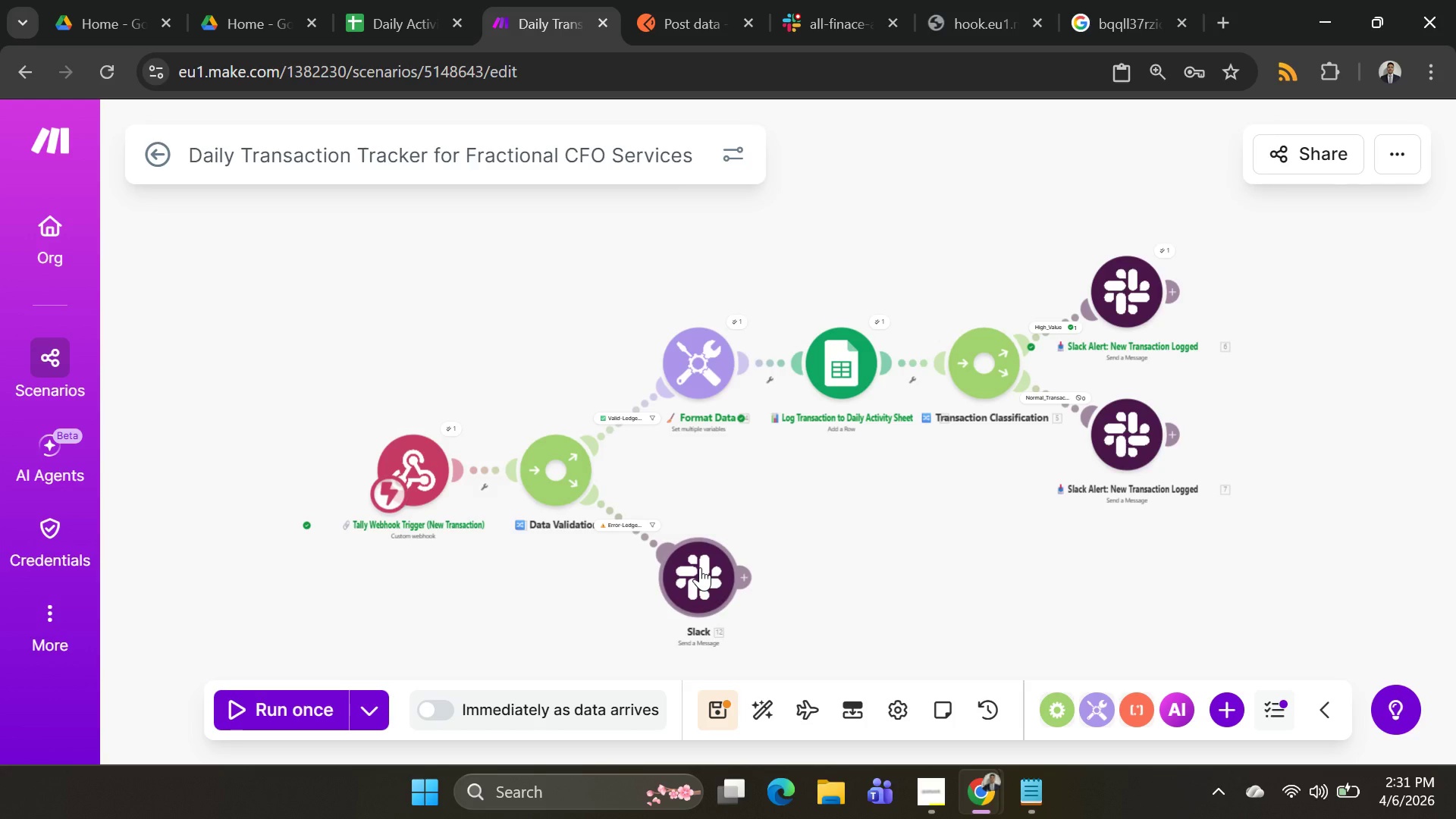 
wait(12.31)
 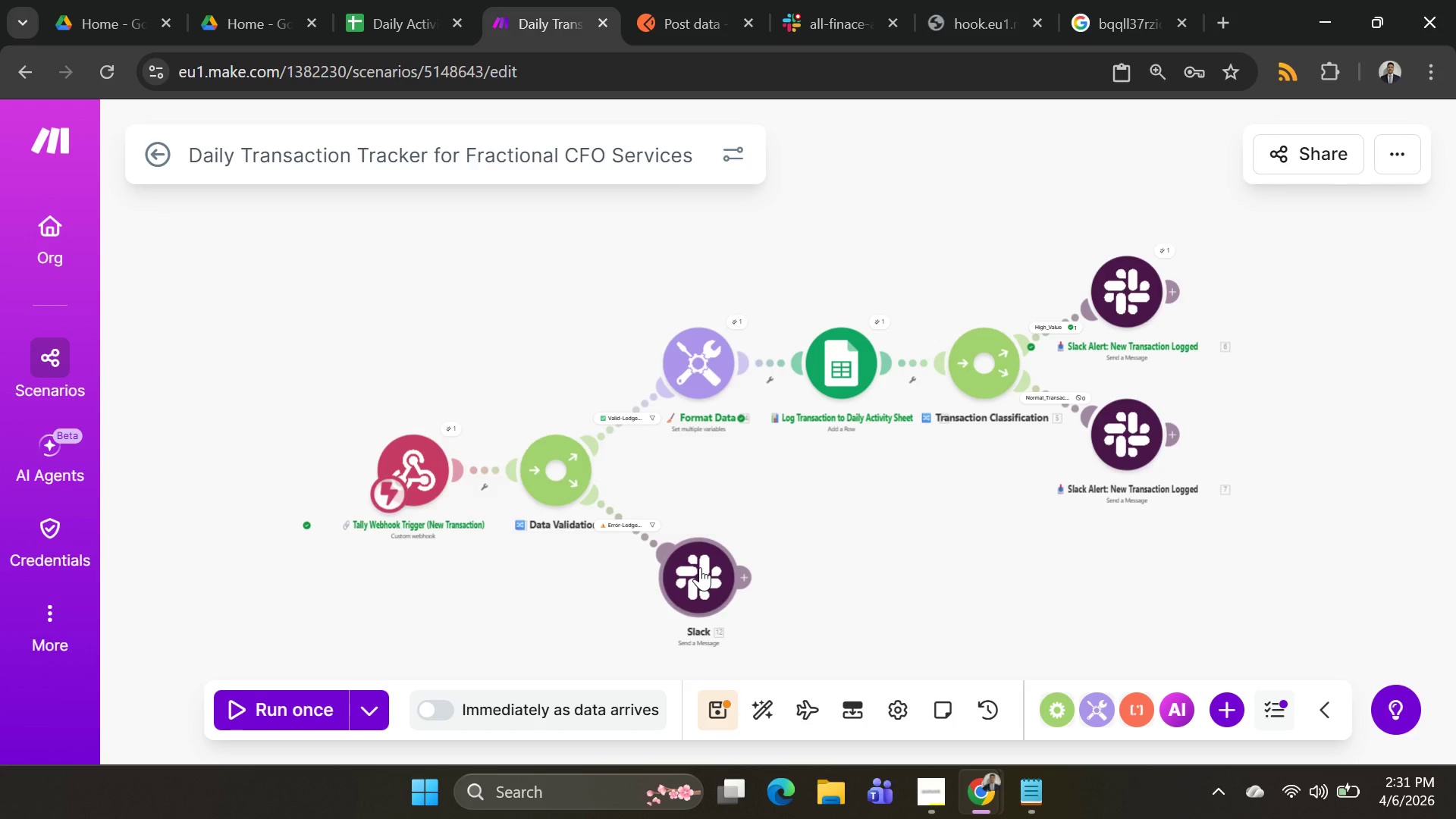 
key(Alt+AltLeft)
 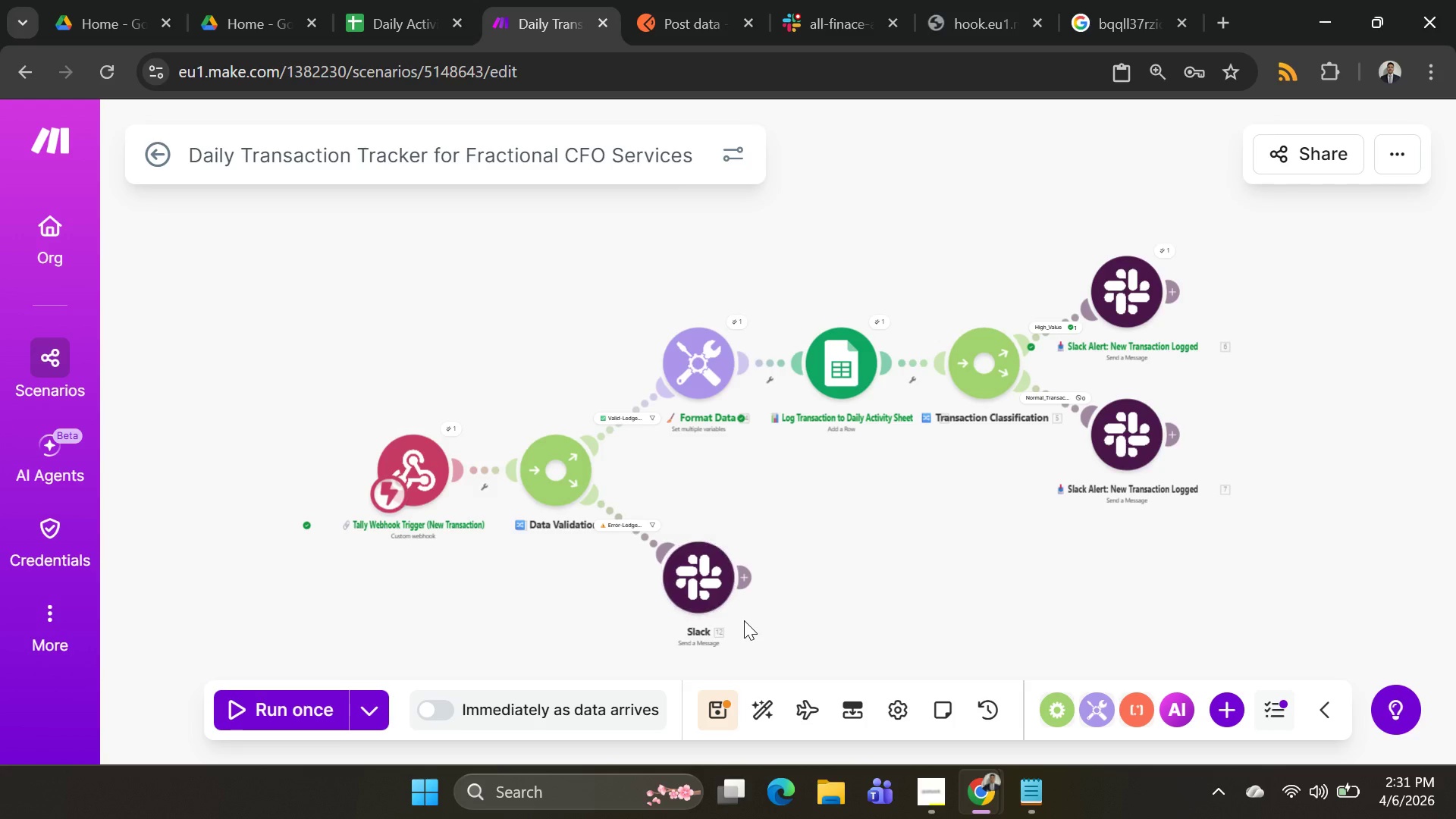 
key(Alt+Tab)
 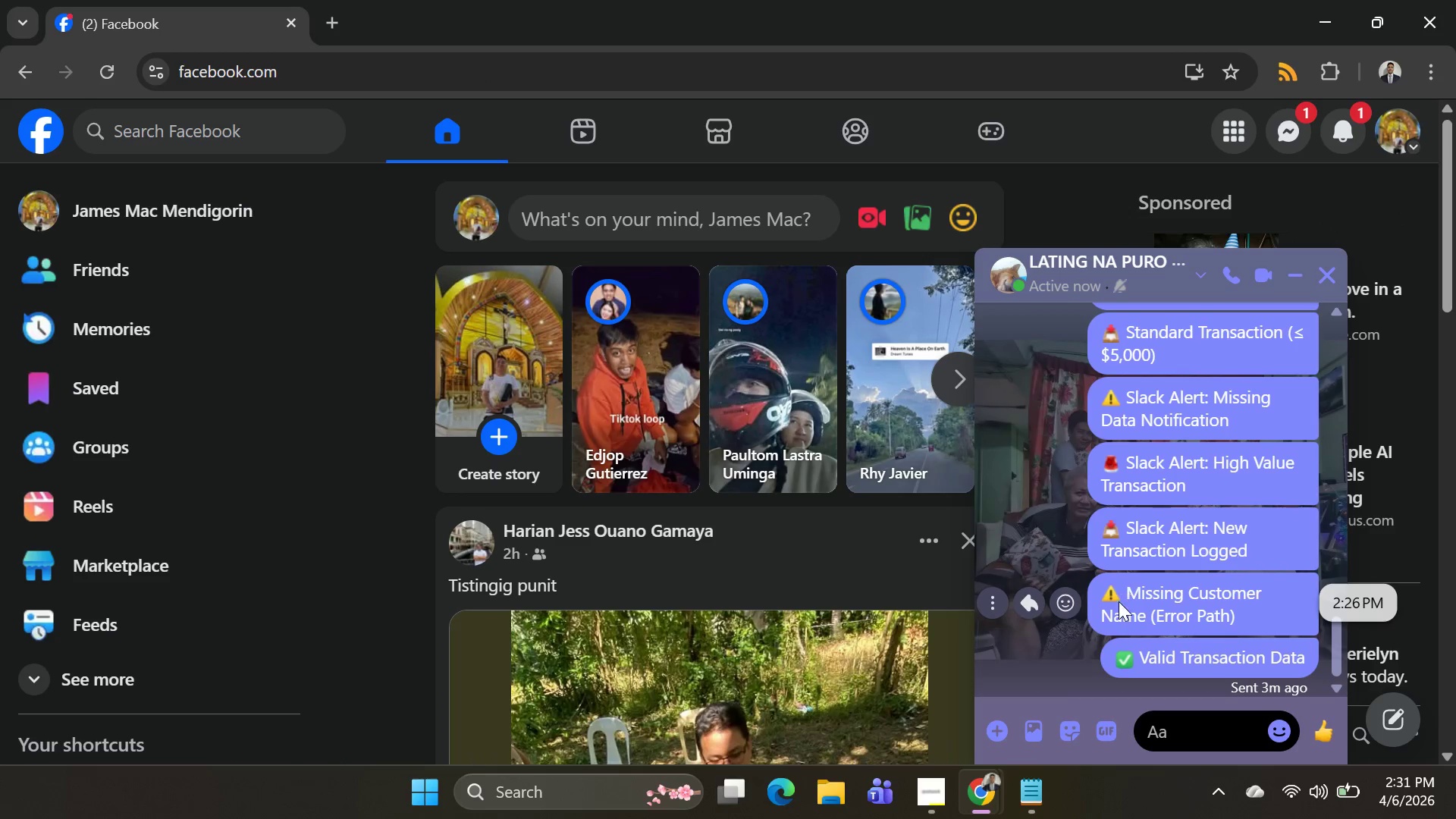 
left_click_drag(start_coordinate=[1100, 592], to_coordinate=[1245, 613])
 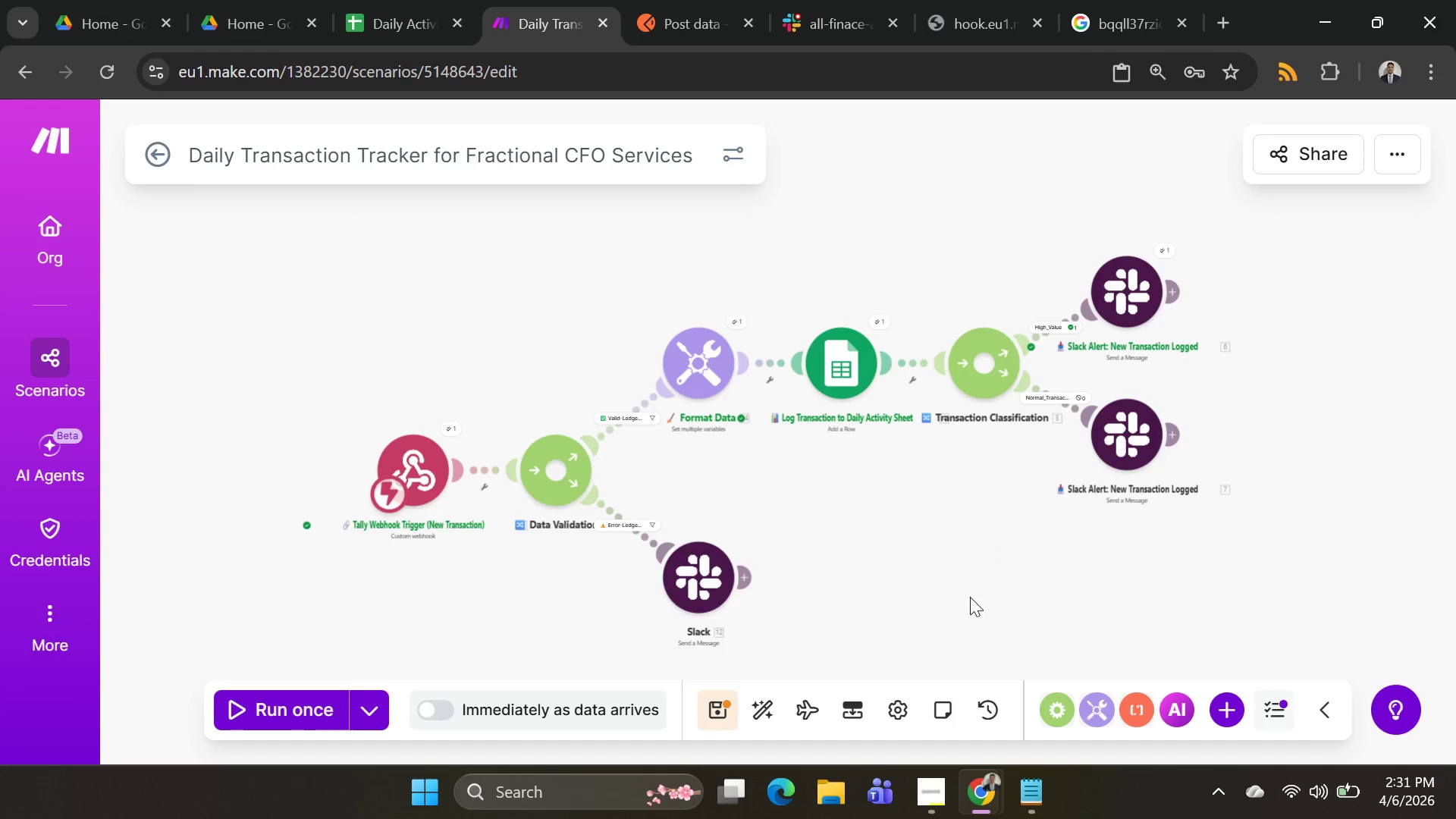 
key(Control+C)
 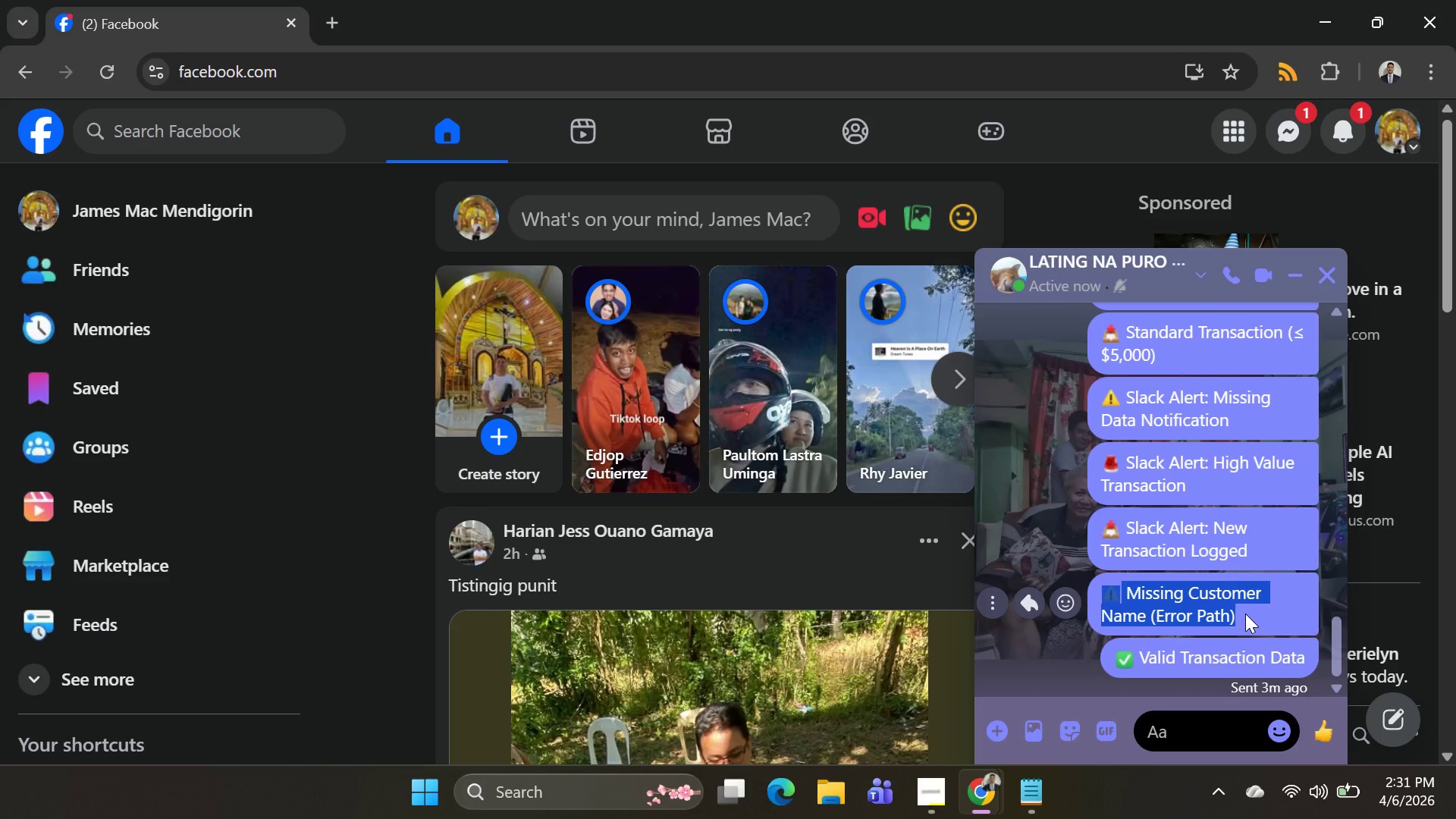 
key(Control+C)
 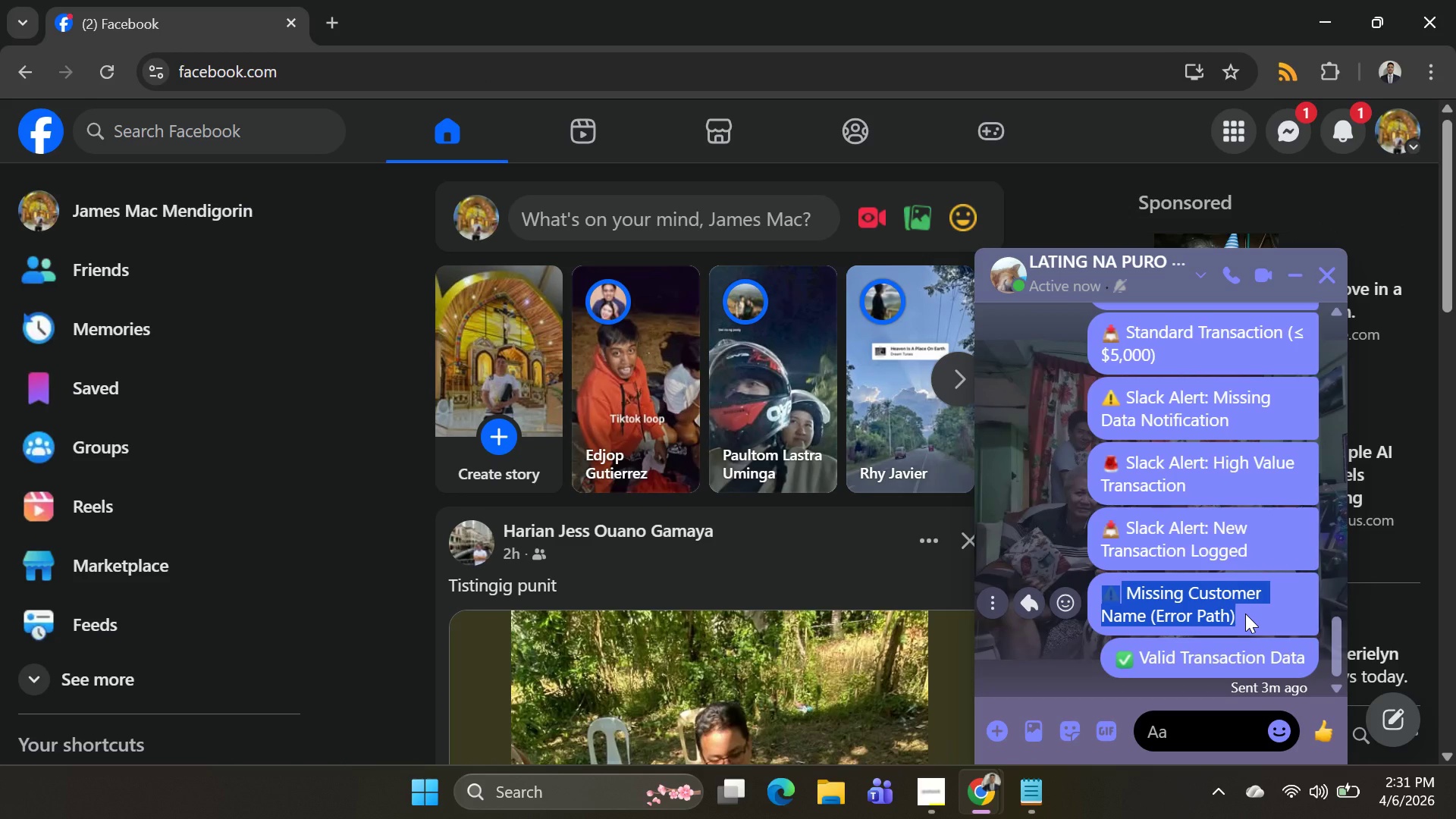 
key(Alt+AltLeft)
 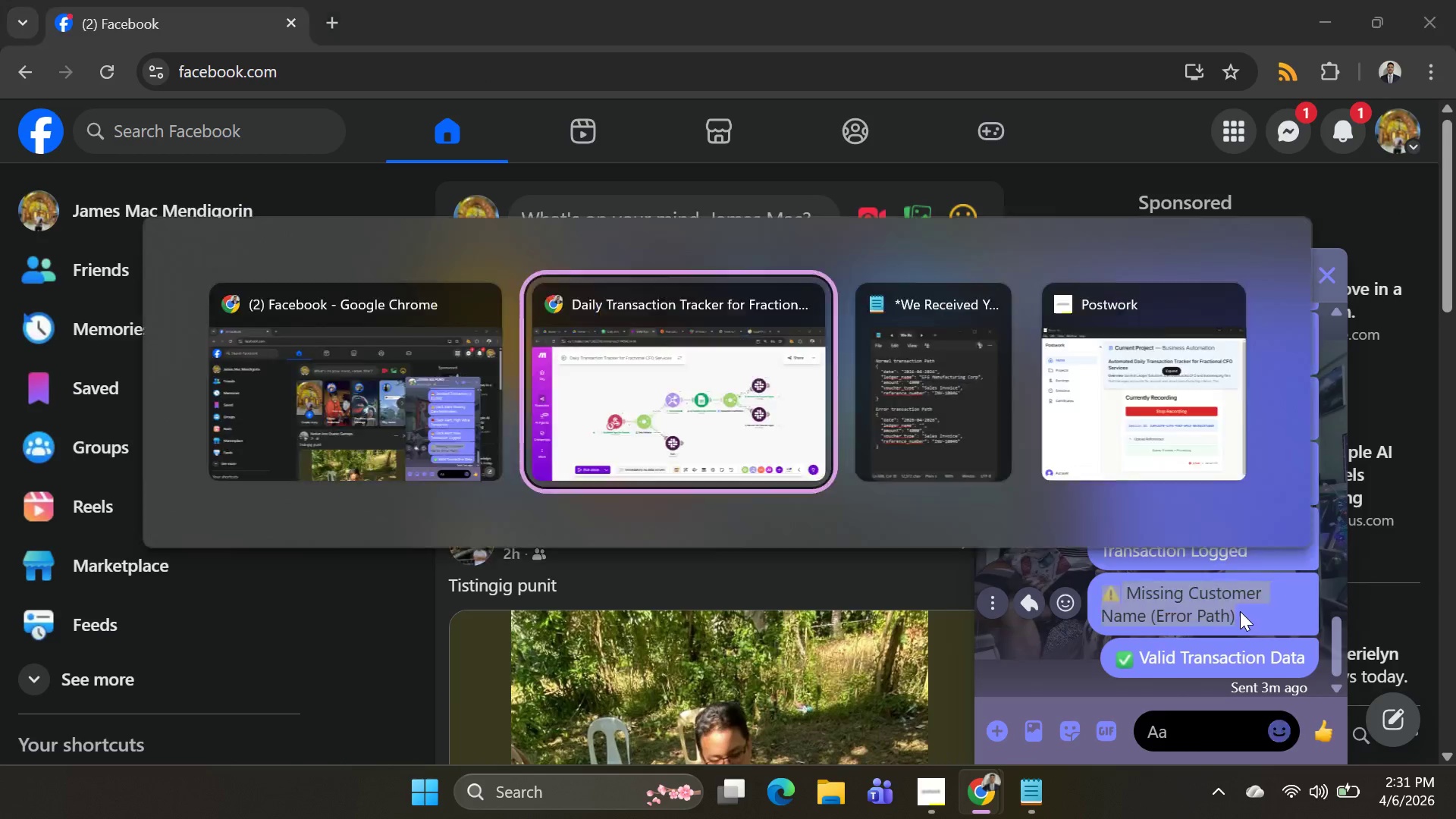 
key(Alt+Tab)
 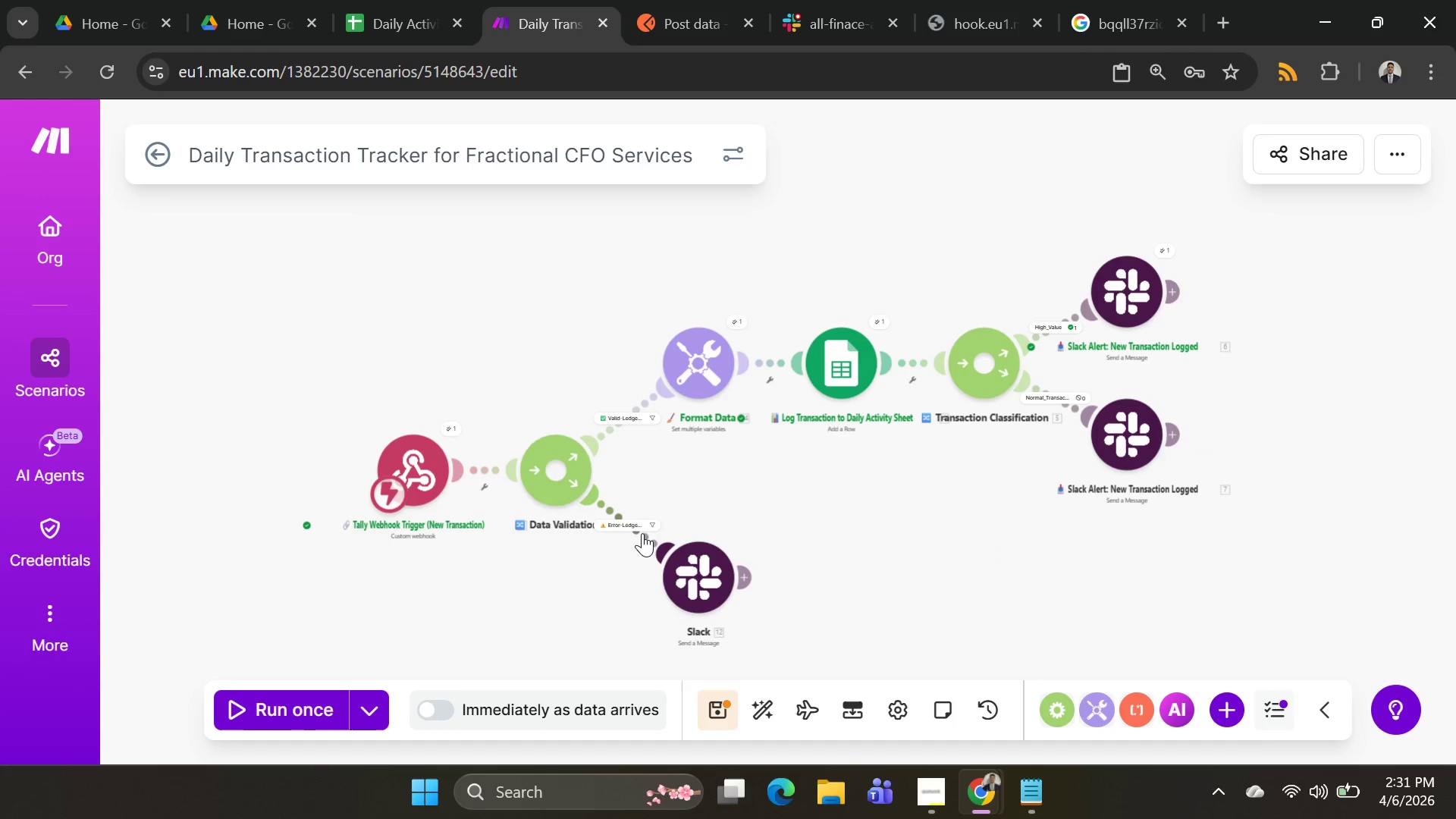 
left_click([634, 528])
 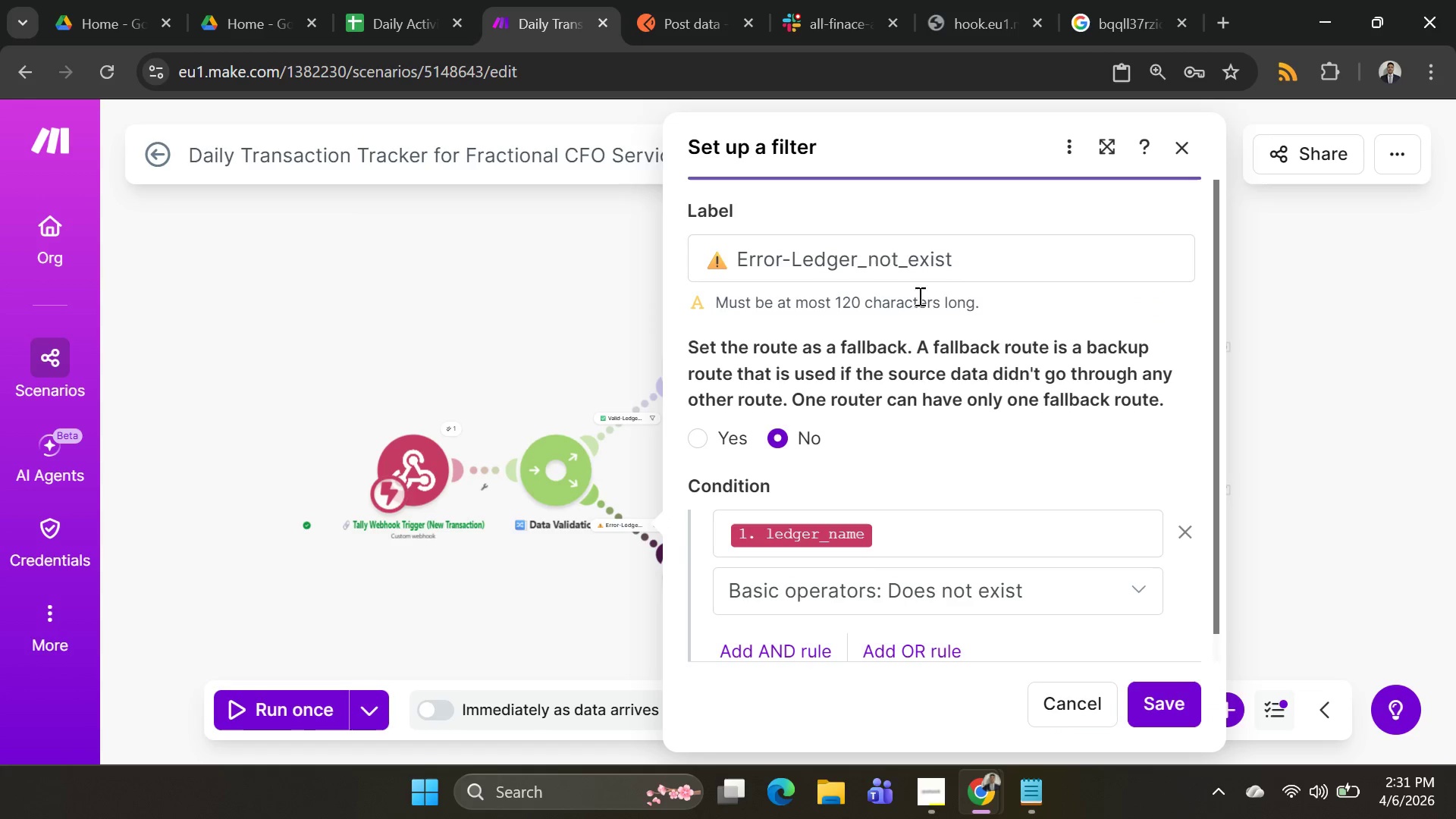 
left_click_drag(start_coordinate=[972, 258], to_coordinate=[334, 258])
 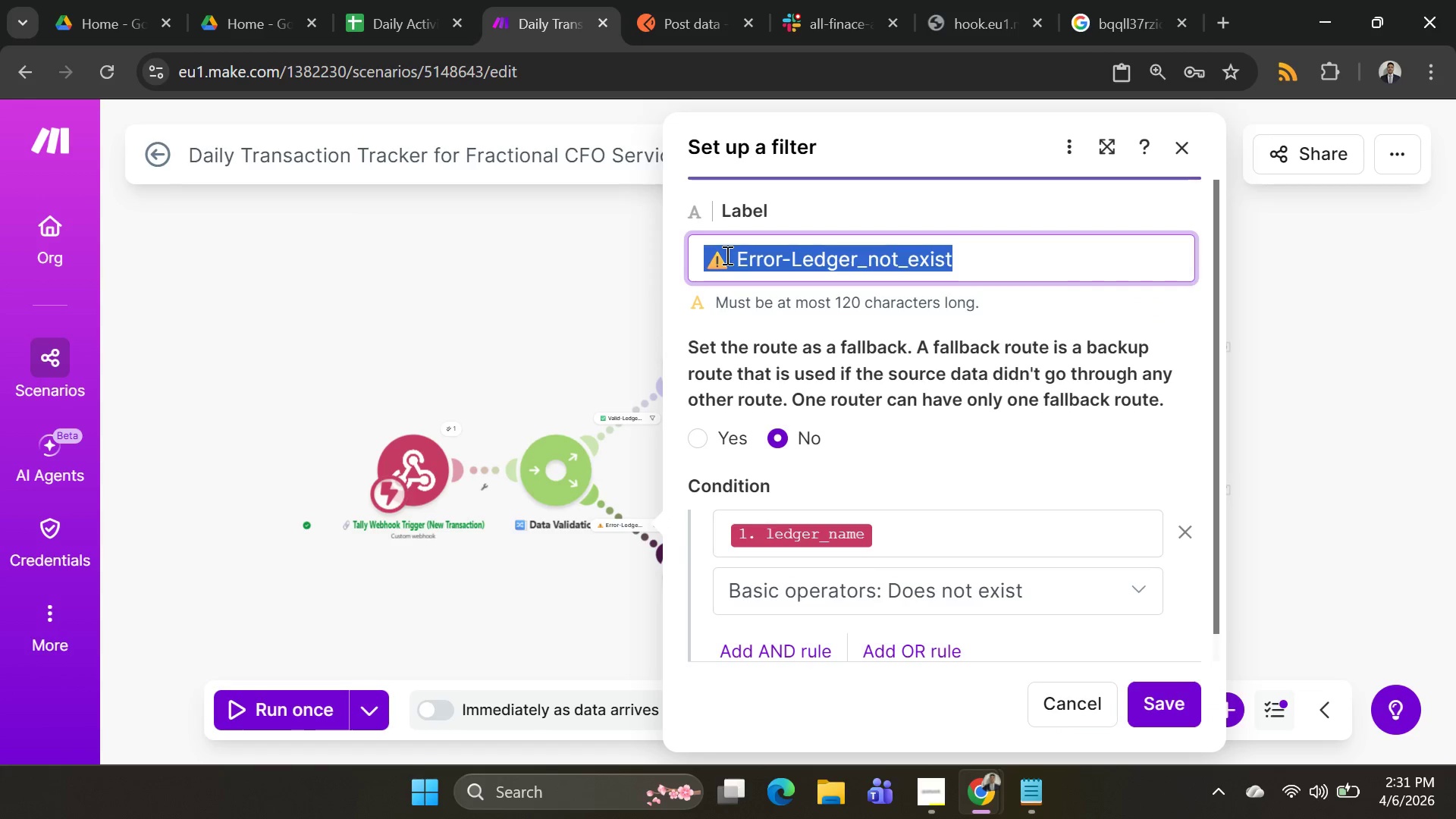 
key(Control+V)
 